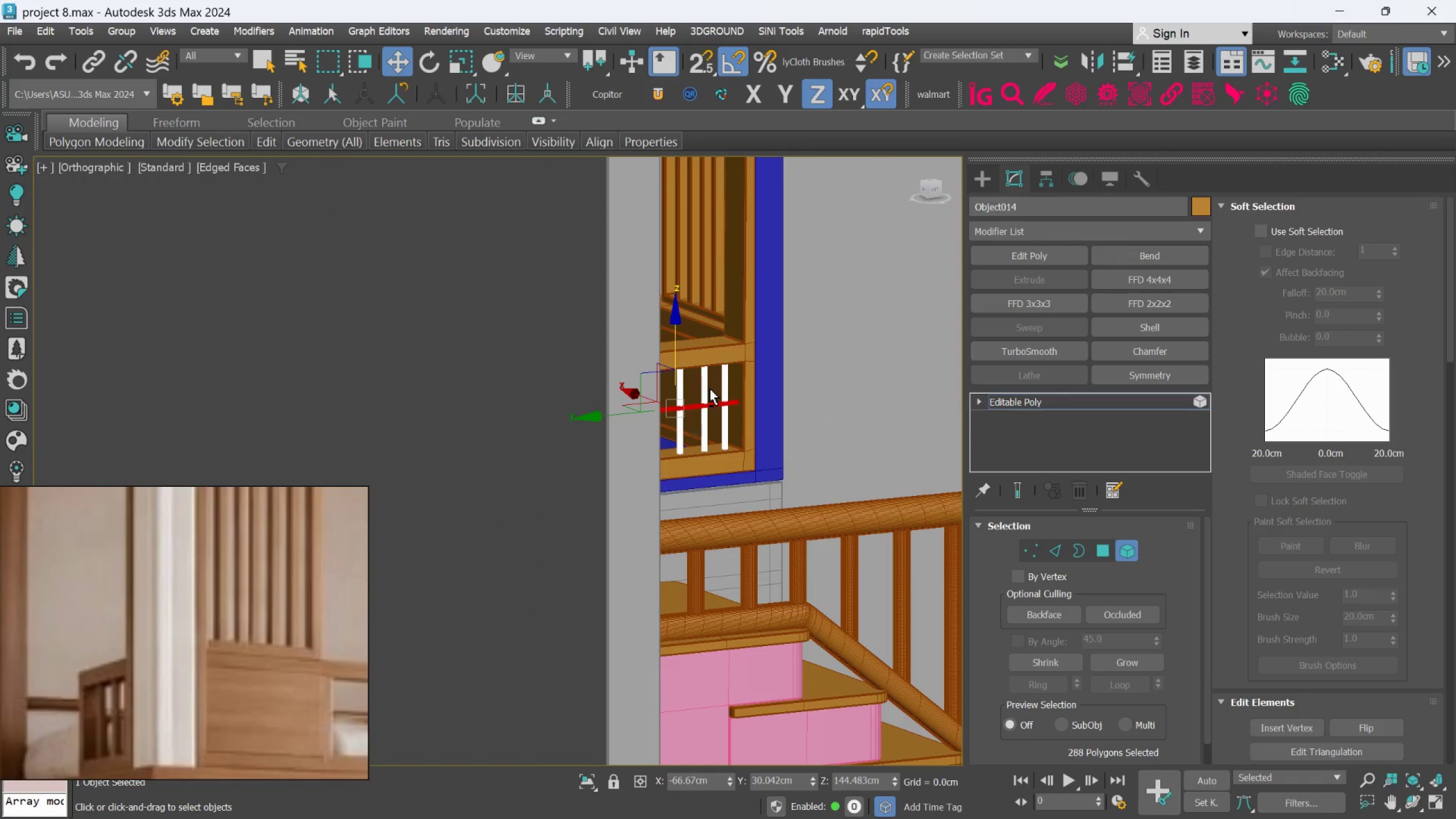 
scroll: coordinate [668, 391], scroll_direction: down, amount: 2.0
 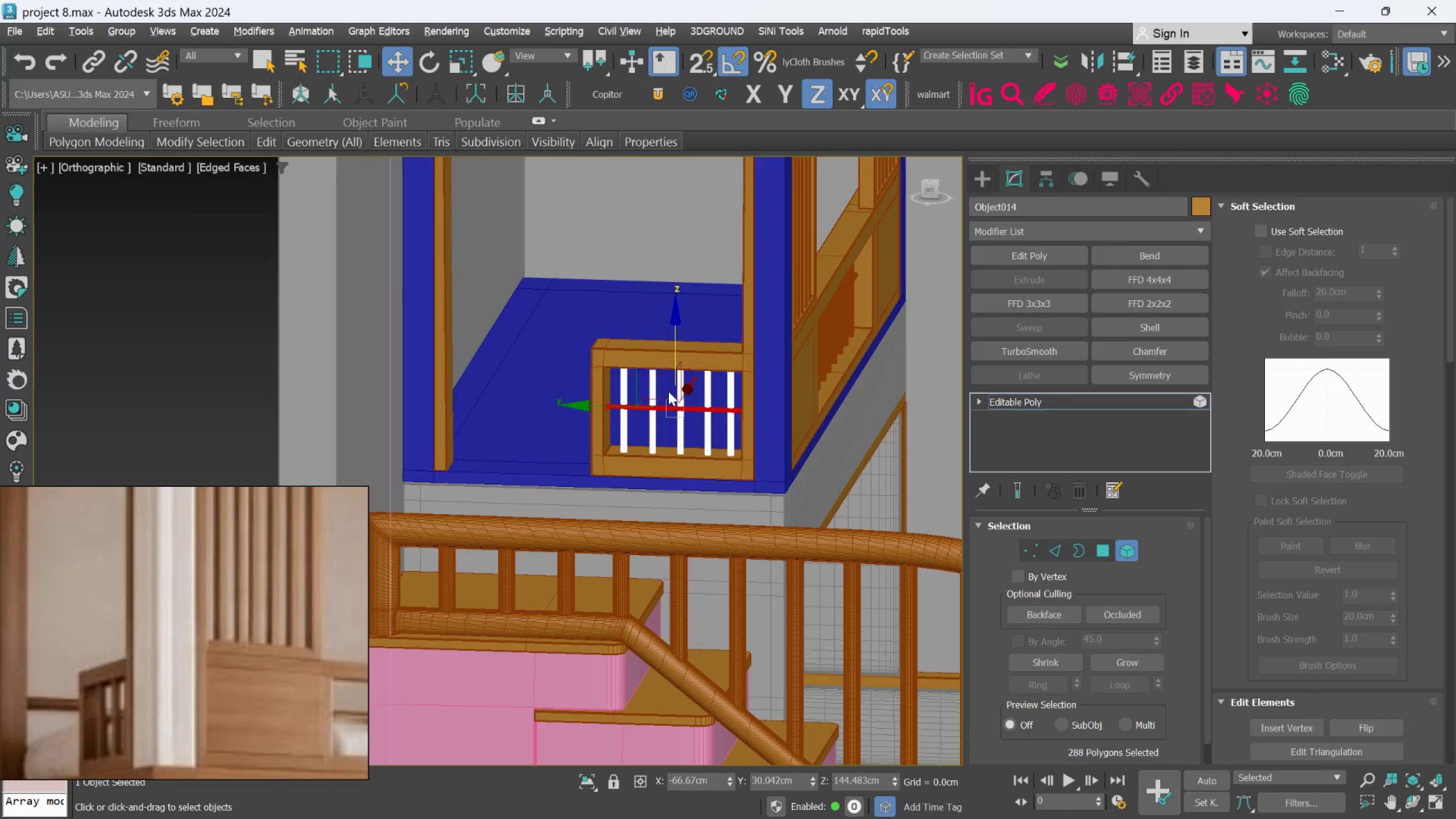 
hold_key(key=AltLeft, duration=0.55)
 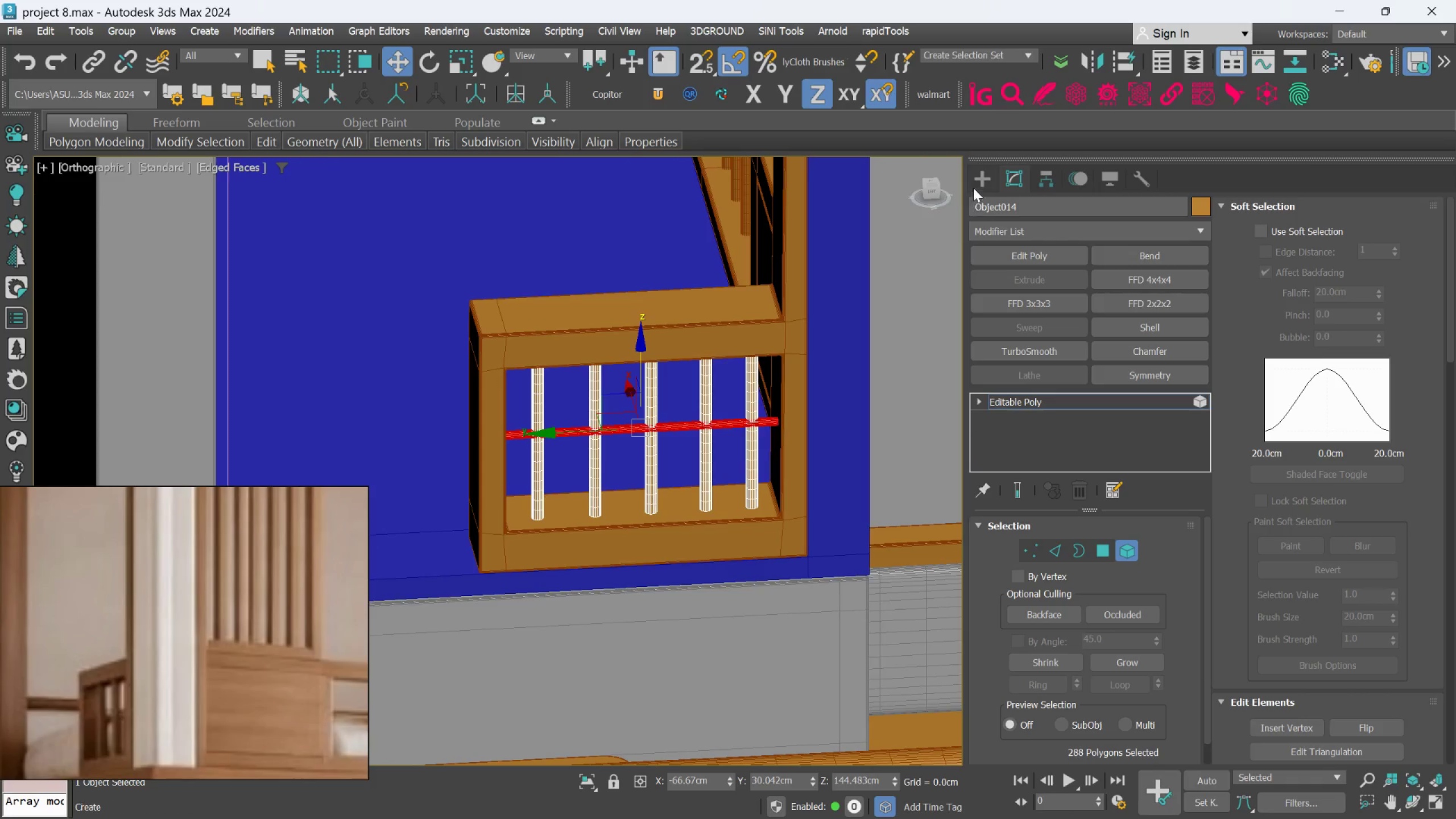 
scroll: coordinate [710, 388], scroll_direction: up, amount: 2.0
 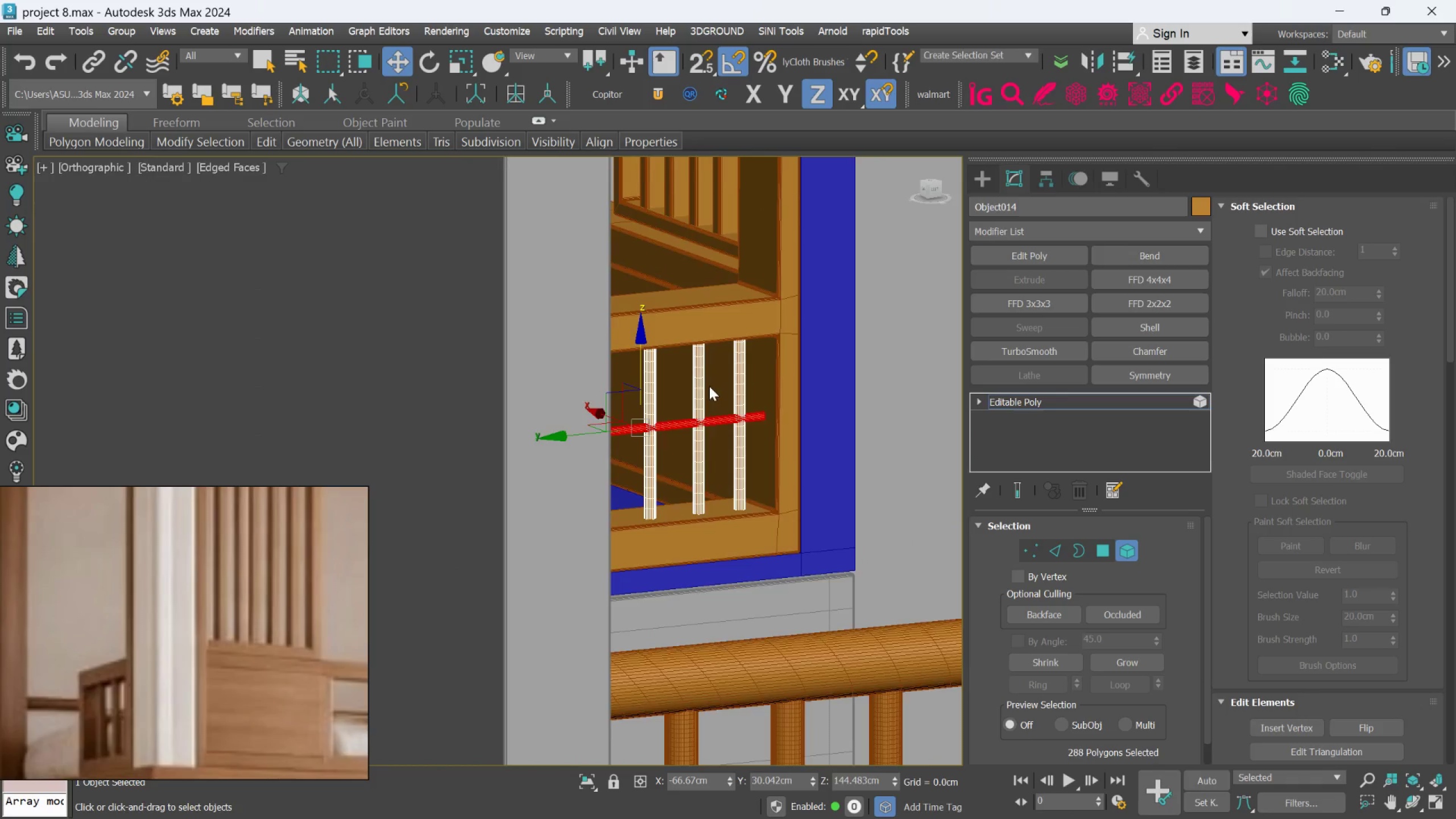 
left_click([979, 180])
 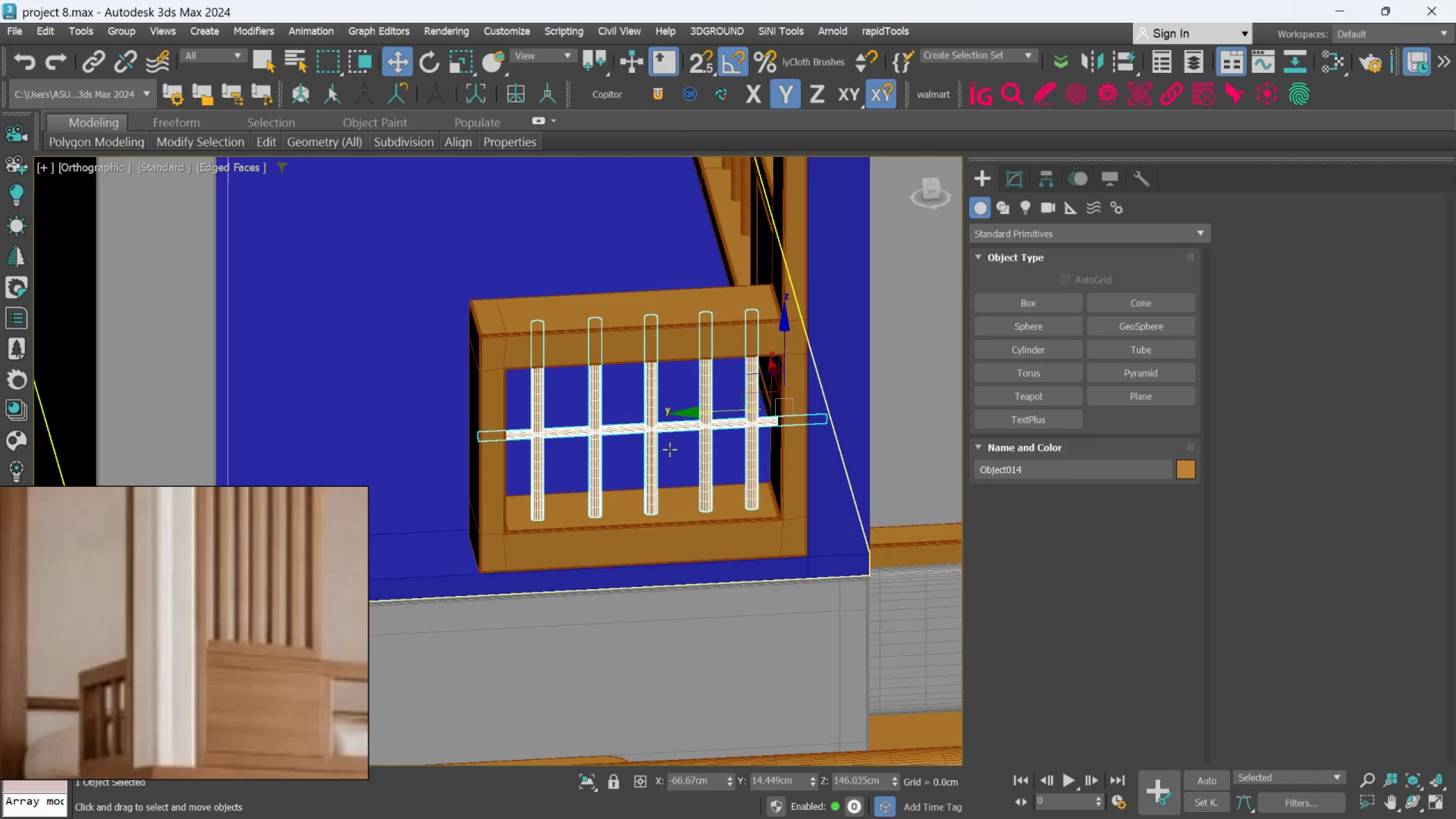 
hold_key(key=AltLeft, duration=0.68)
 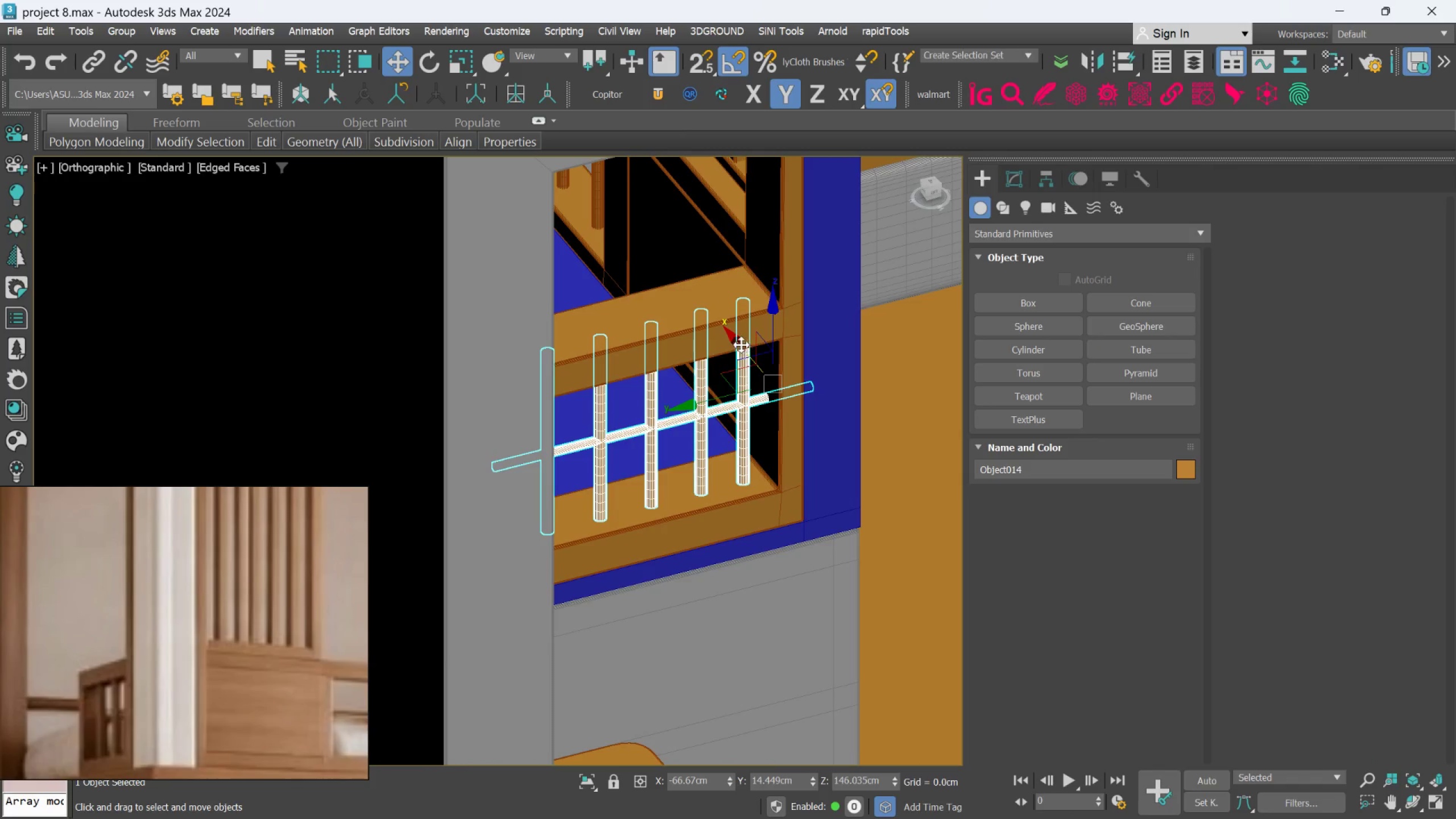 
left_click_drag(start_coordinate=[738, 342], to_coordinate=[742, 346])
 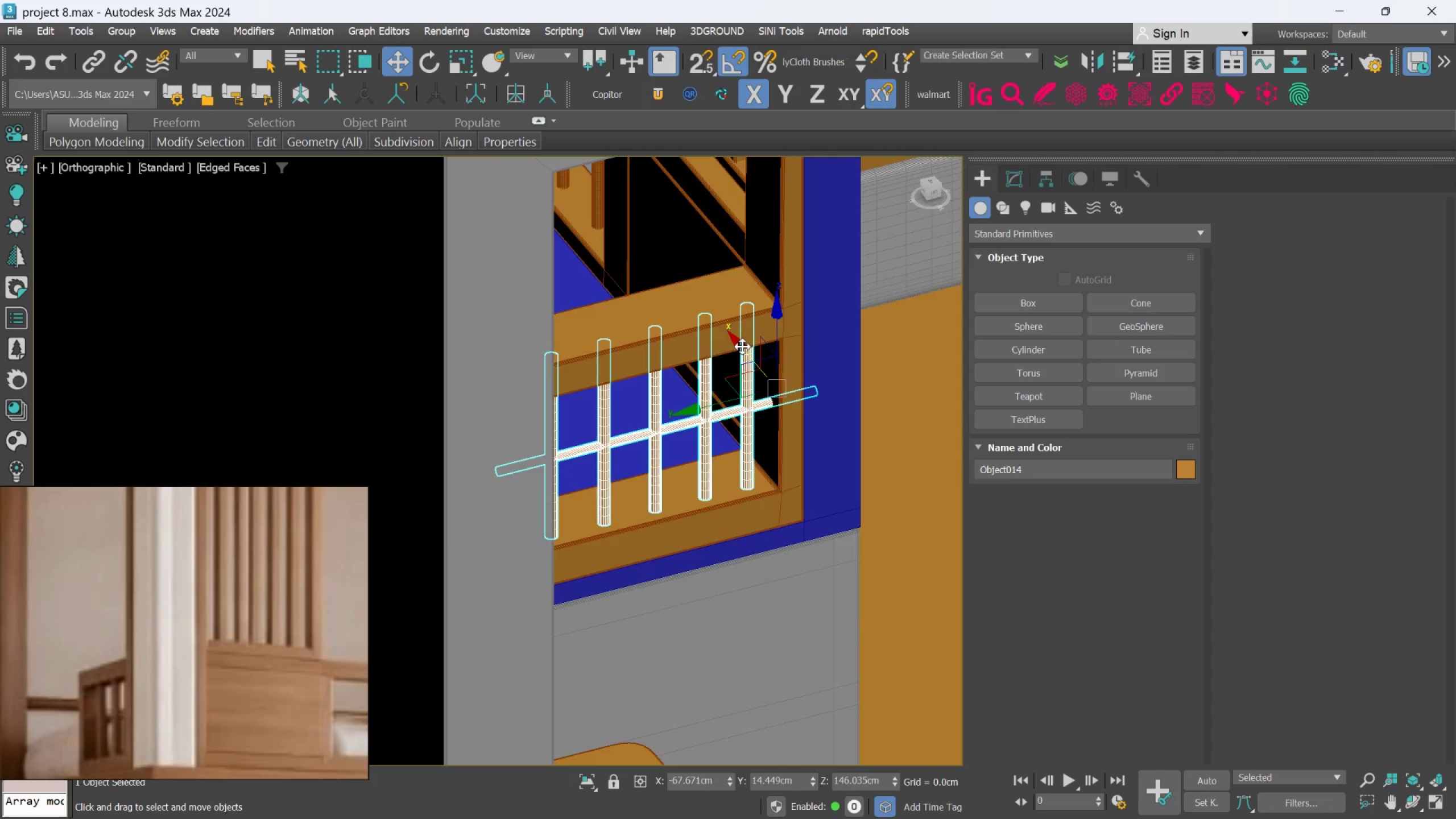 
hold_key(key=AltLeft, duration=0.62)
 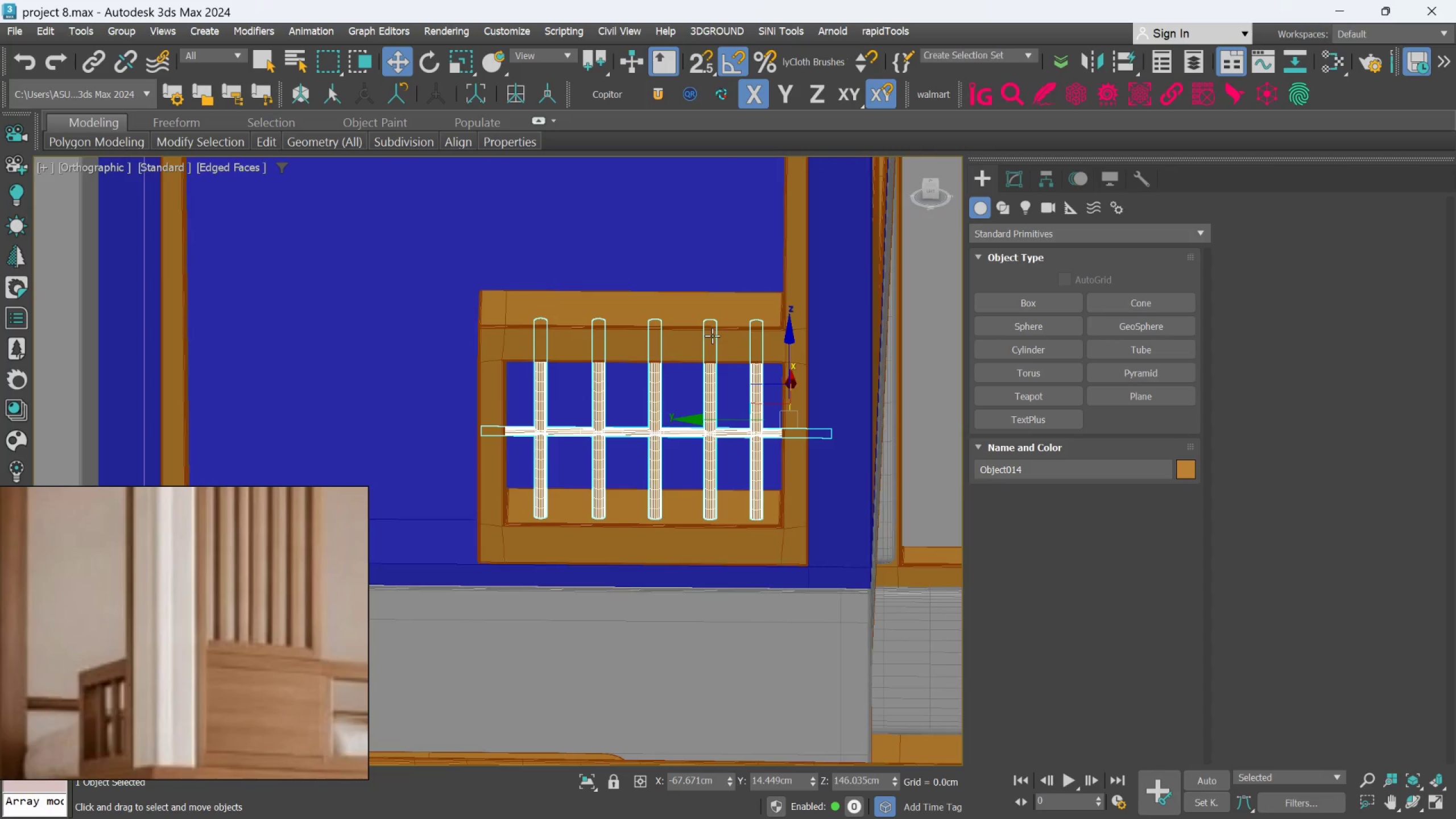 
hold_key(key=AltLeft, duration=0.44)
 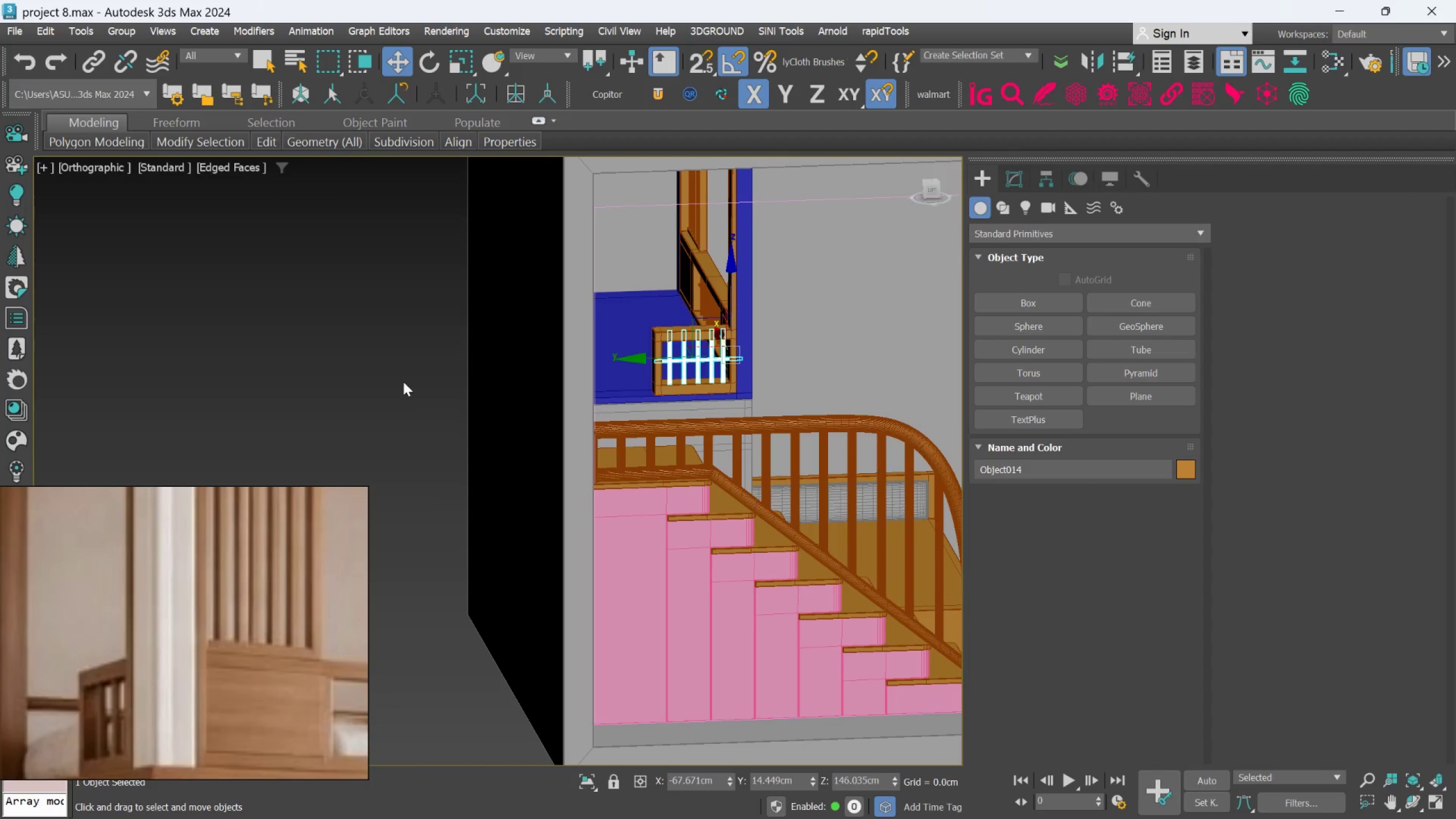 
scroll: coordinate [712, 335], scroll_direction: down, amount: 4.0
 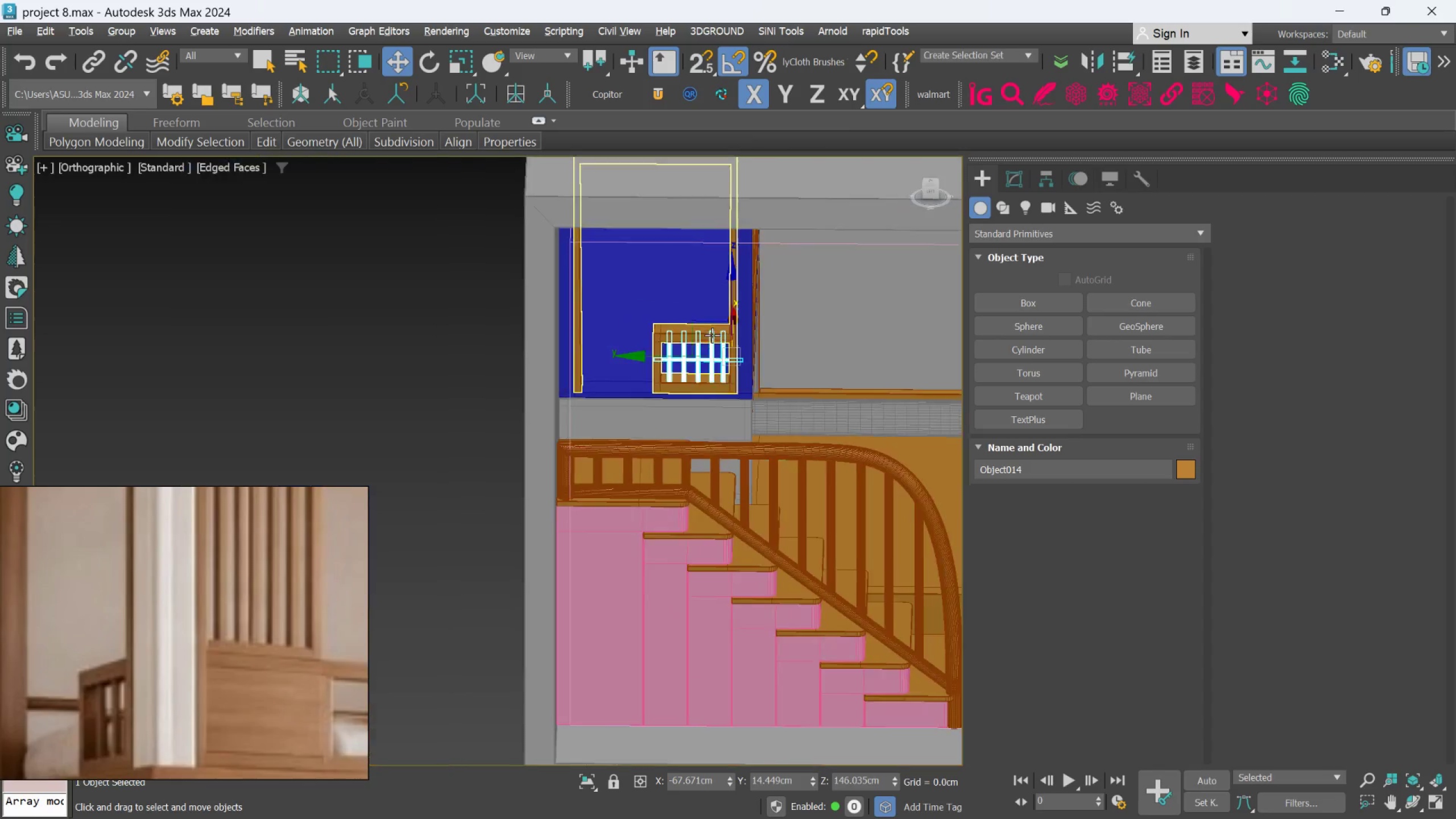 
left_click([403, 382])
 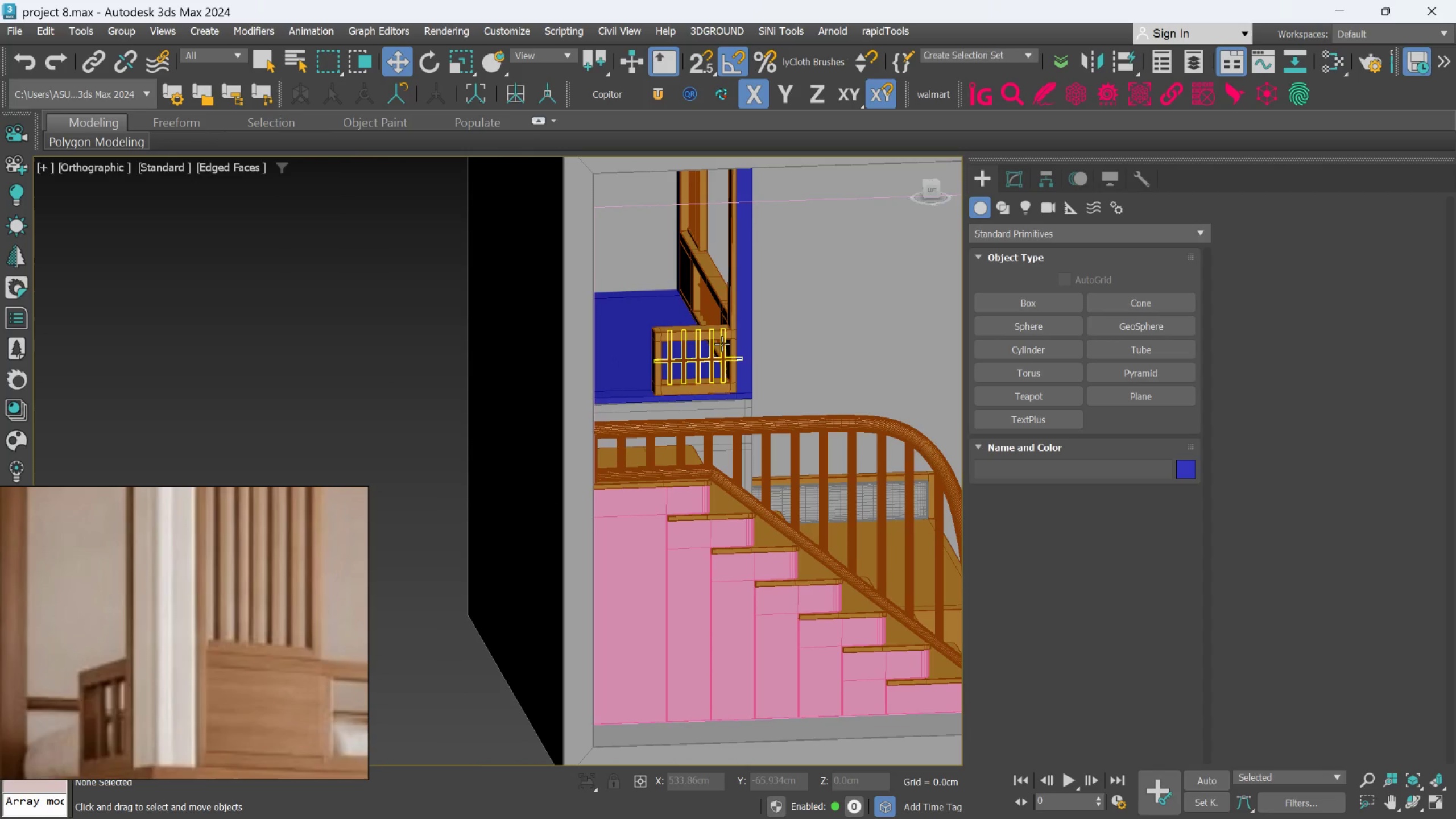 
scroll: coordinate [738, 334], scroll_direction: up, amount: 6.0
 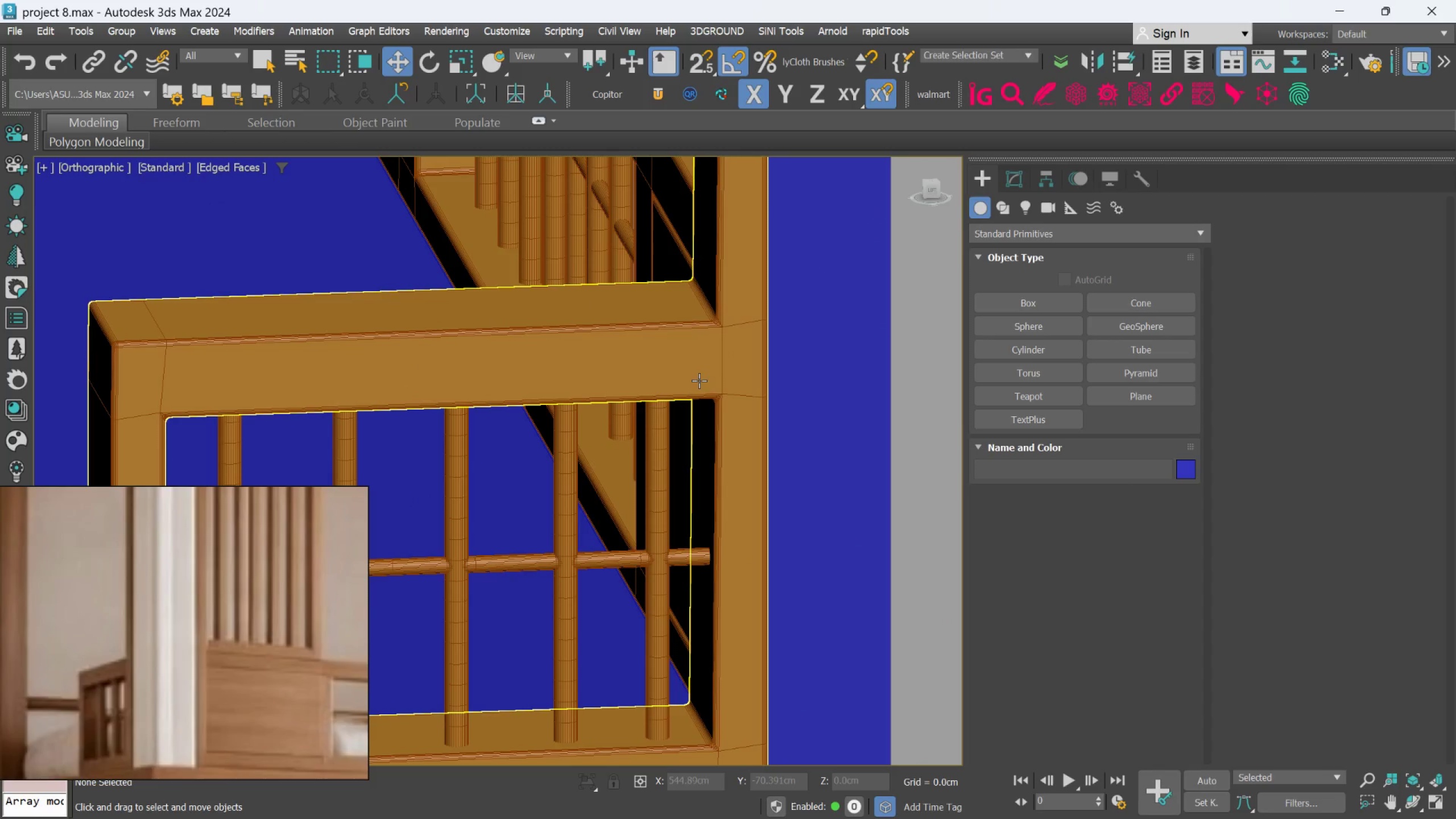 
left_click([696, 374])
 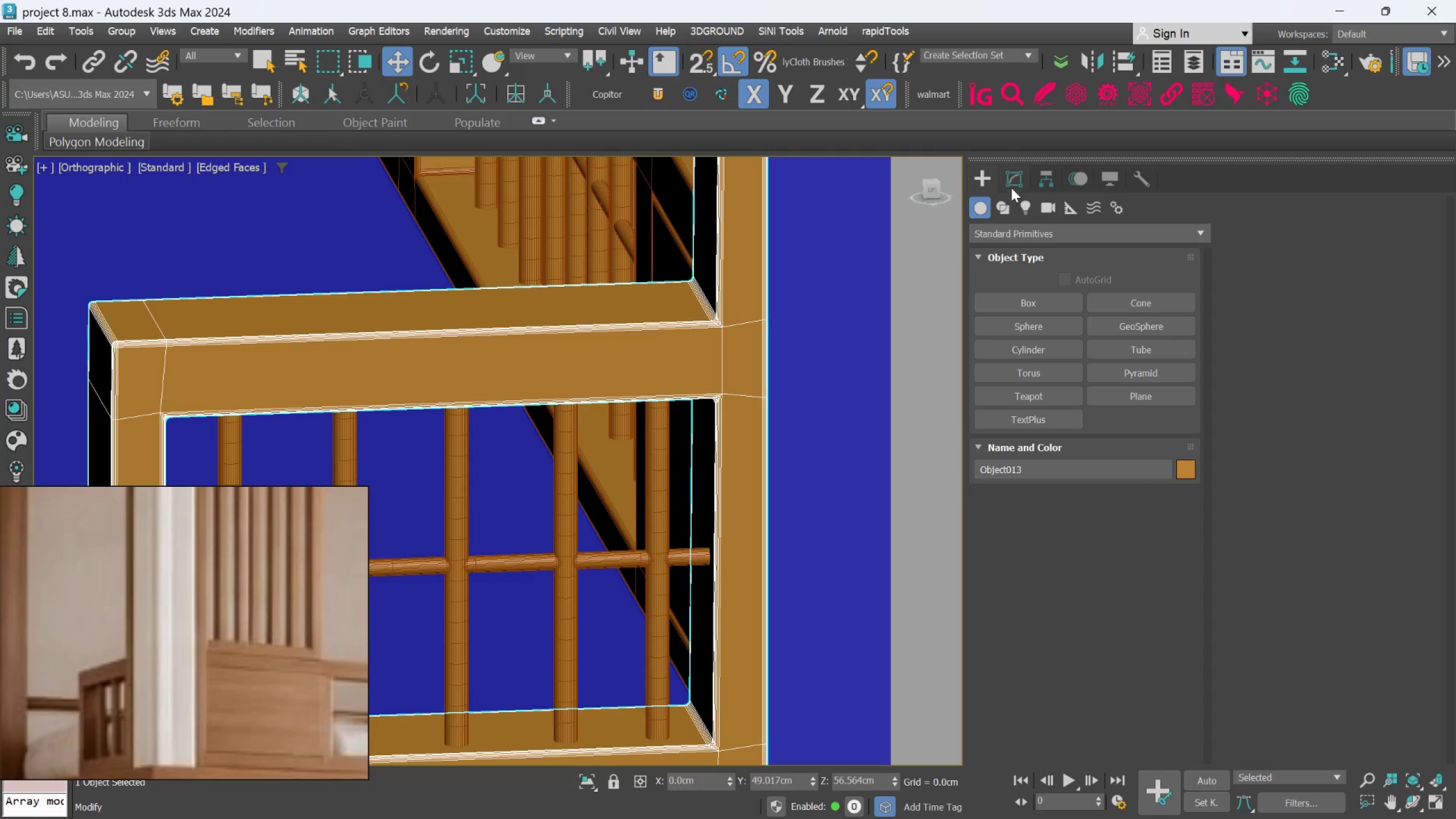 
left_click([1011, 186])
 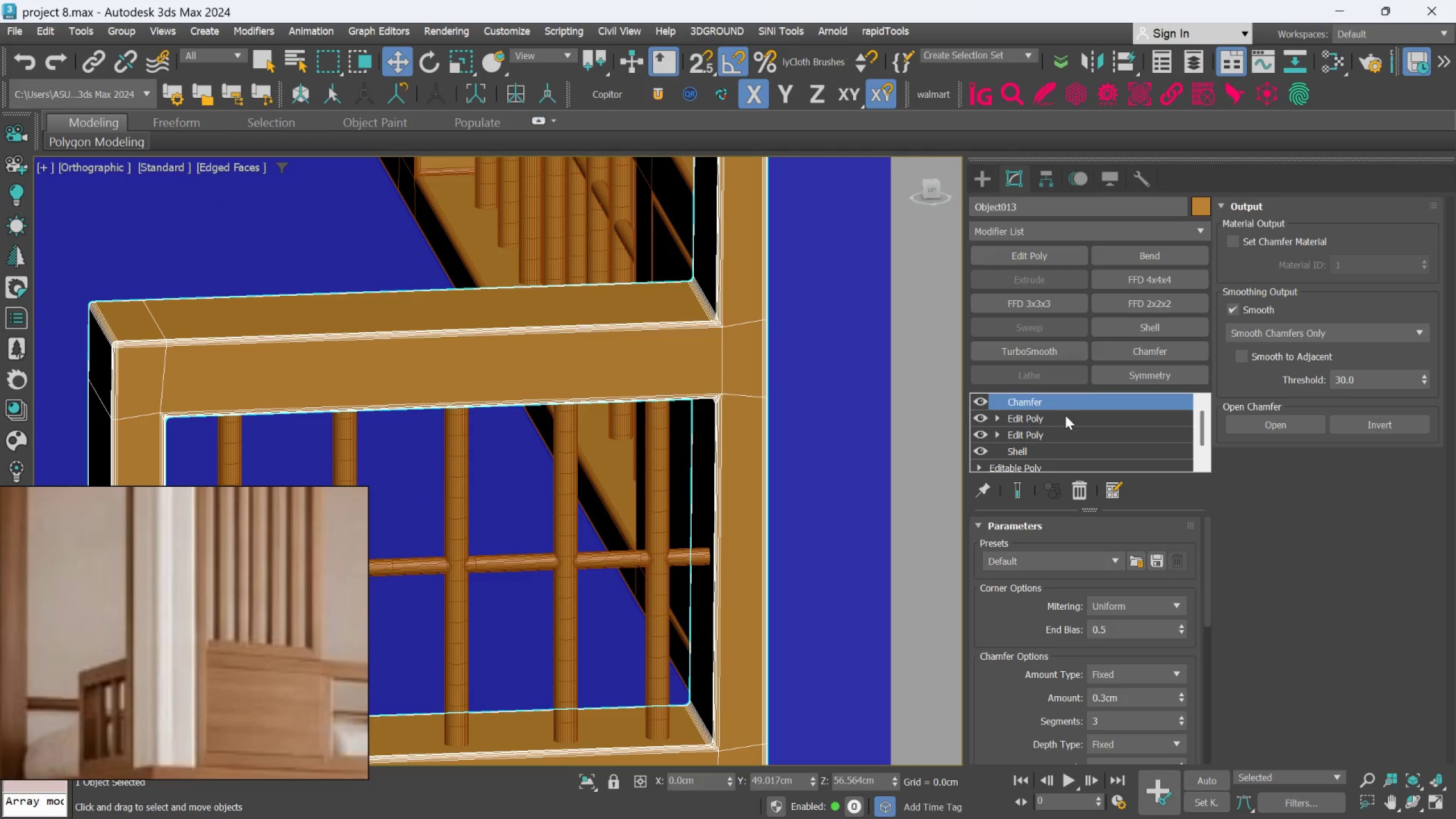 
left_click([1065, 416])
 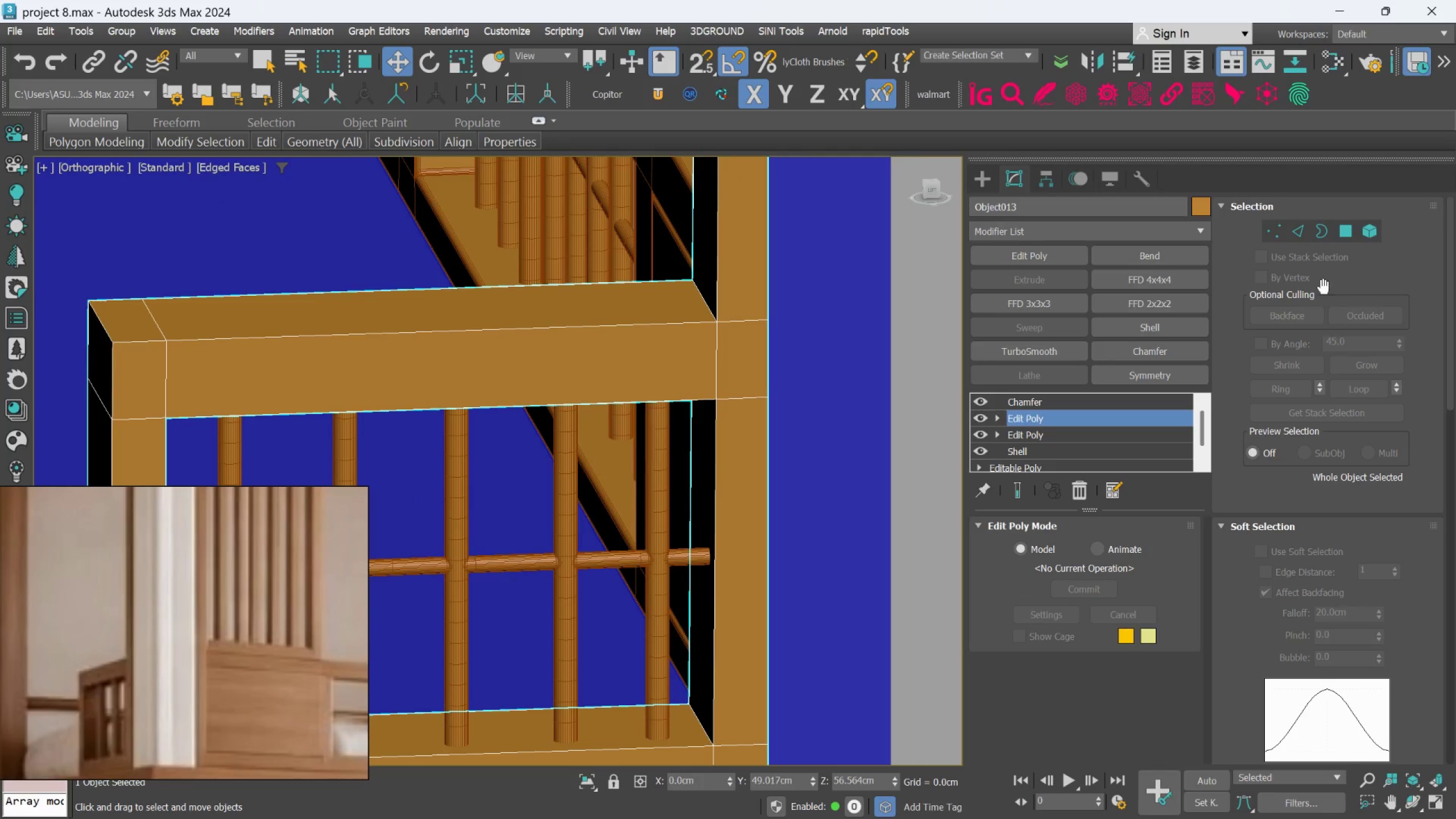 
mouse_move([1337, 251])
 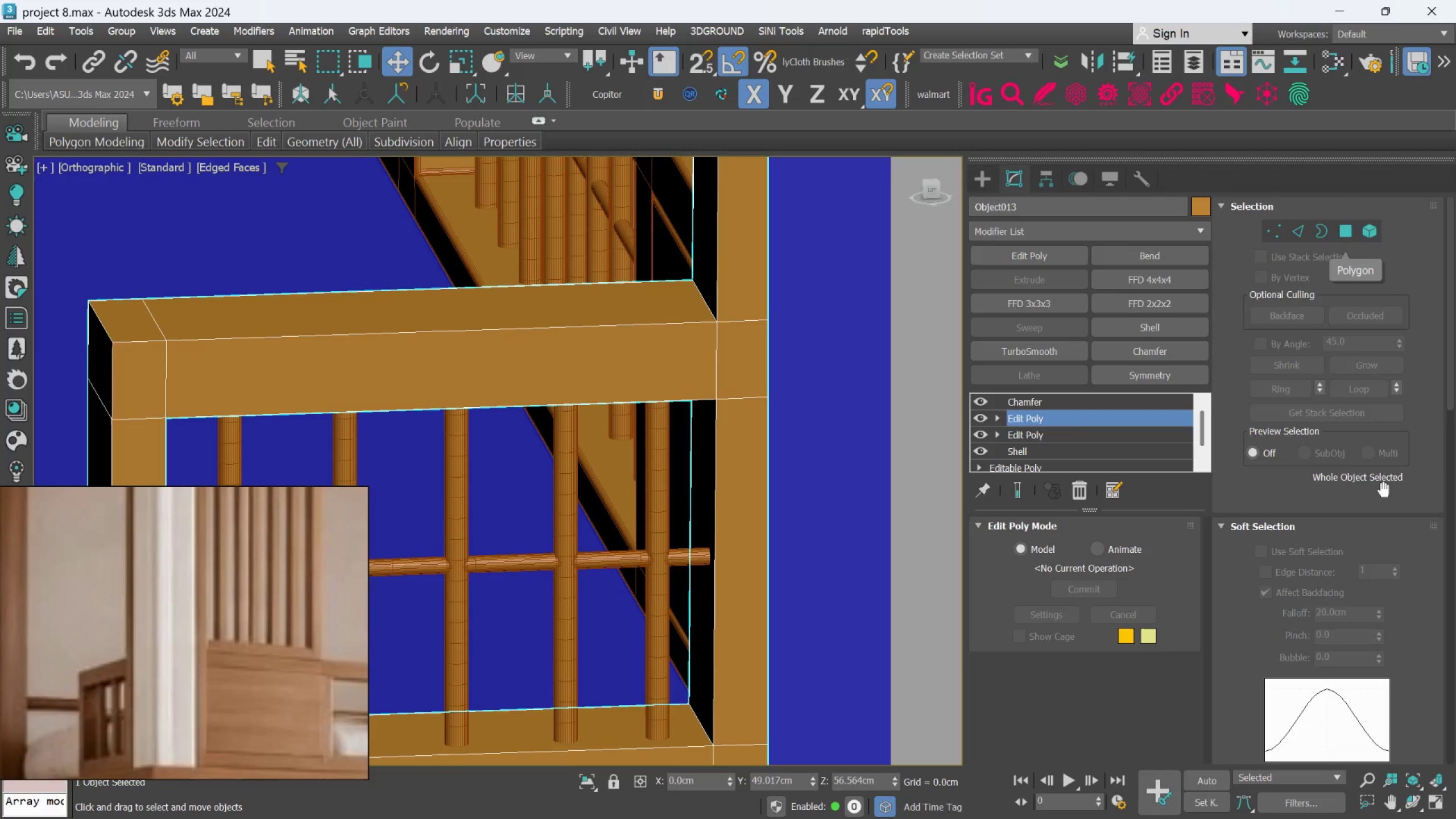 
scroll: coordinate [1412, 629], scroll_direction: down, amount: 31.0
 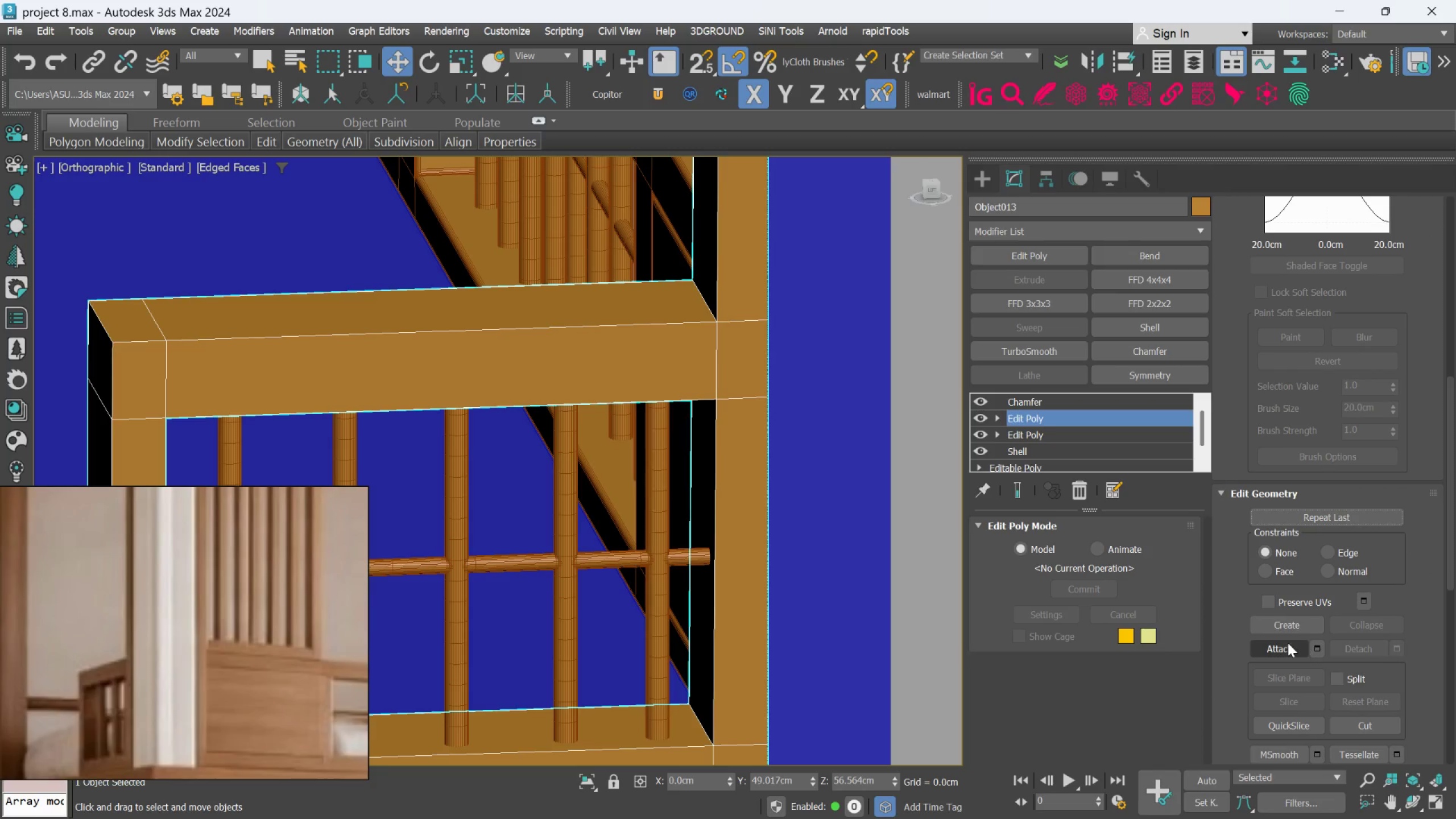 
left_click([1286, 642])
 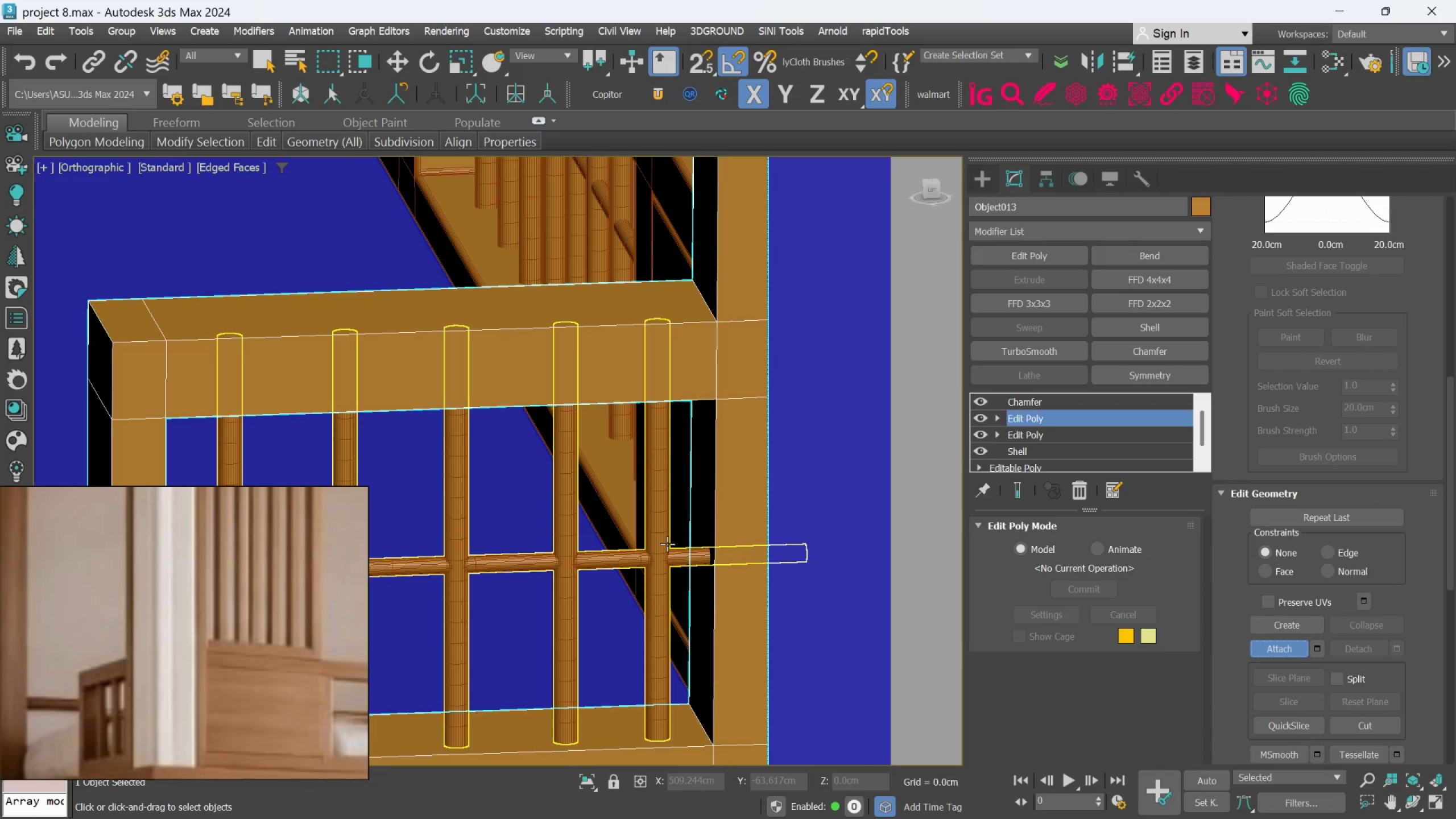 
left_click([667, 544])
 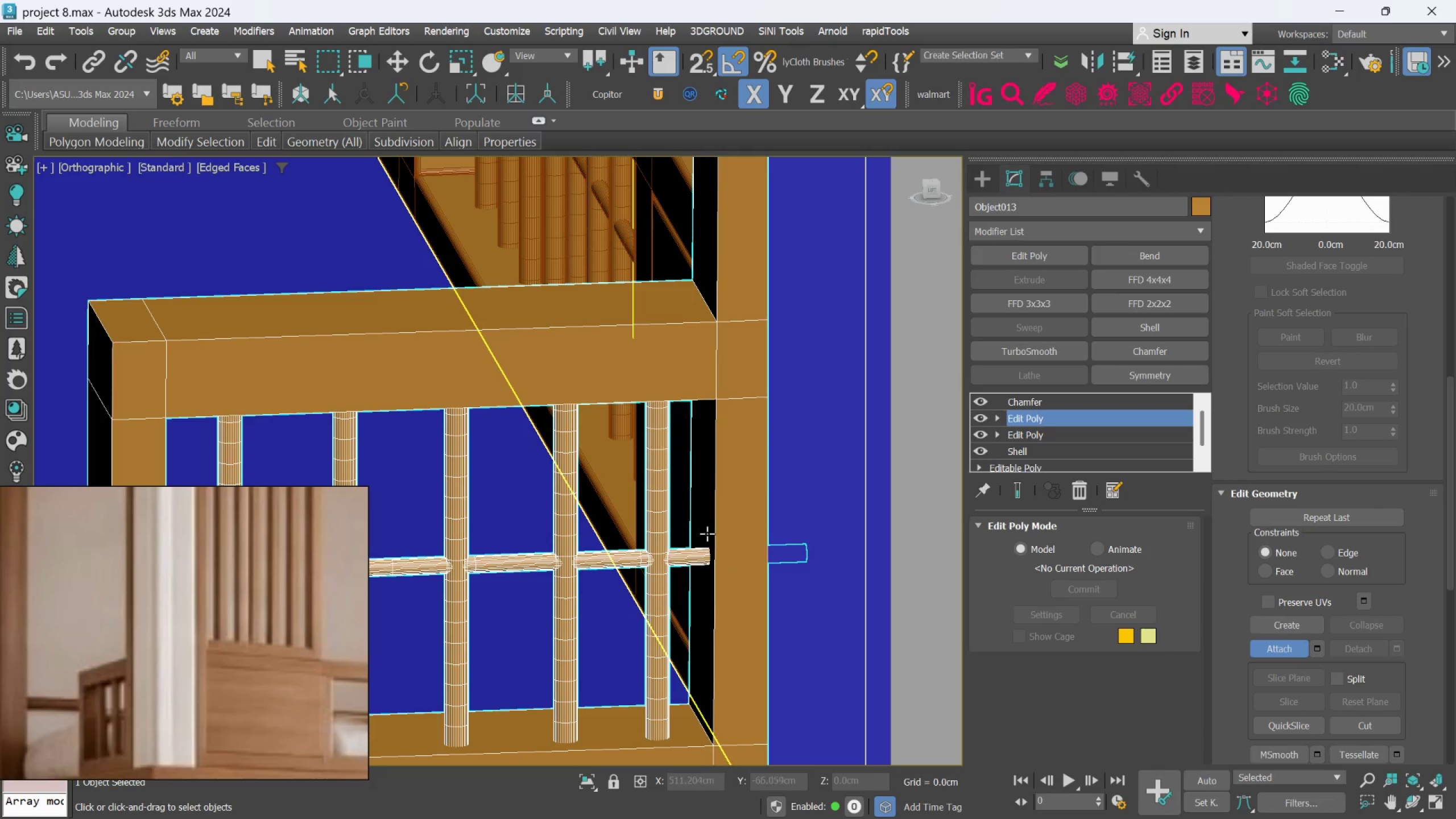 
hold_key(key=AltLeft, duration=1.09)
 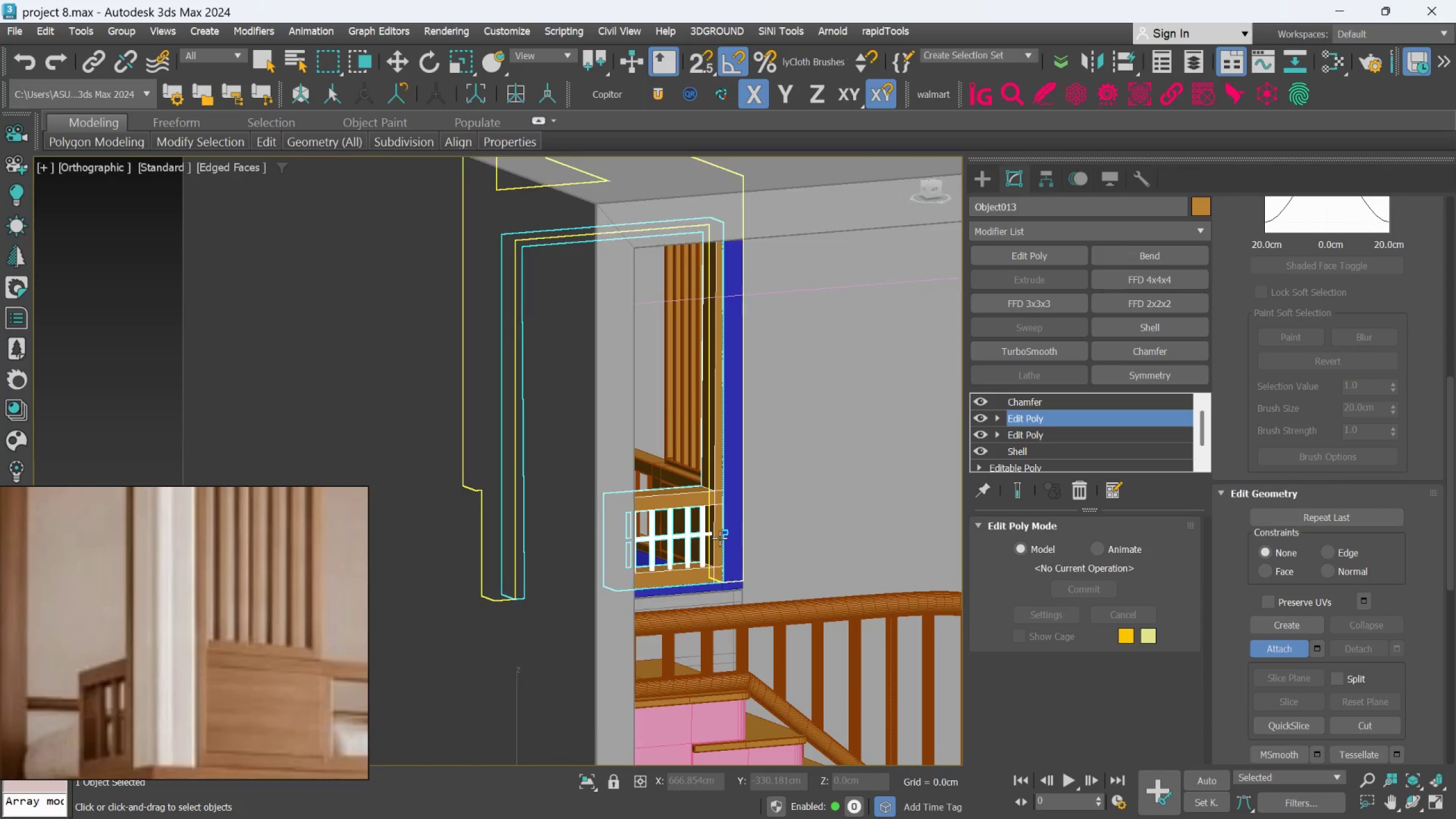 
scroll: coordinate [719, 532], scroll_direction: down, amount: 5.0
 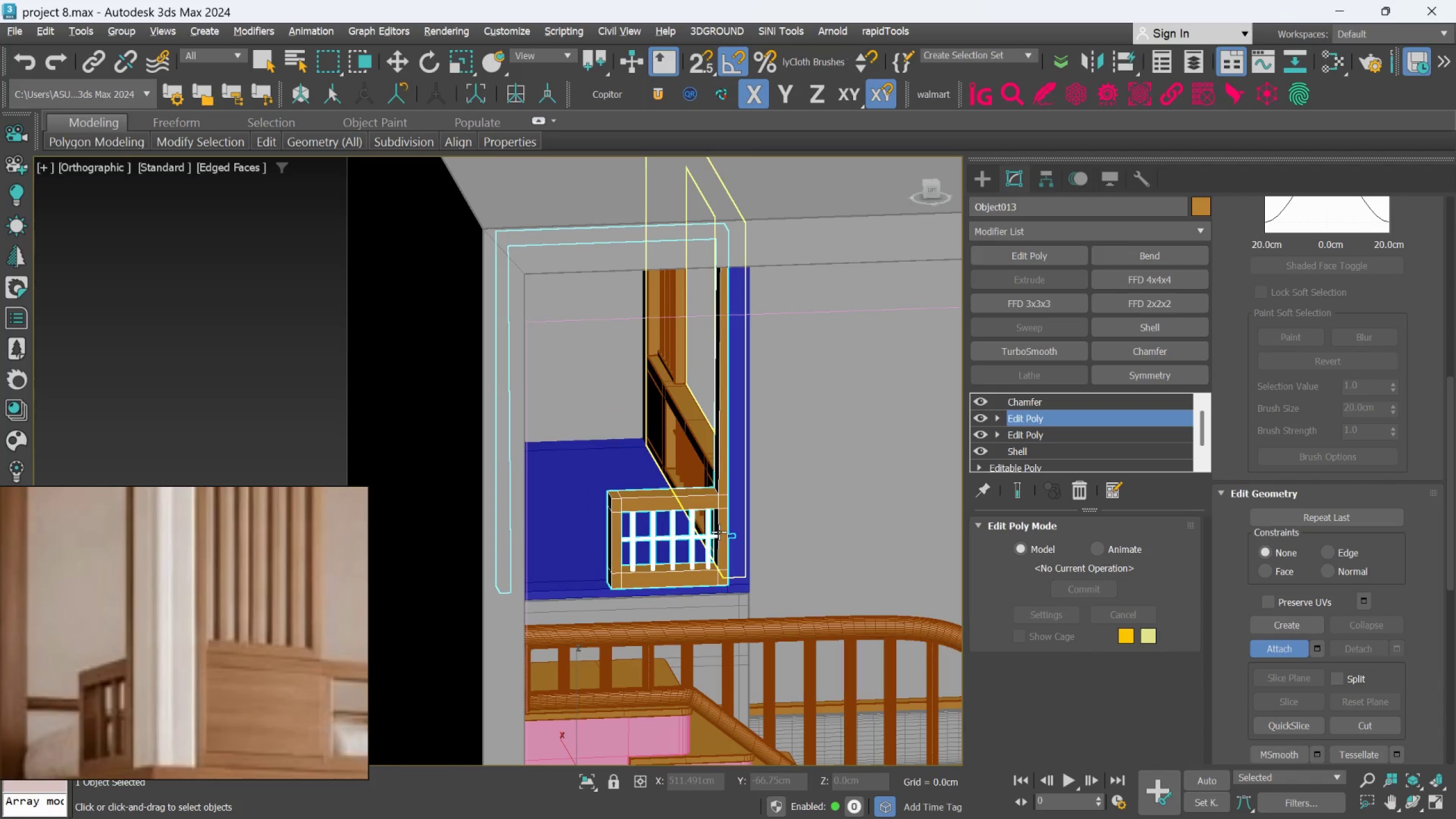 
hold_key(key=AltLeft, duration=0.61)
 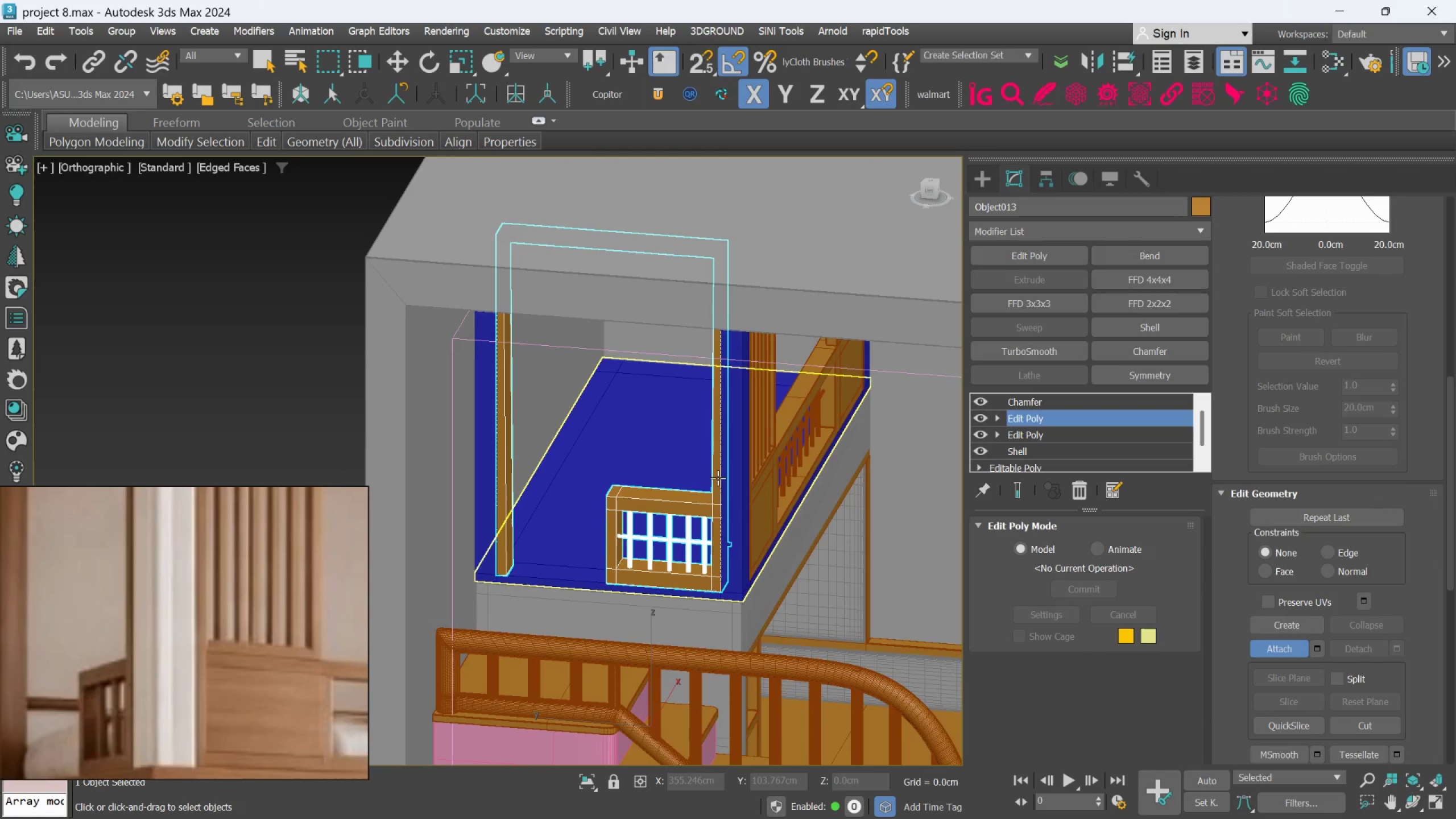 
scroll: coordinate [772, 551], scroll_direction: up, amount: 6.0
 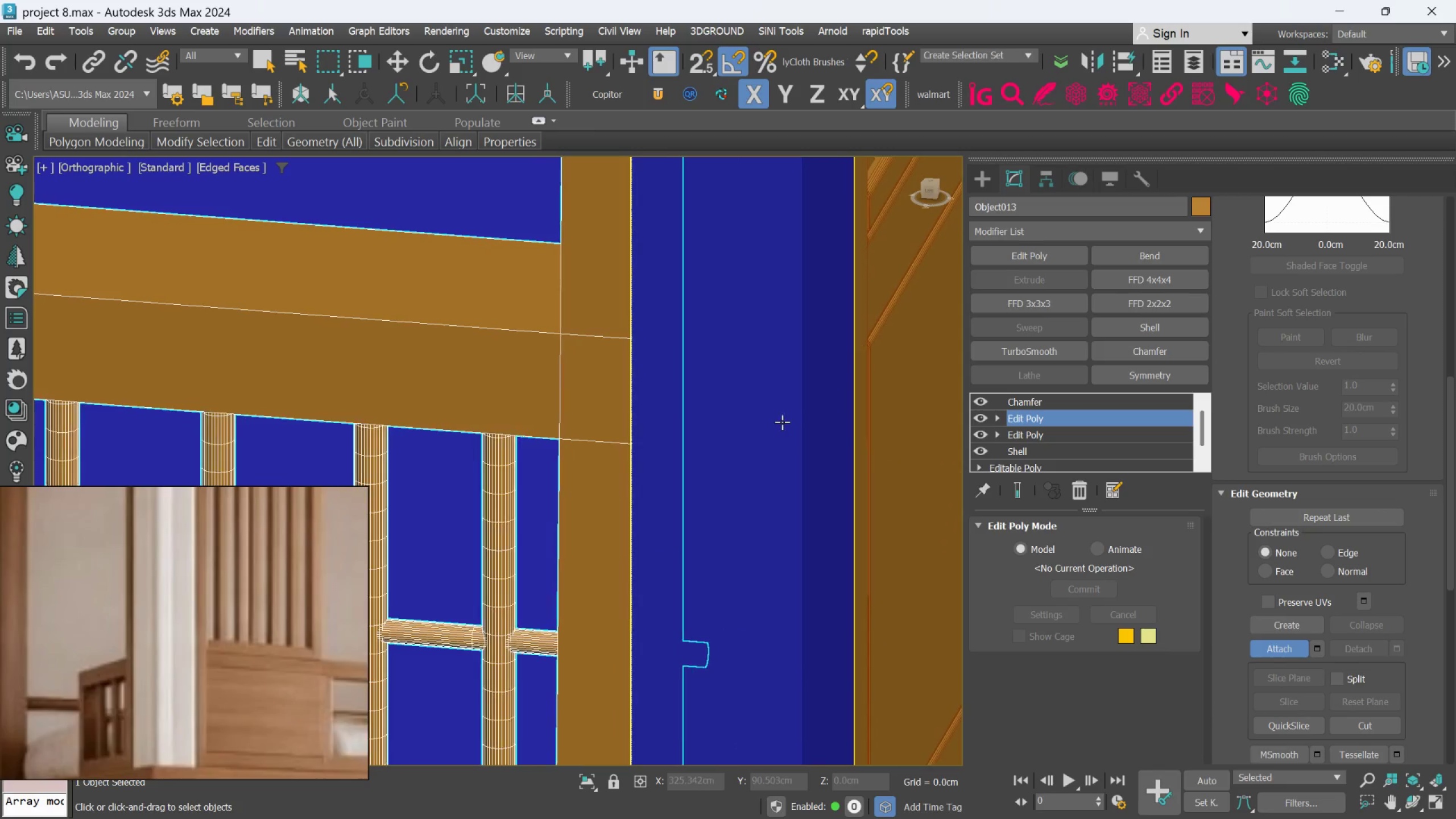 
hold_key(key=AltLeft, duration=0.37)
 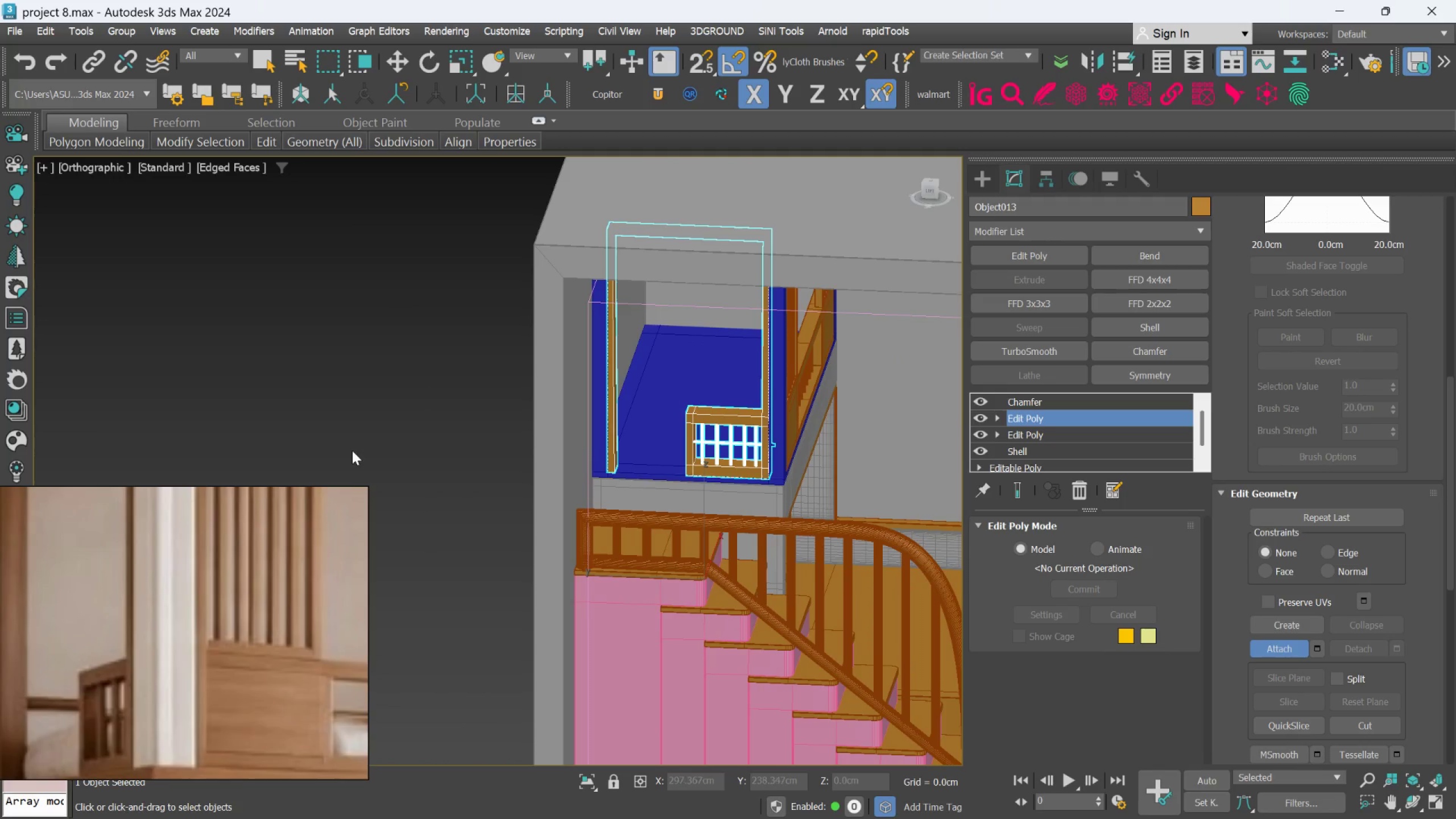 
scroll: coordinate [778, 429], scroll_direction: down, amount: 7.0
 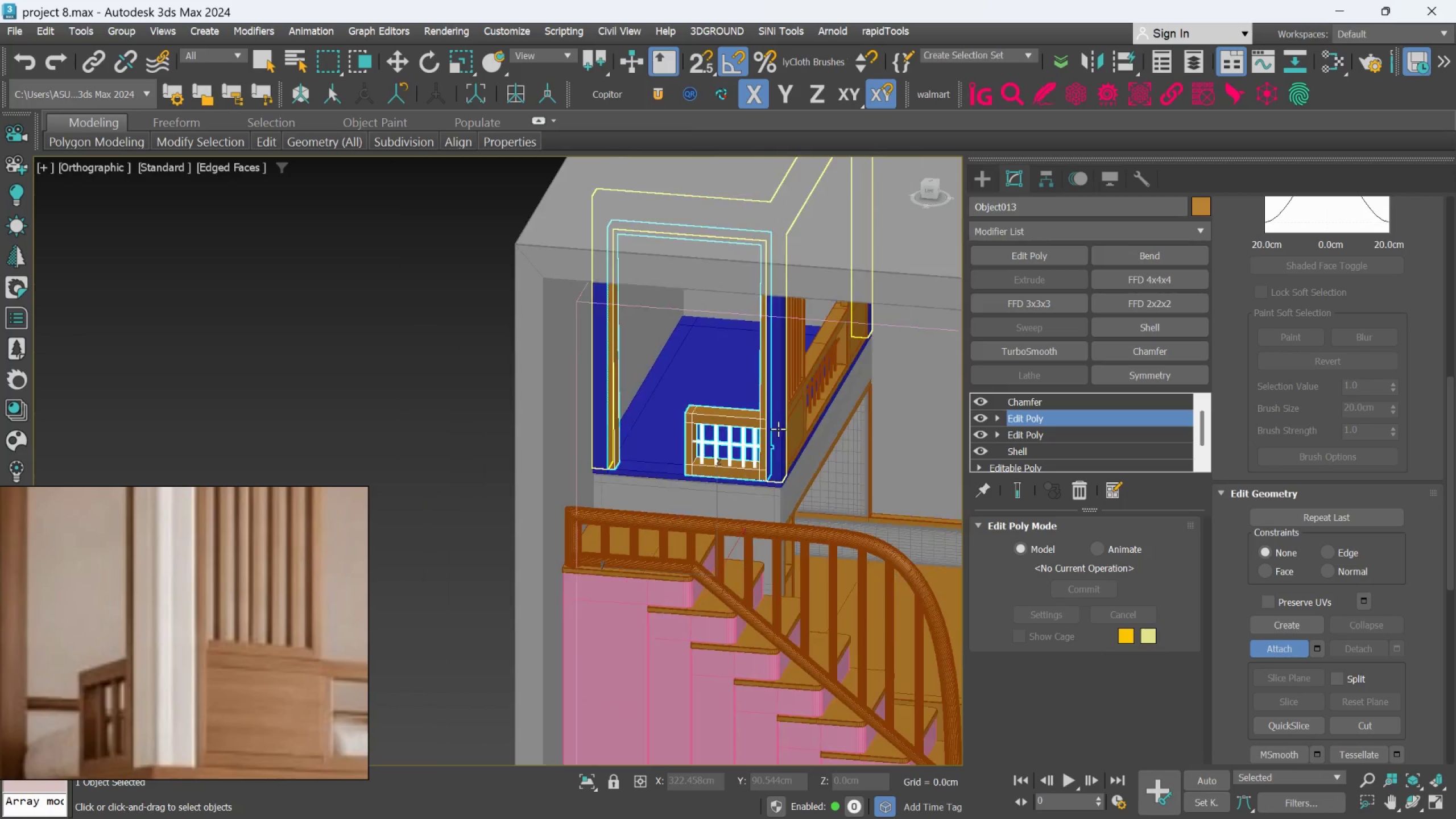 
left_click([352, 450])
 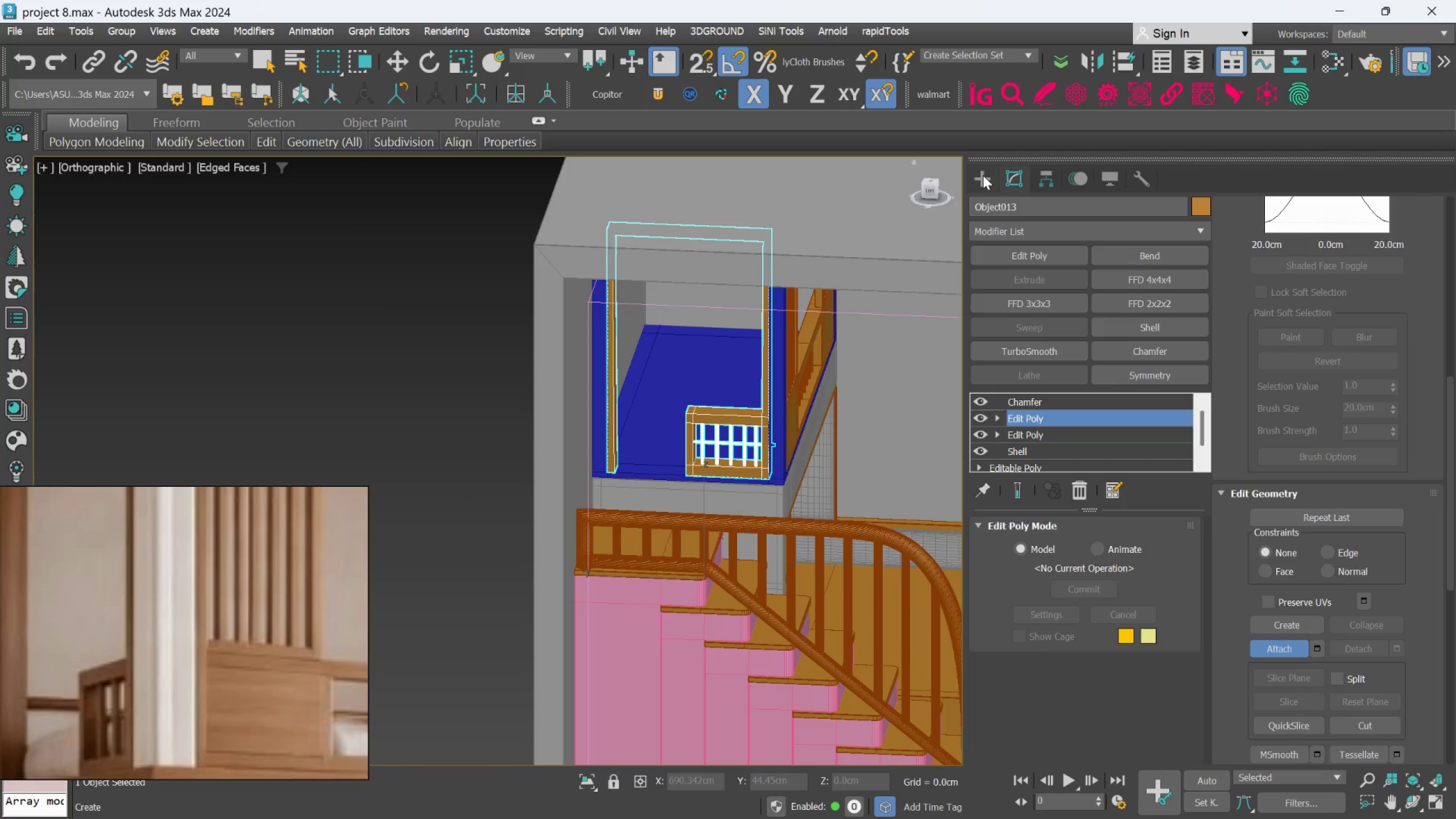 
double_click([331, 375])
 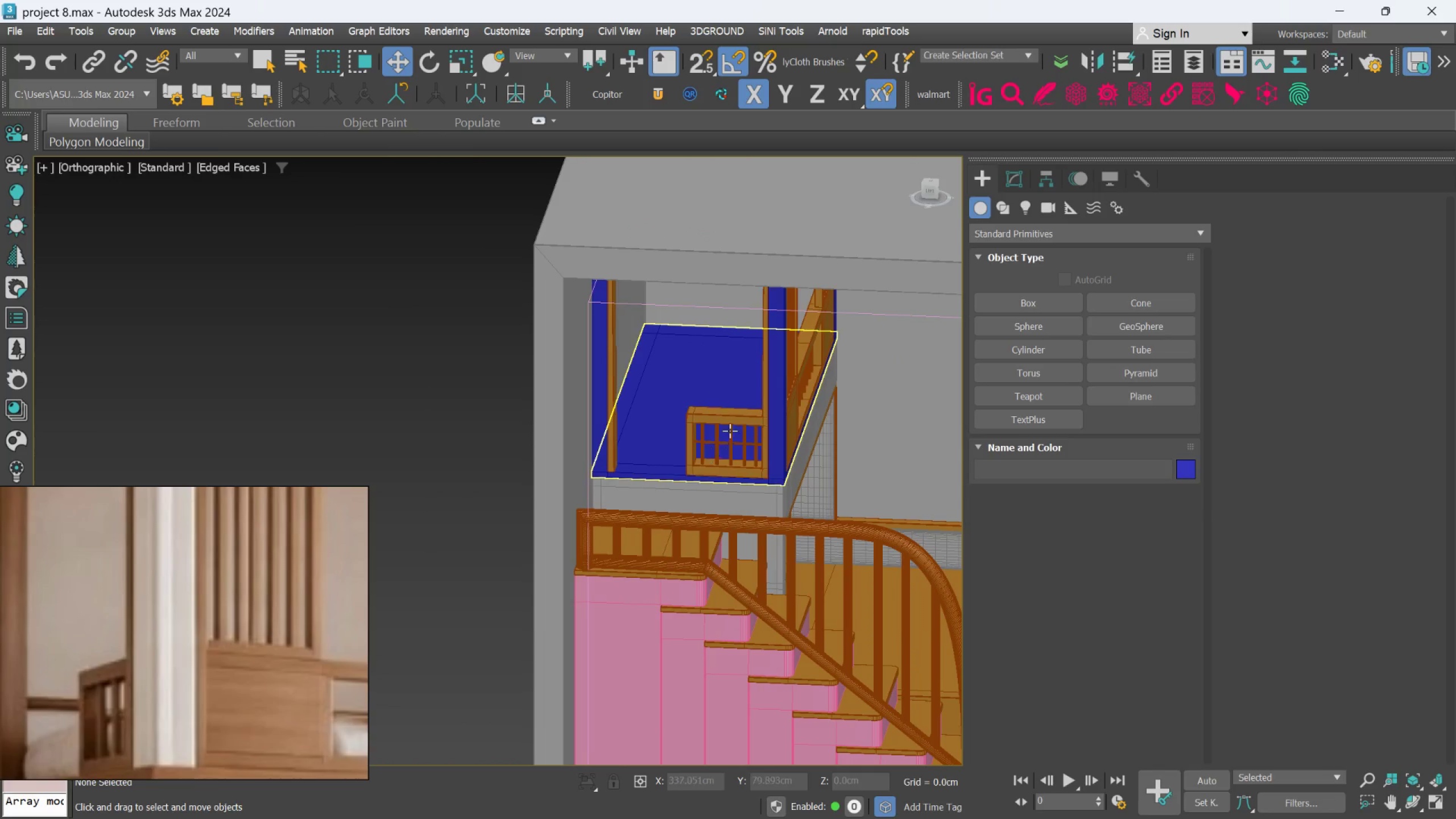 
scroll: coordinate [730, 431], scroll_direction: up, amount: 4.0
 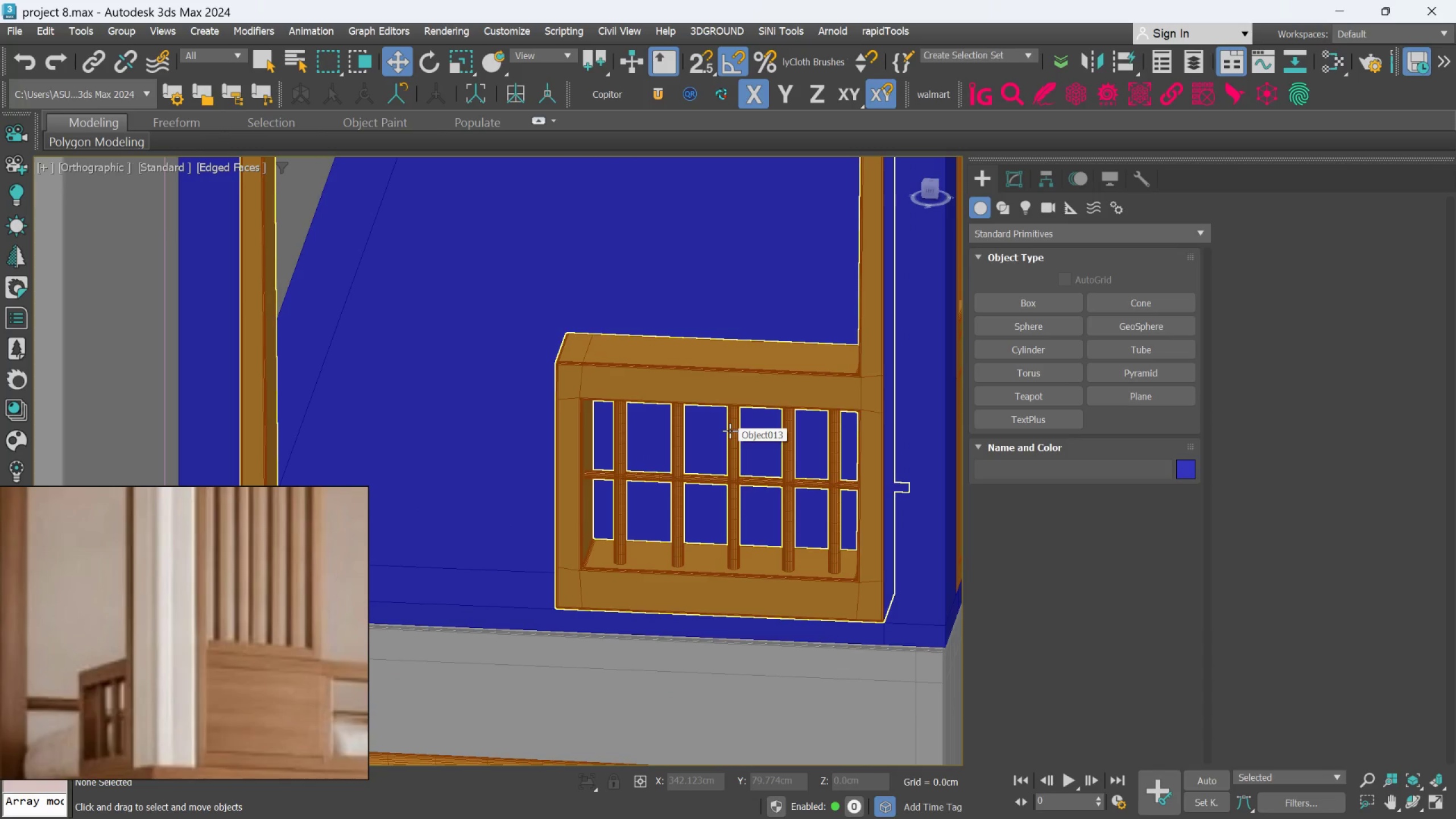 
key(F4)
 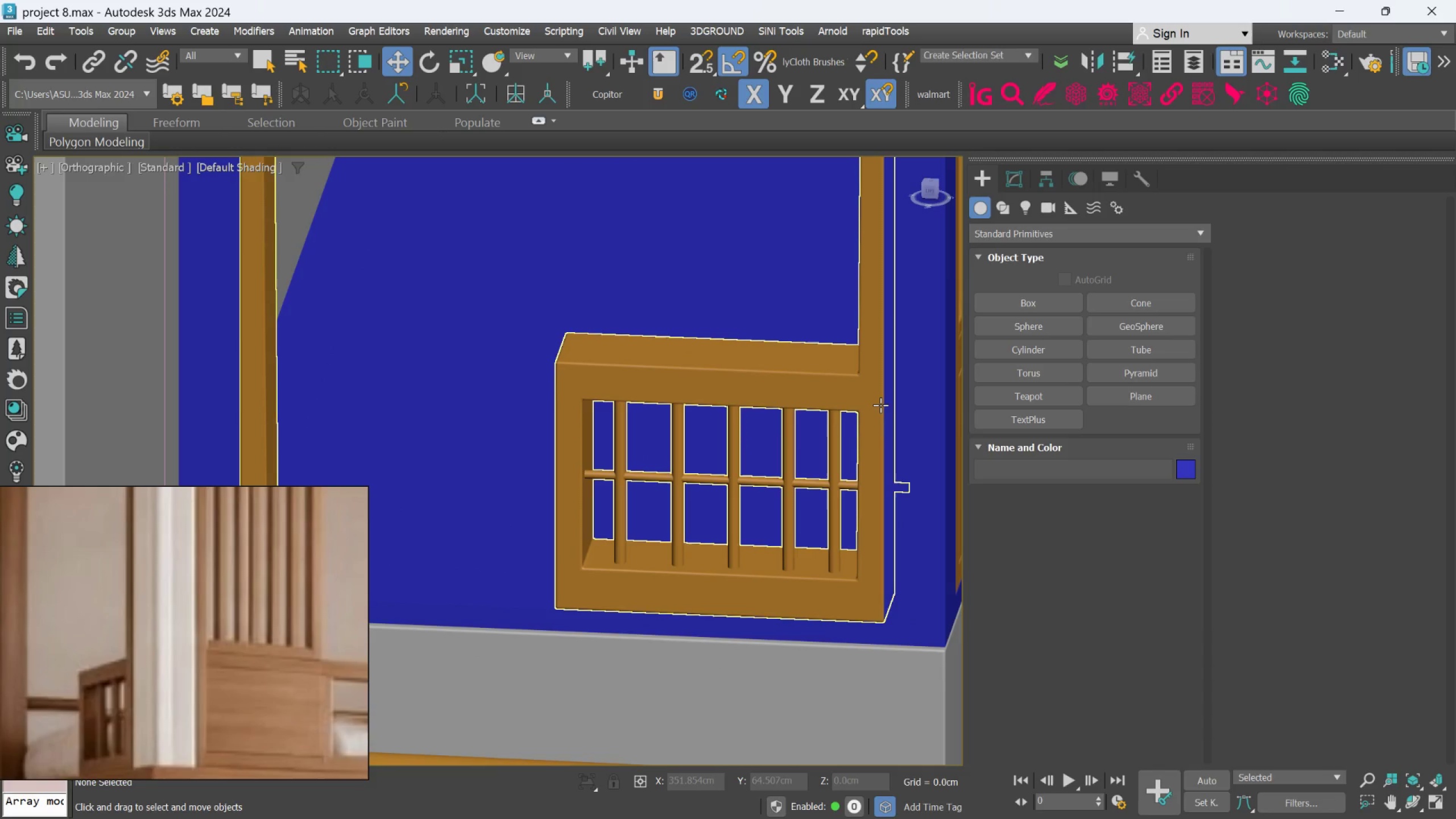 
scroll: coordinate [880, 405], scroll_direction: down, amount: 2.0
 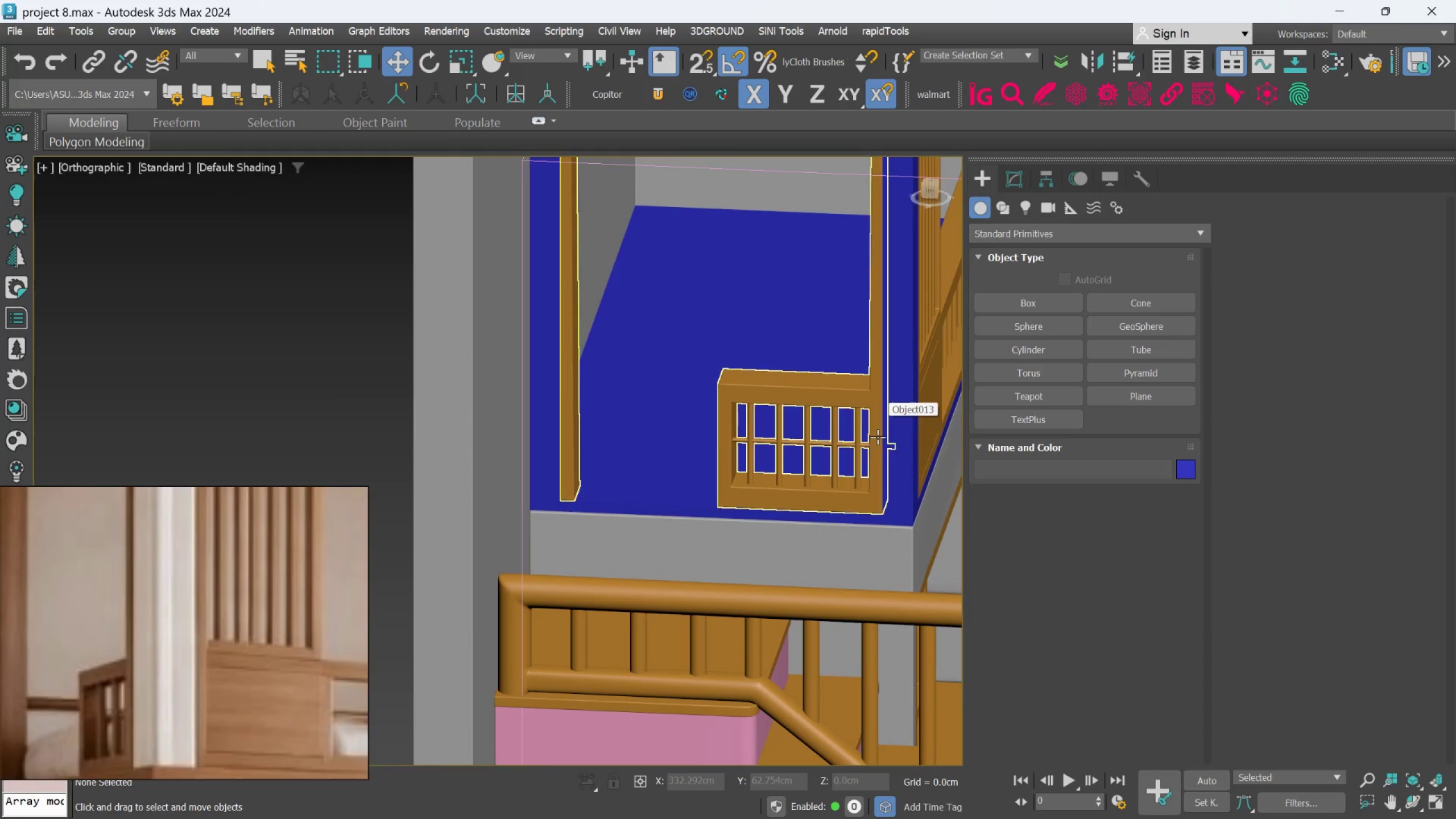 
hold_key(key=AltLeft, duration=0.63)
 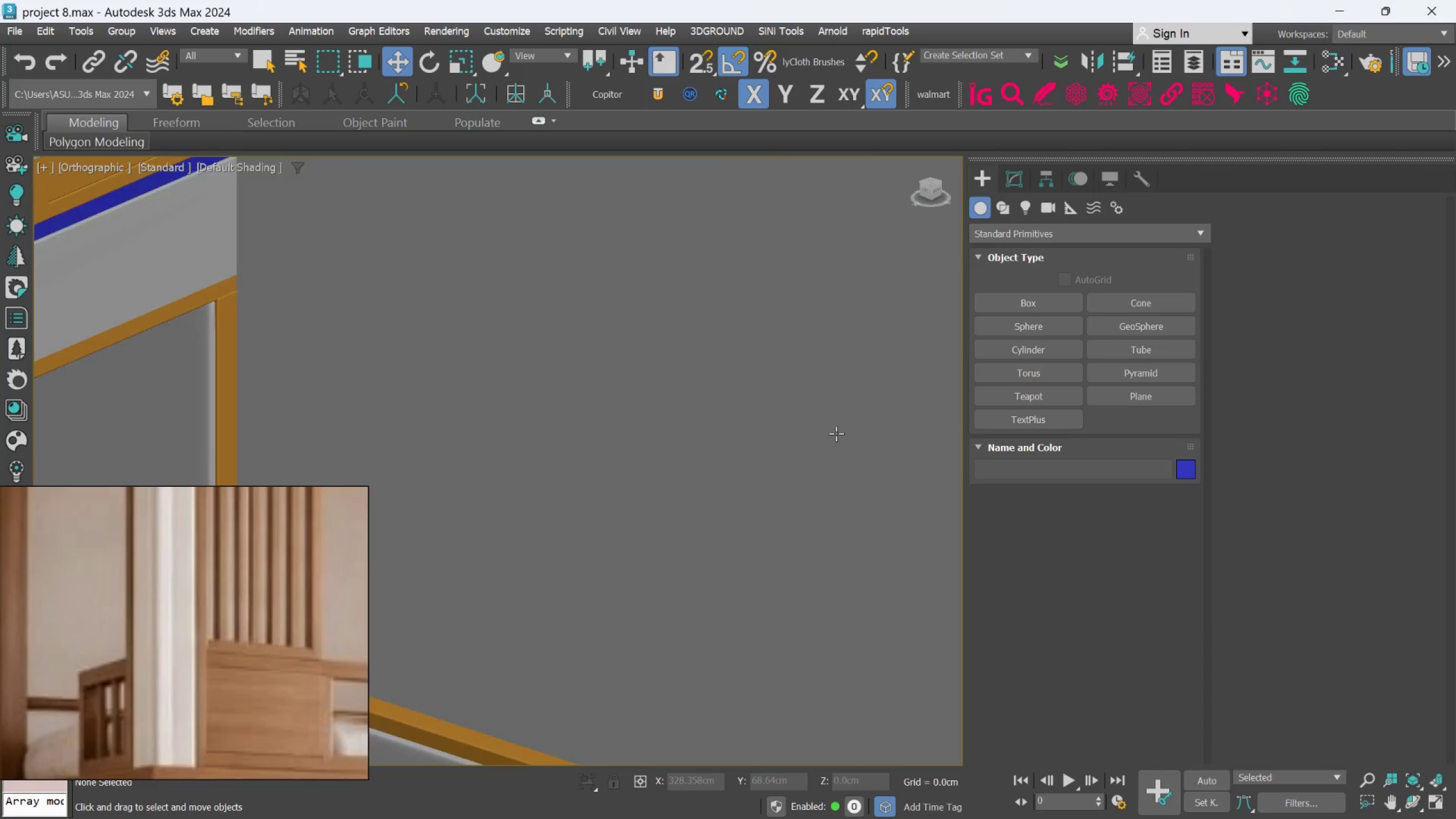 
scroll: coordinate [878, 438], scroll_direction: up, amount: 1.0
 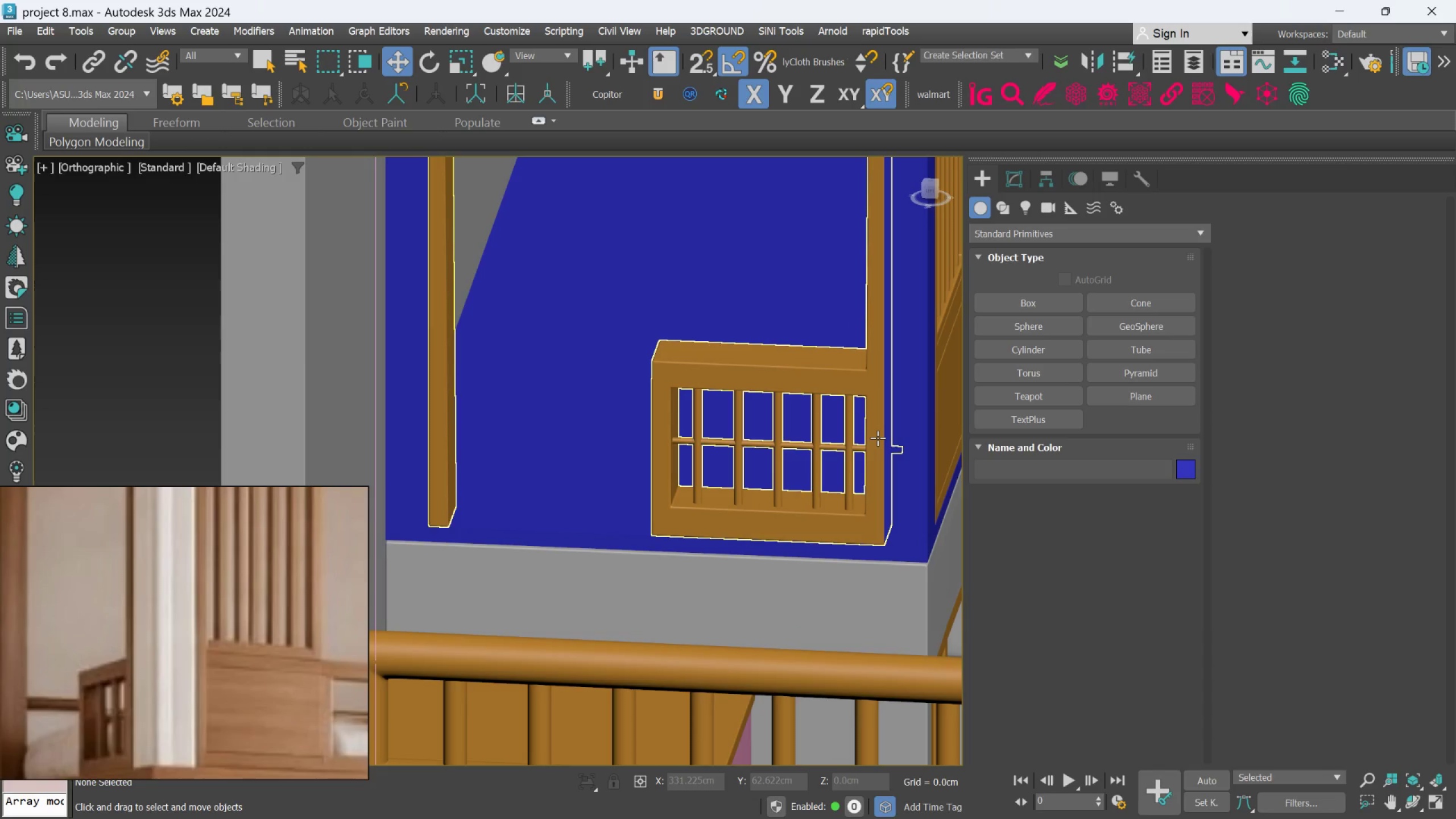 
scroll: coordinate [836, 433], scroll_direction: down, amount: 4.0
 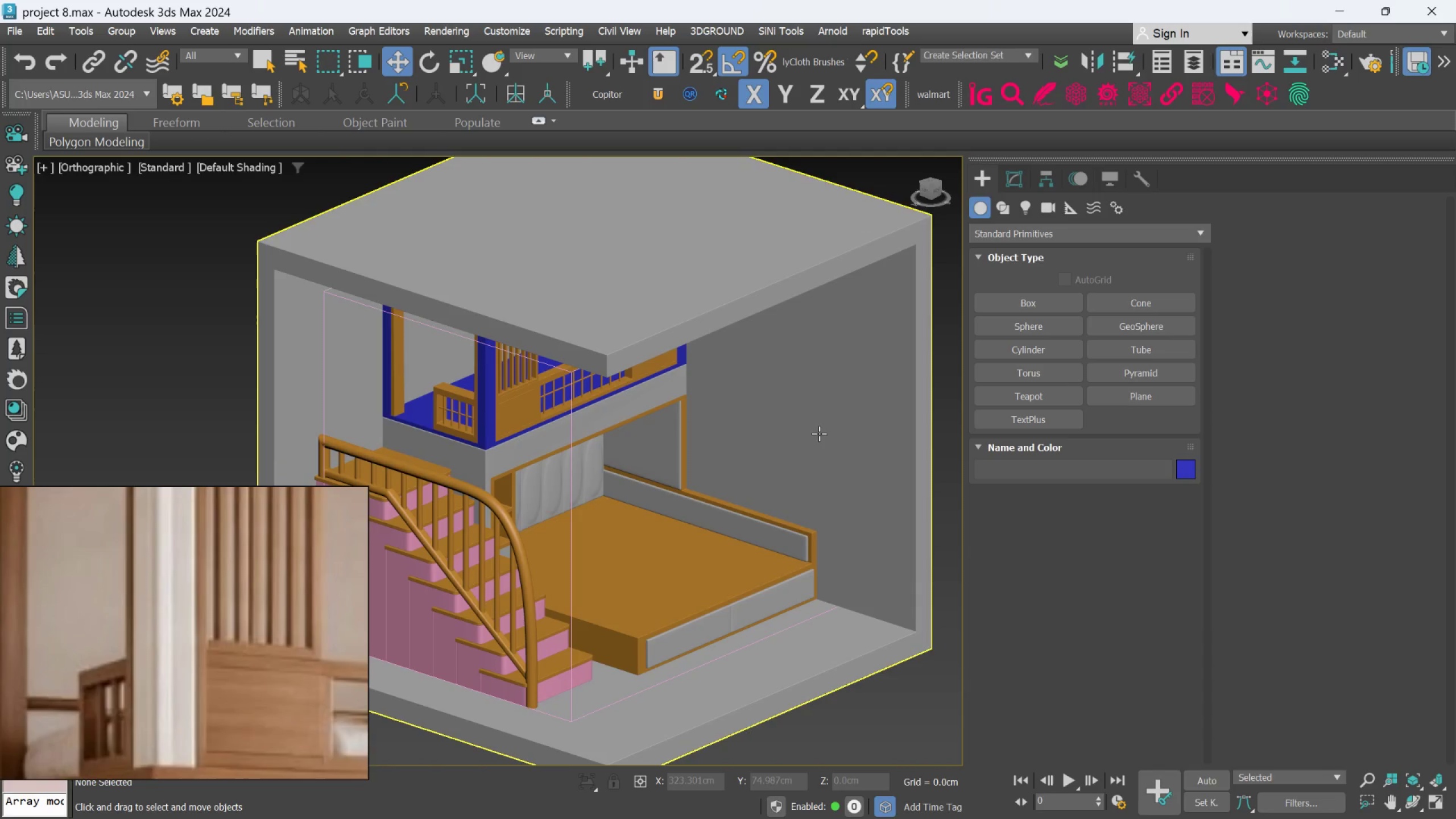 
hold_key(key=AltLeft, duration=0.52)
 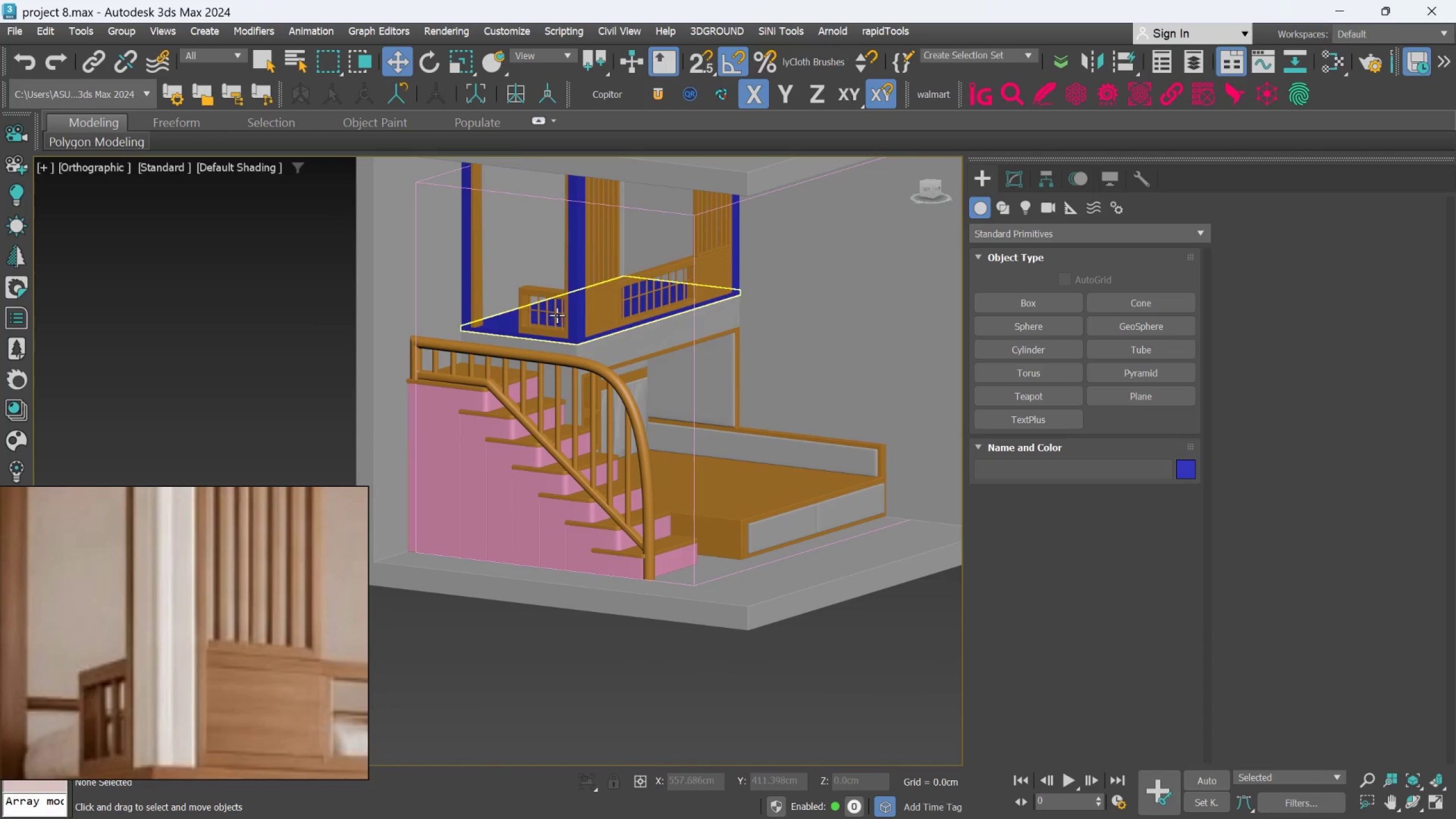 
hold_key(key=AltLeft, duration=0.72)
 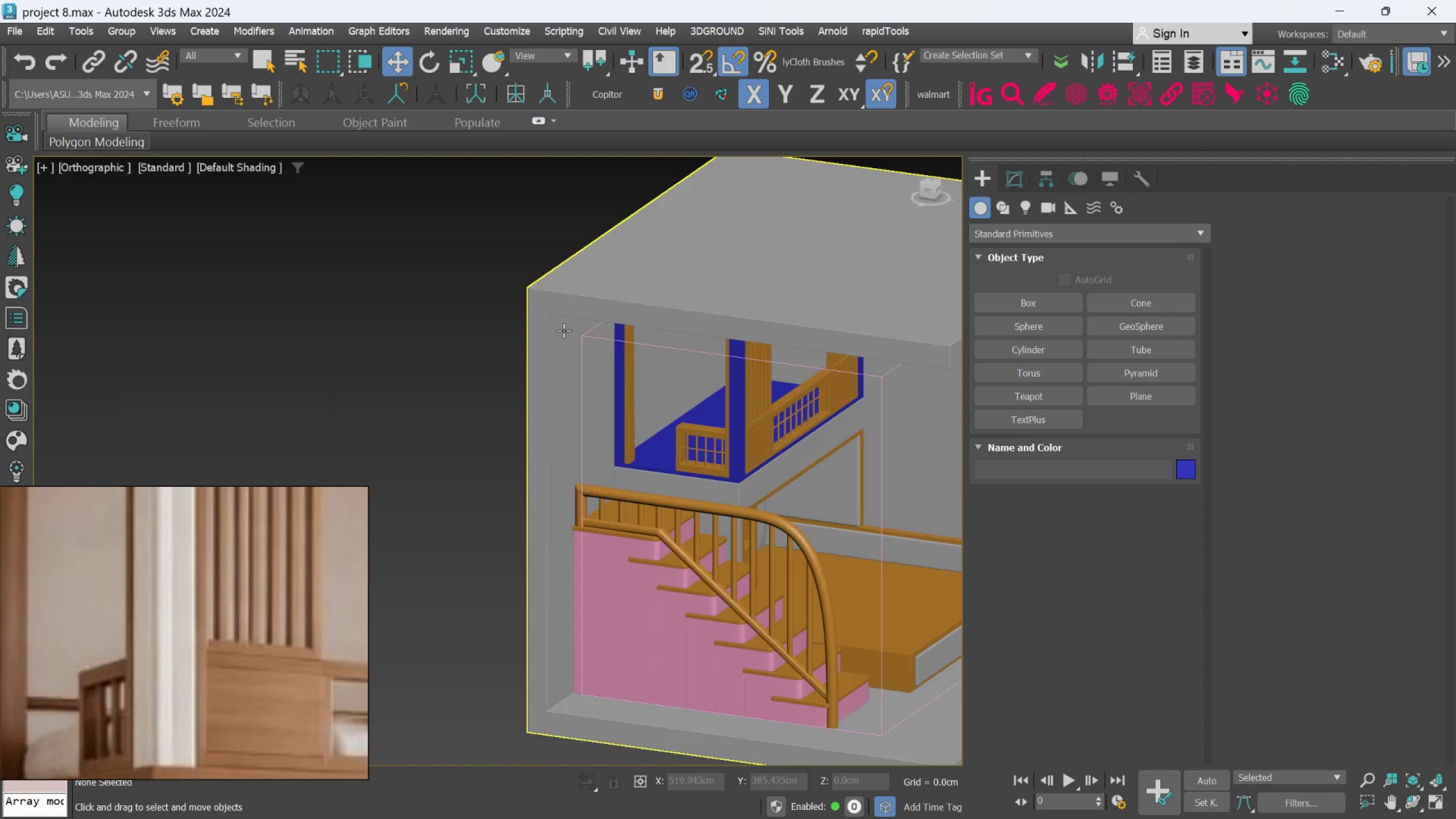 
scroll: coordinate [542, 327], scroll_direction: none, amount: 0.0
 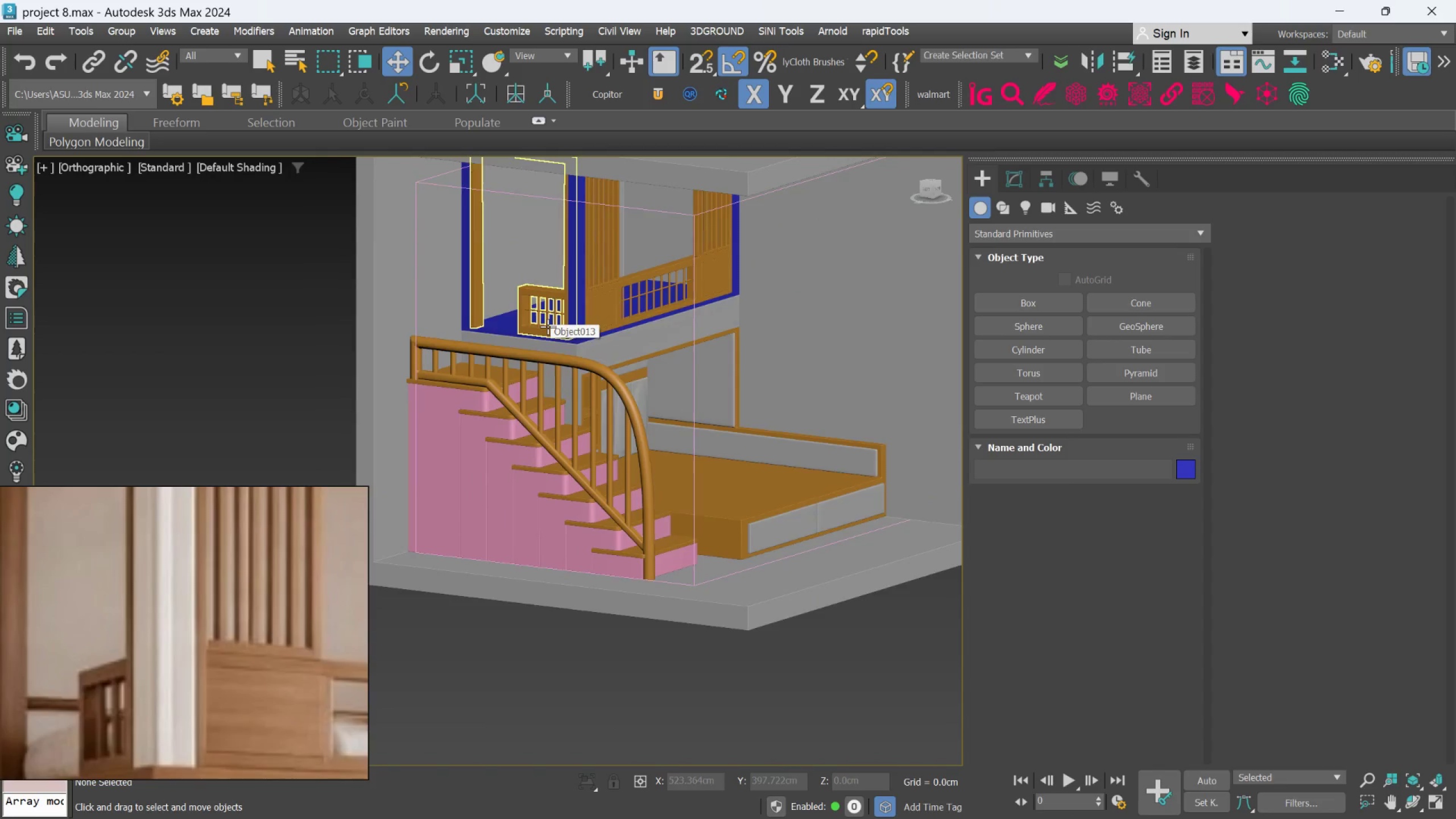 
scroll: coordinate [564, 330], scroll_direction: down, amount: 2.0
 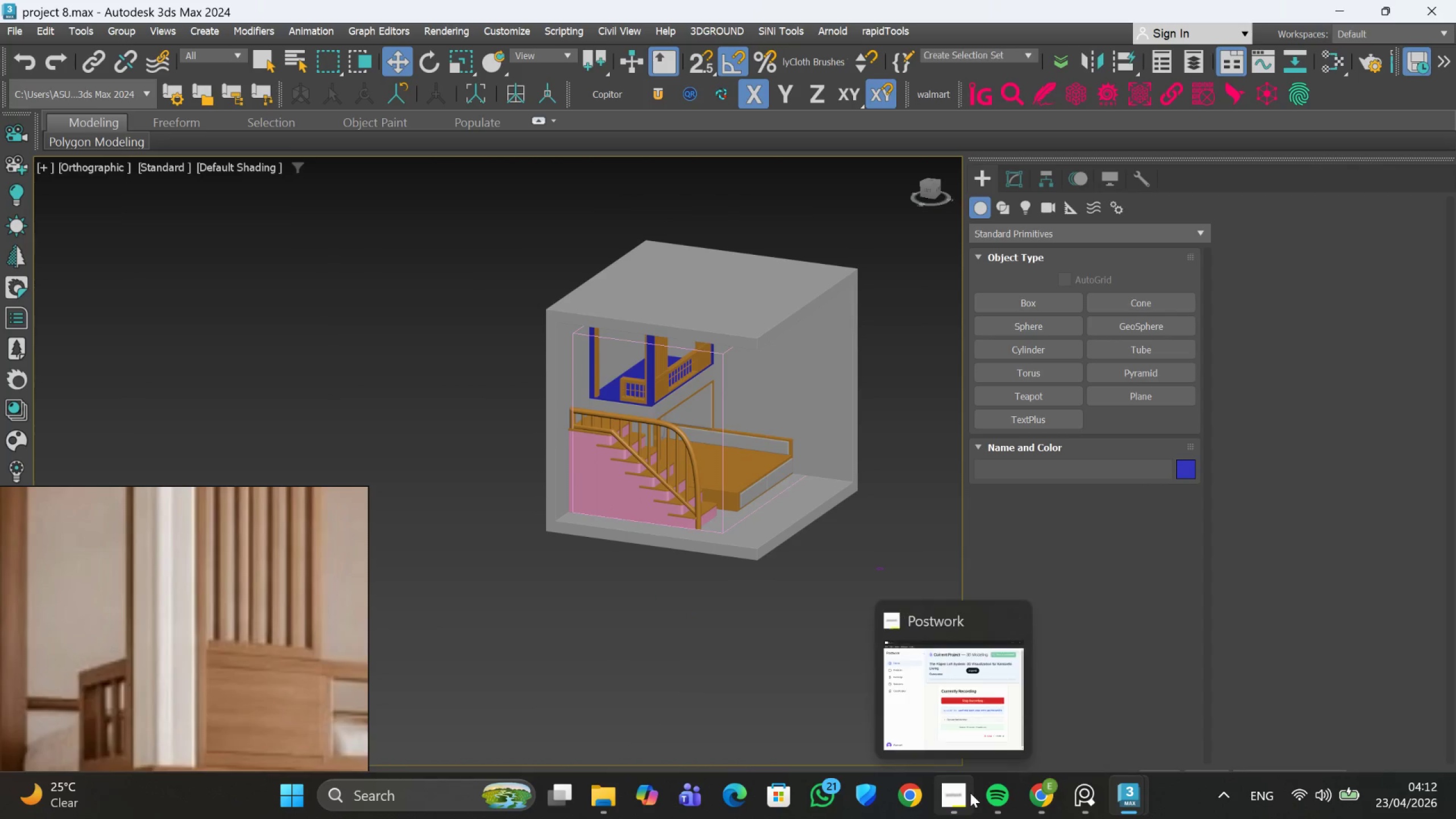 
left_click([954, 734])
 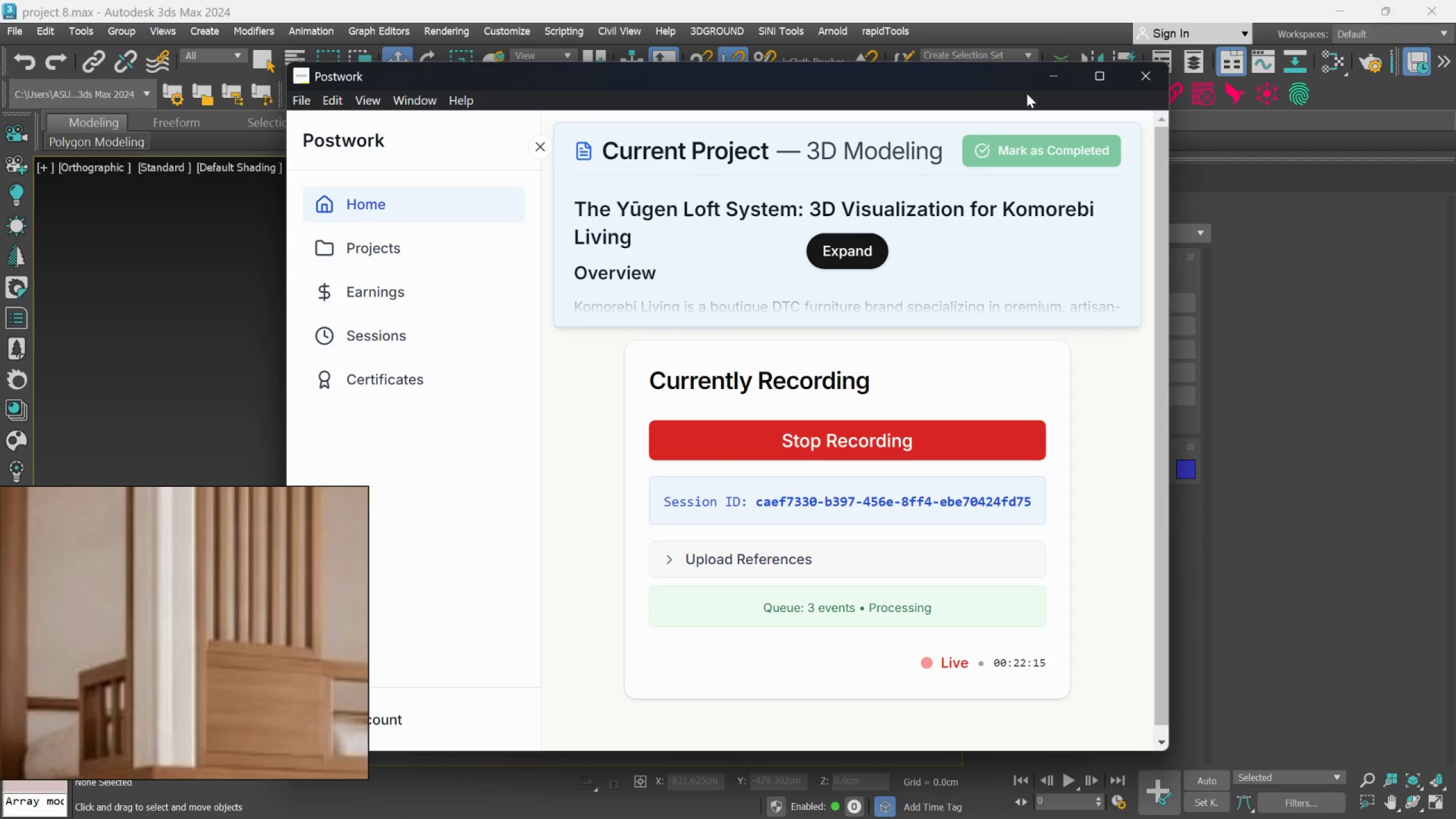 
left_click([1038, 76])
 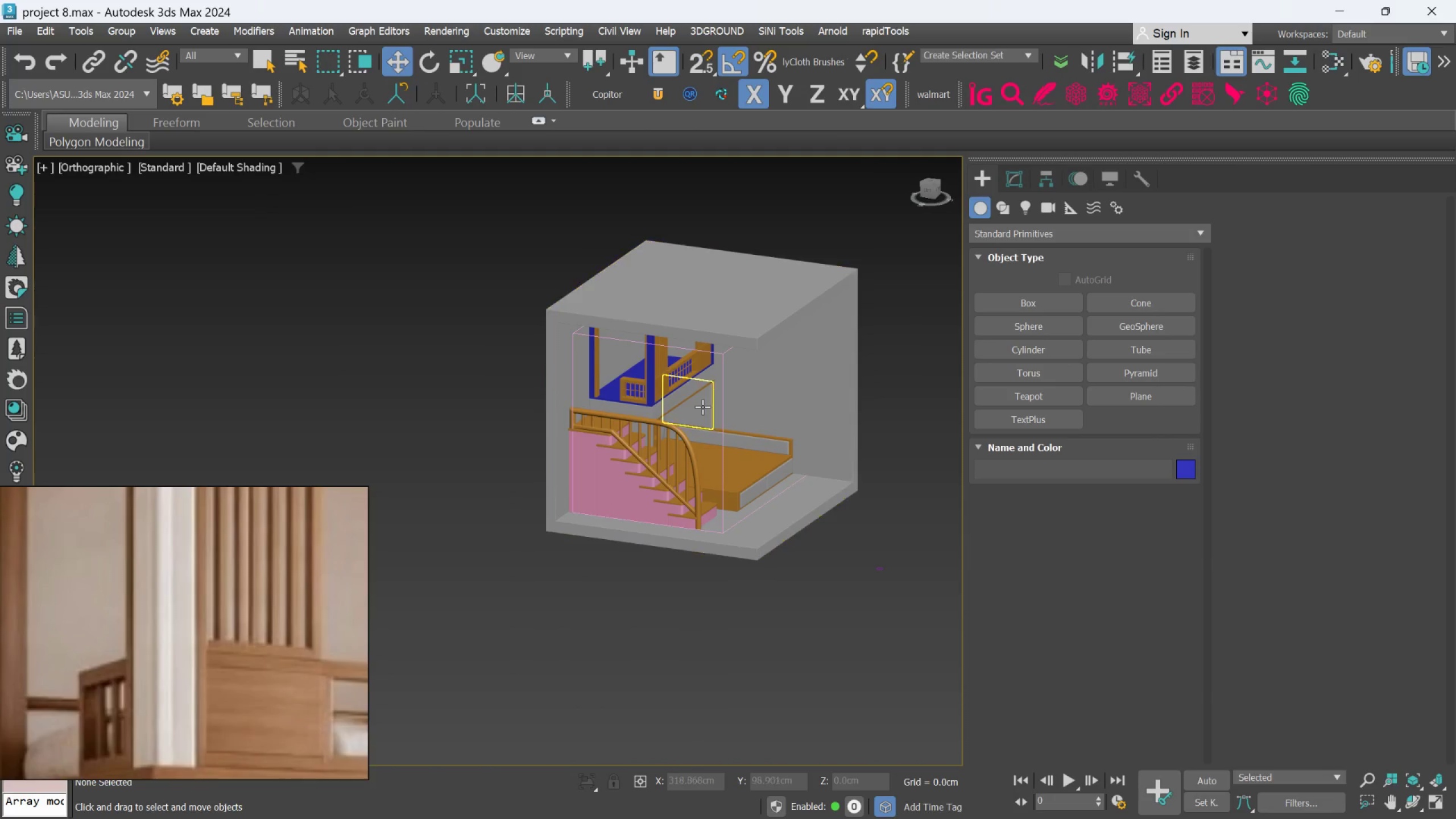 
scroll: coordinate [541, 364], scroll_direction: up, amount: 4.0
 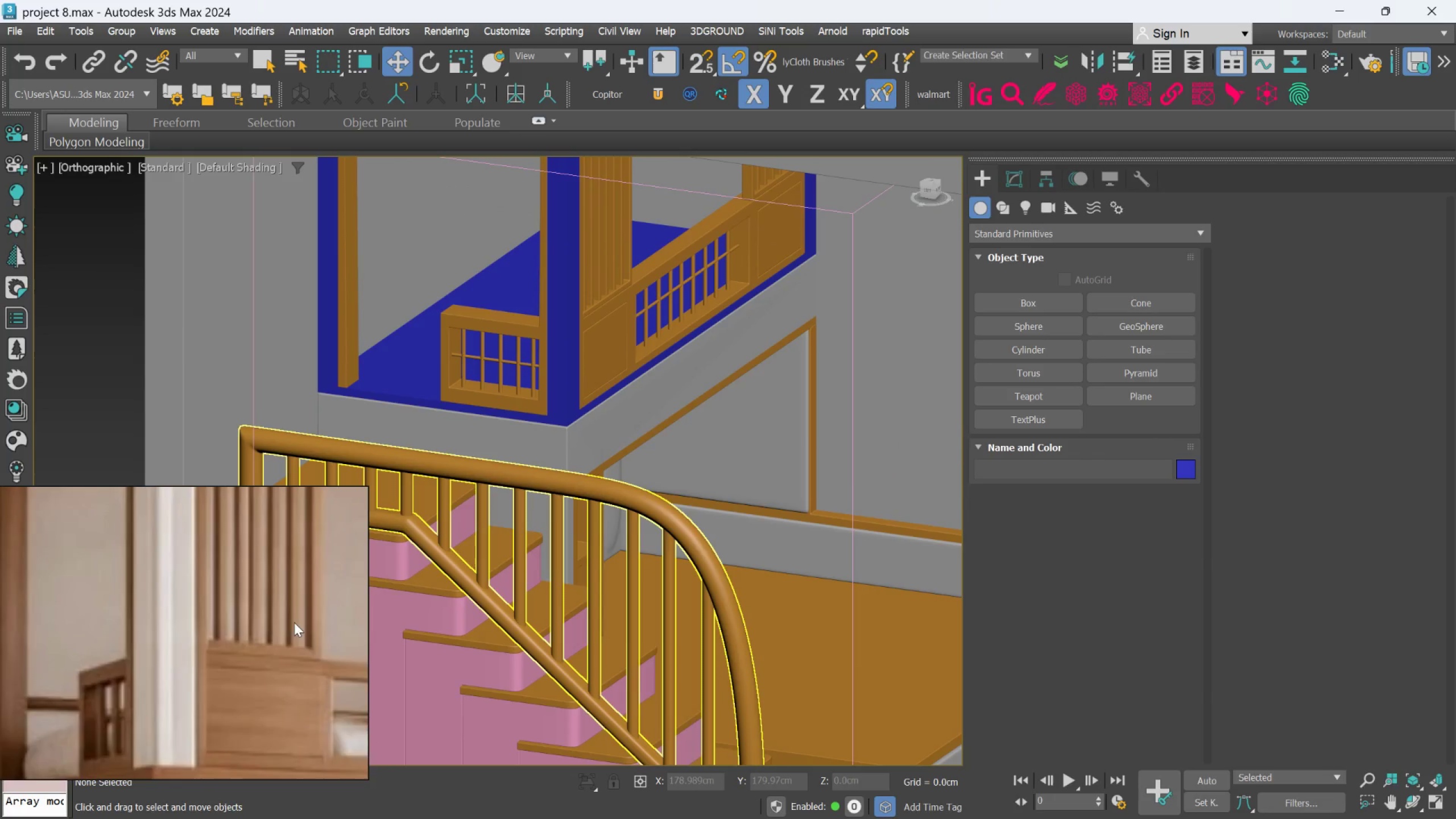 
scroll: coordinate [305, 627], scroll_direction: down, amount: 4.0
 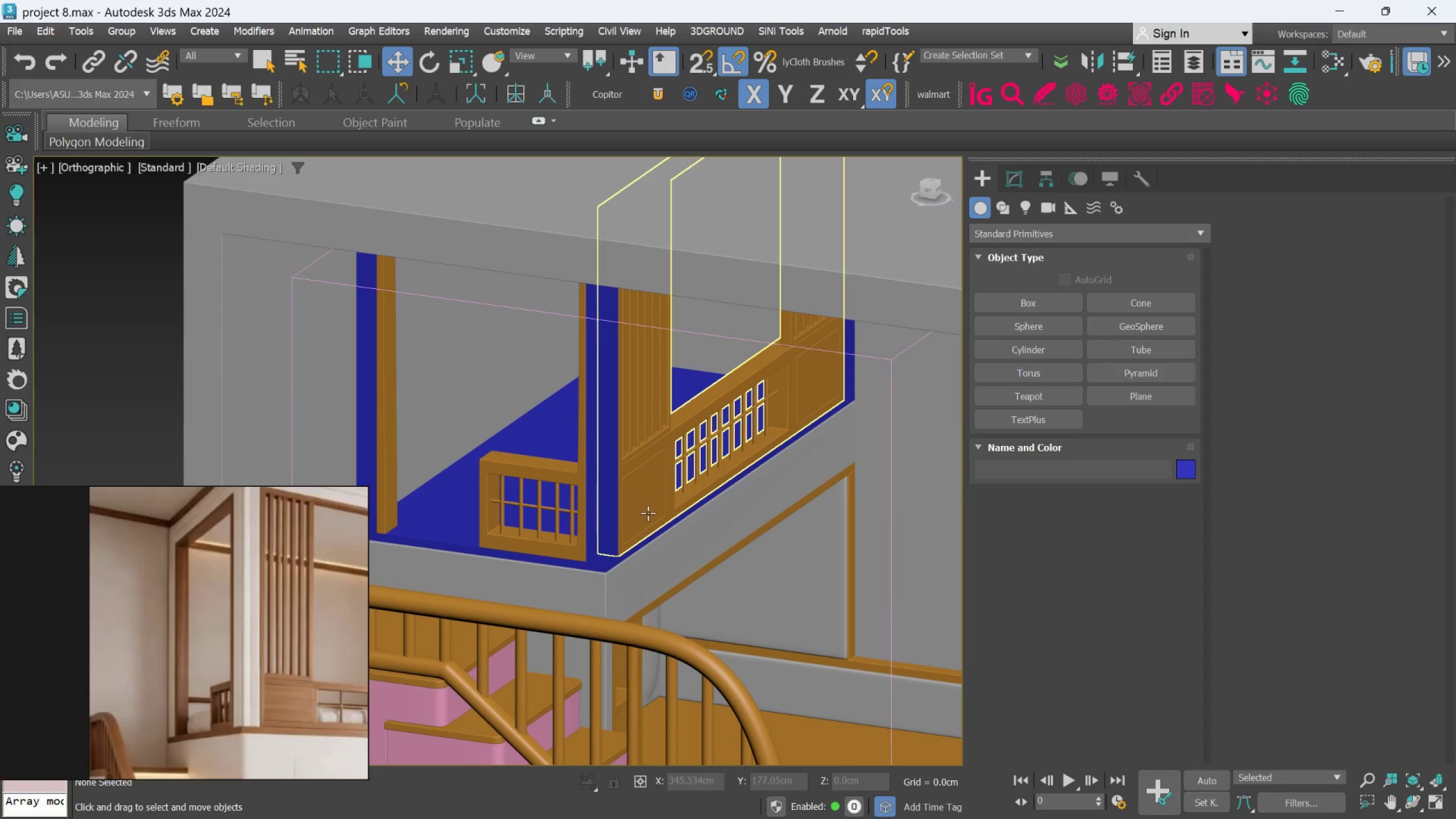 
wait(6.81)
 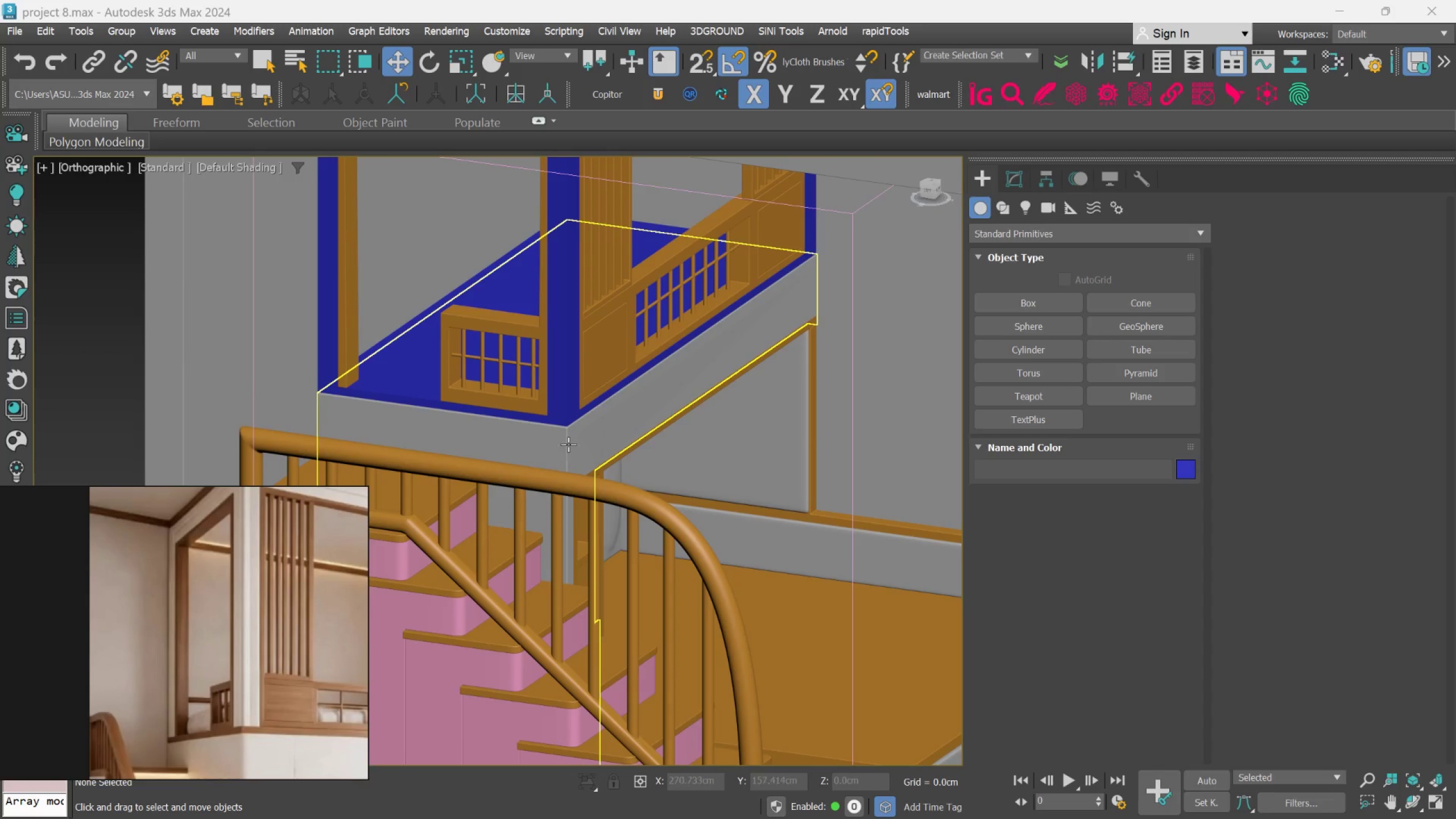 
left_click([446, 363])
 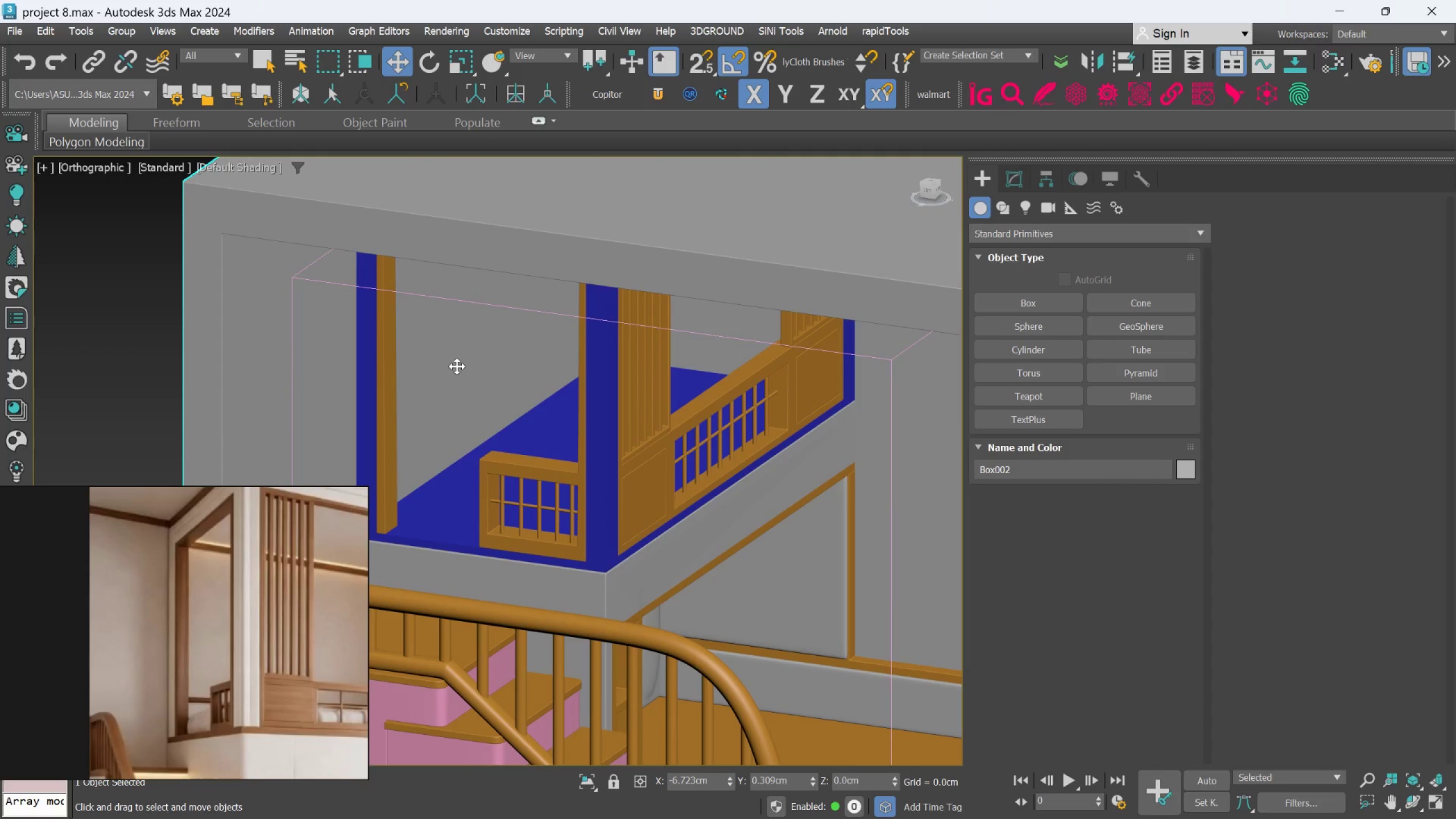 
scroll: coordinate [472, 360], scroll_direction: down, amount: 2.0
 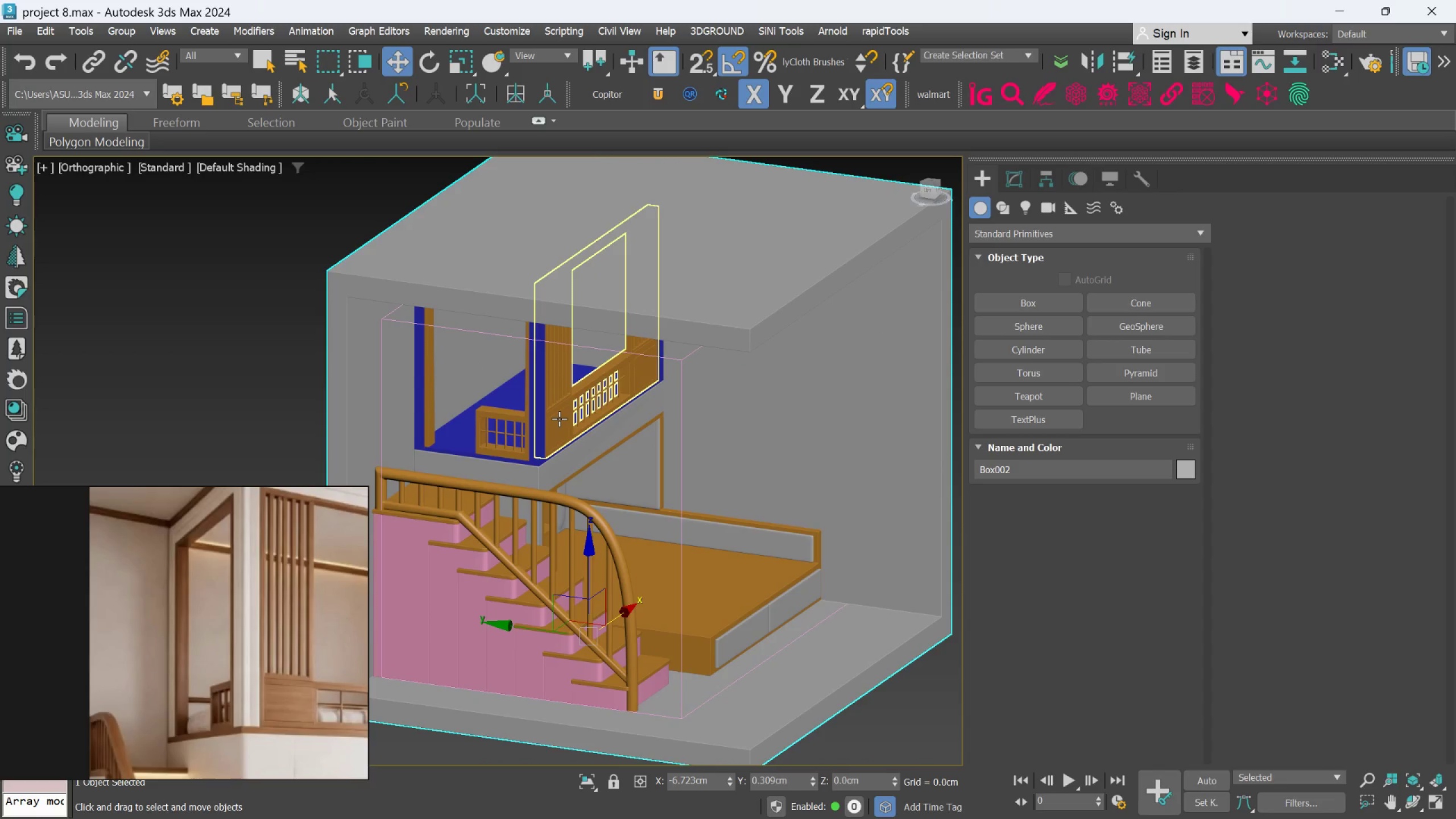 
hold_key(key=AltLeft, duration=0.82)
 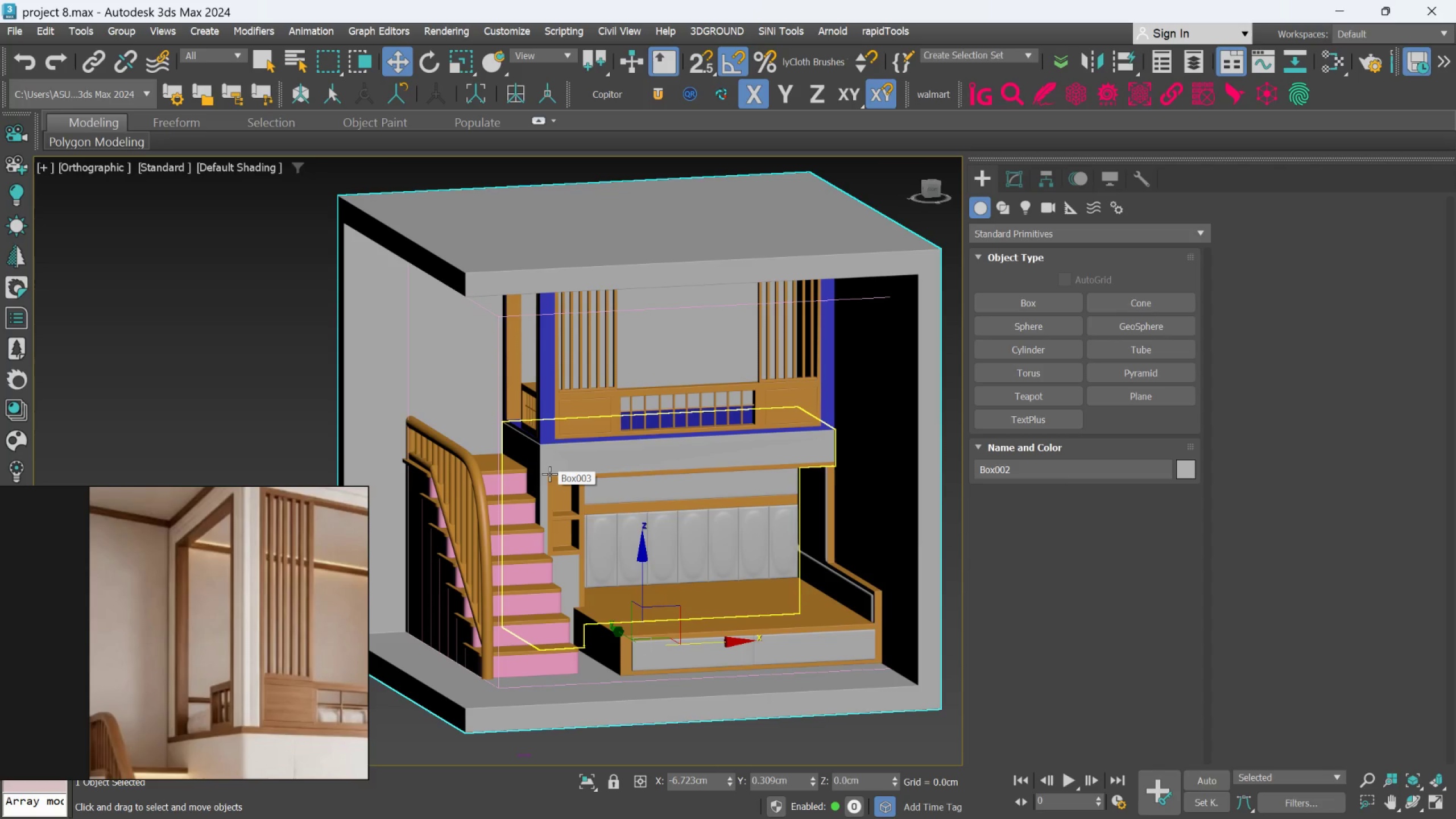 
wait(11.98)
 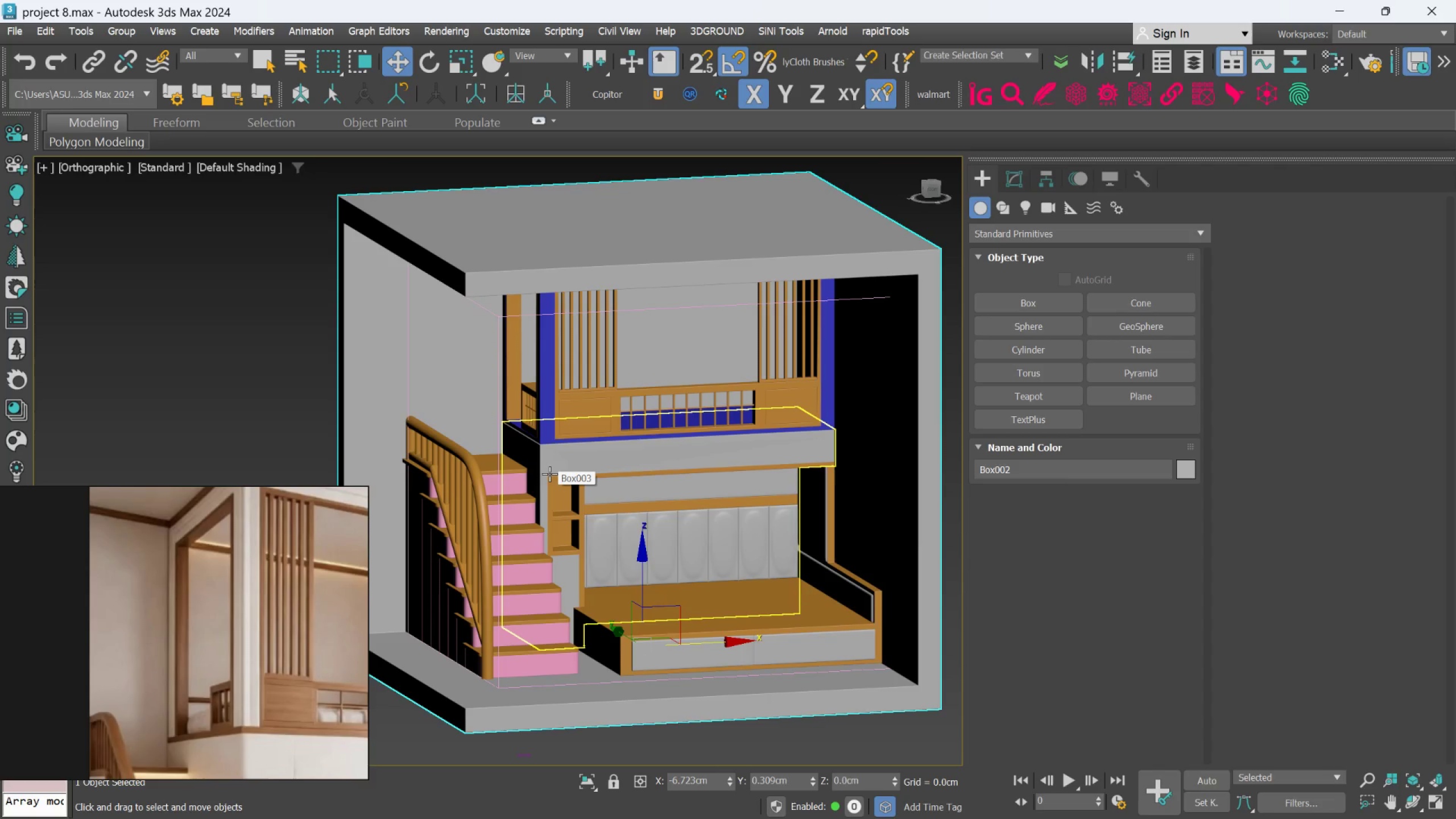 
hold_key(key=AltLeft, duration=0.8)
 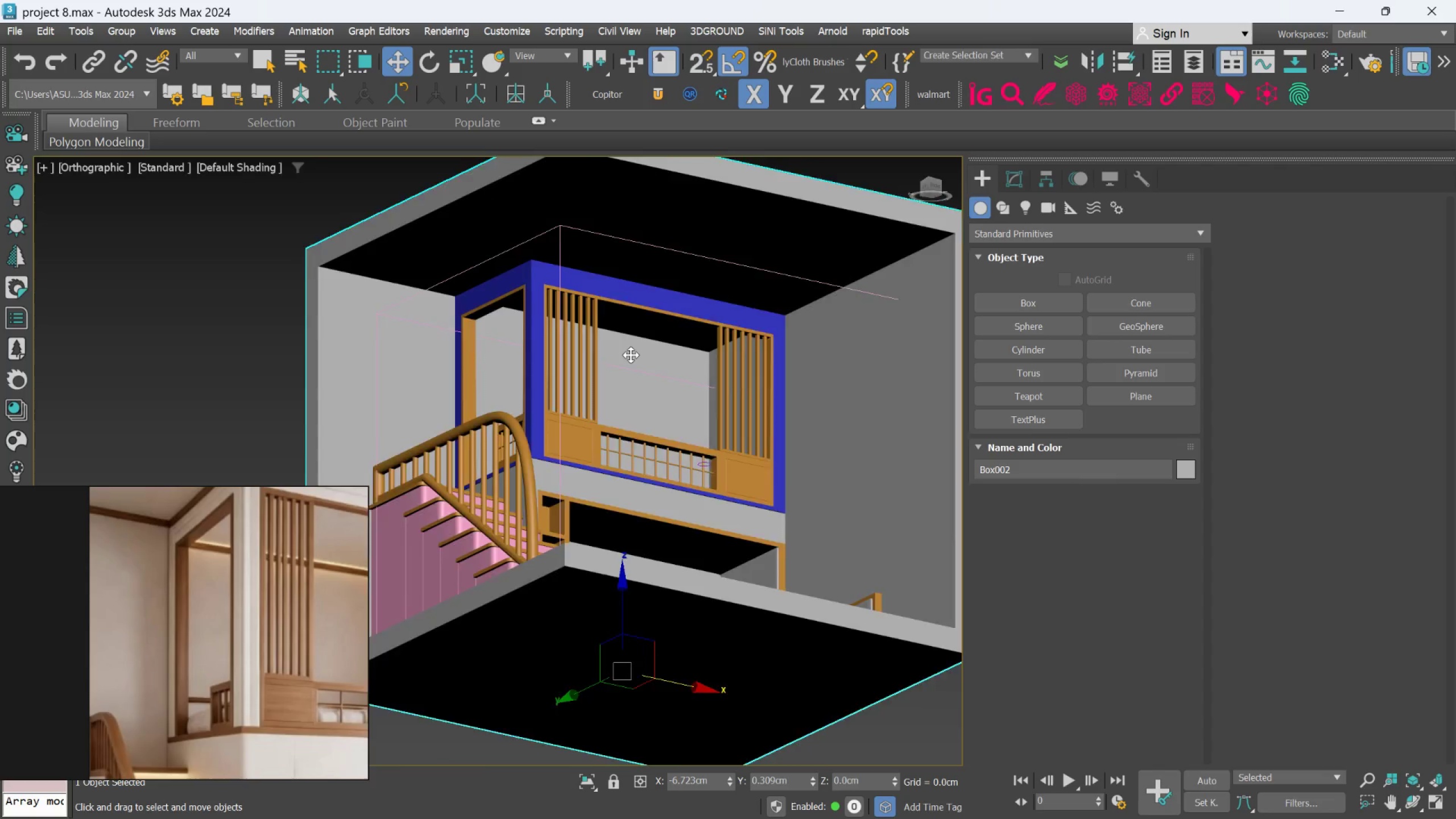 
hold_key(key=AltLeft, duration=0.3)
 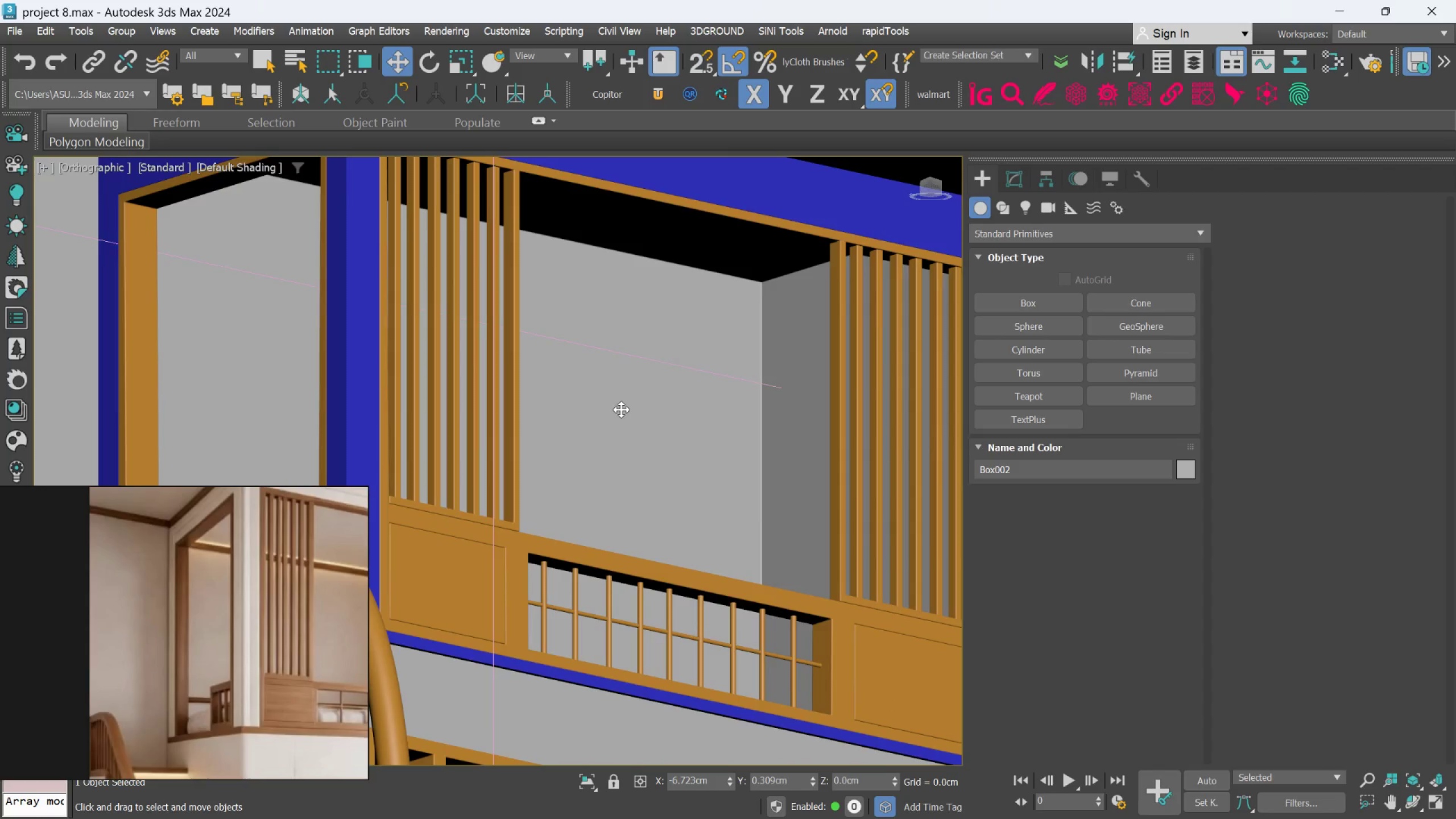 
scroll: coordinate [631, 355], scroll_direction: up, amount: 3.0
 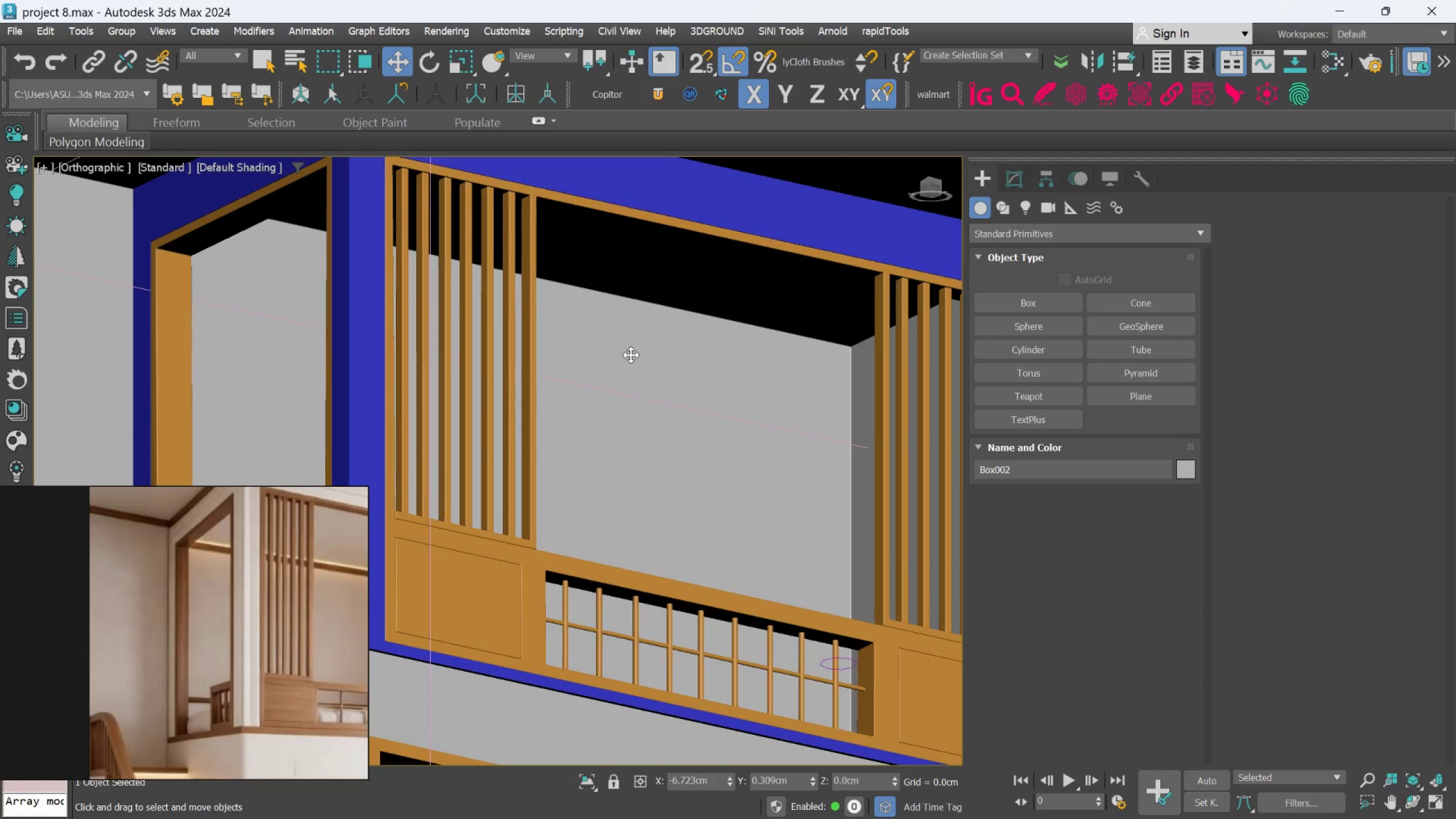 
hold_key(key=AltLeft, duration=1.26)
 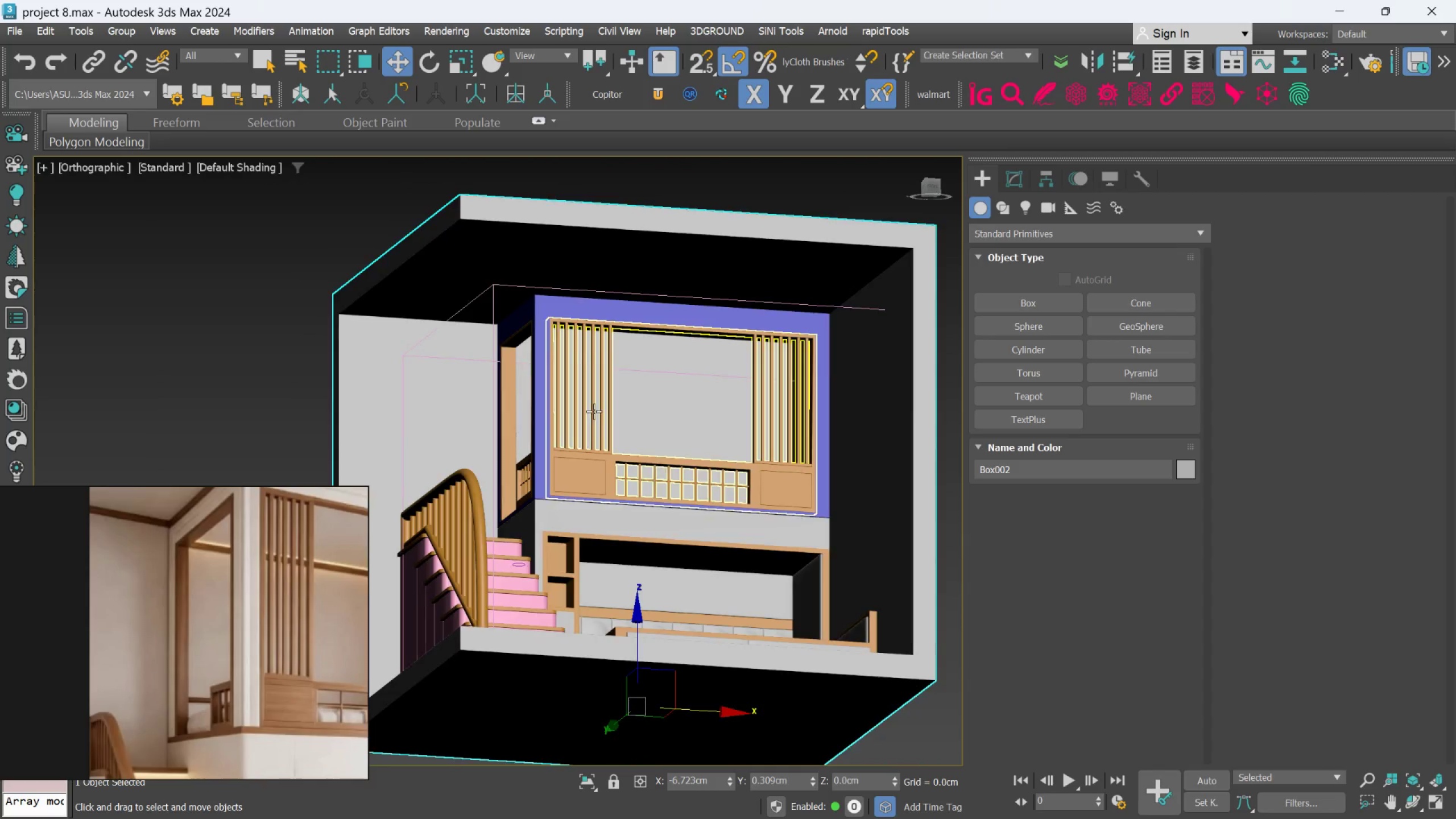 
scroll: coordinate [621, 410], scroll_direction: down, amount: 3.0
 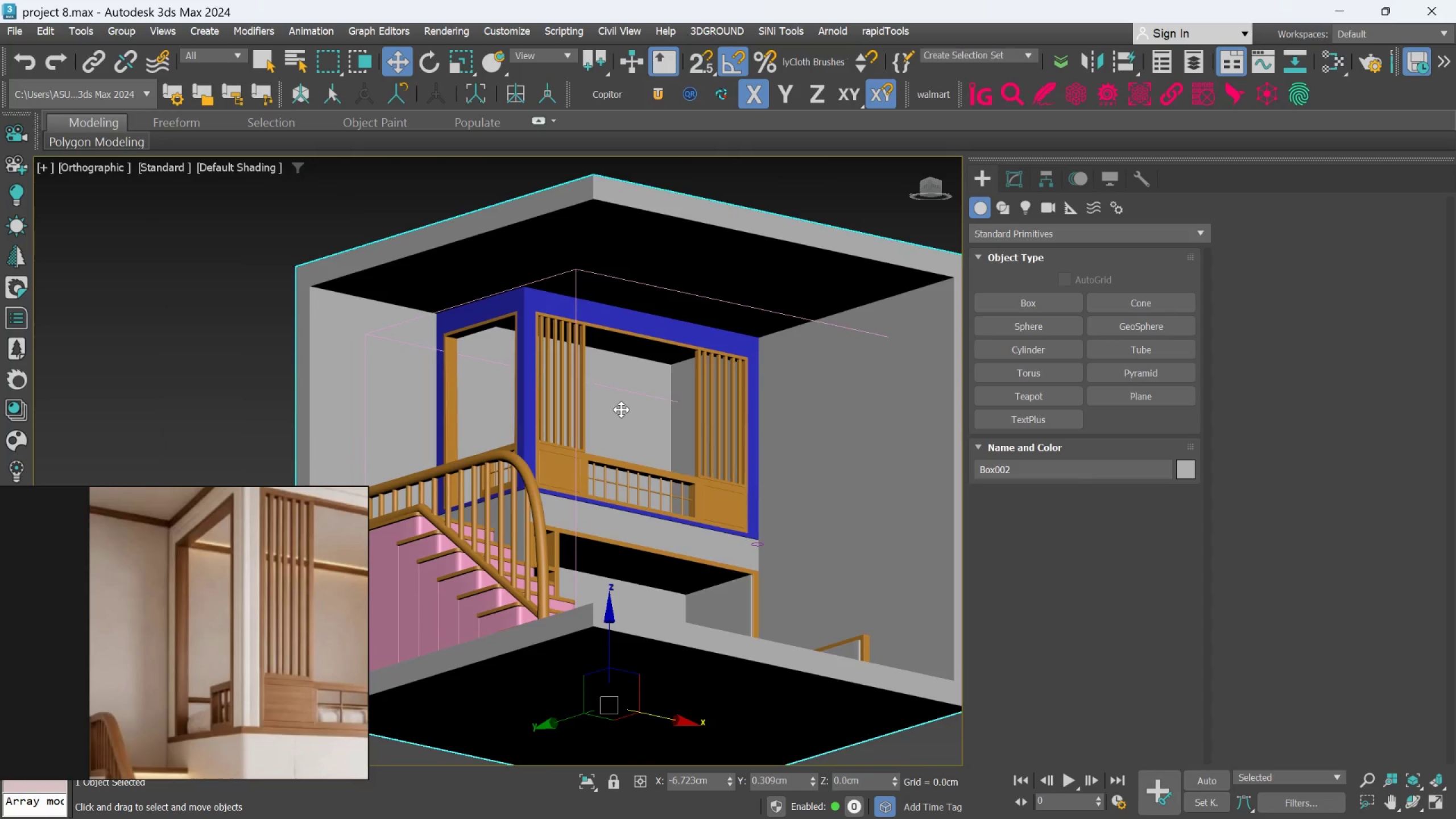 
hold_key(key=AltLeft, duration=0.64)
 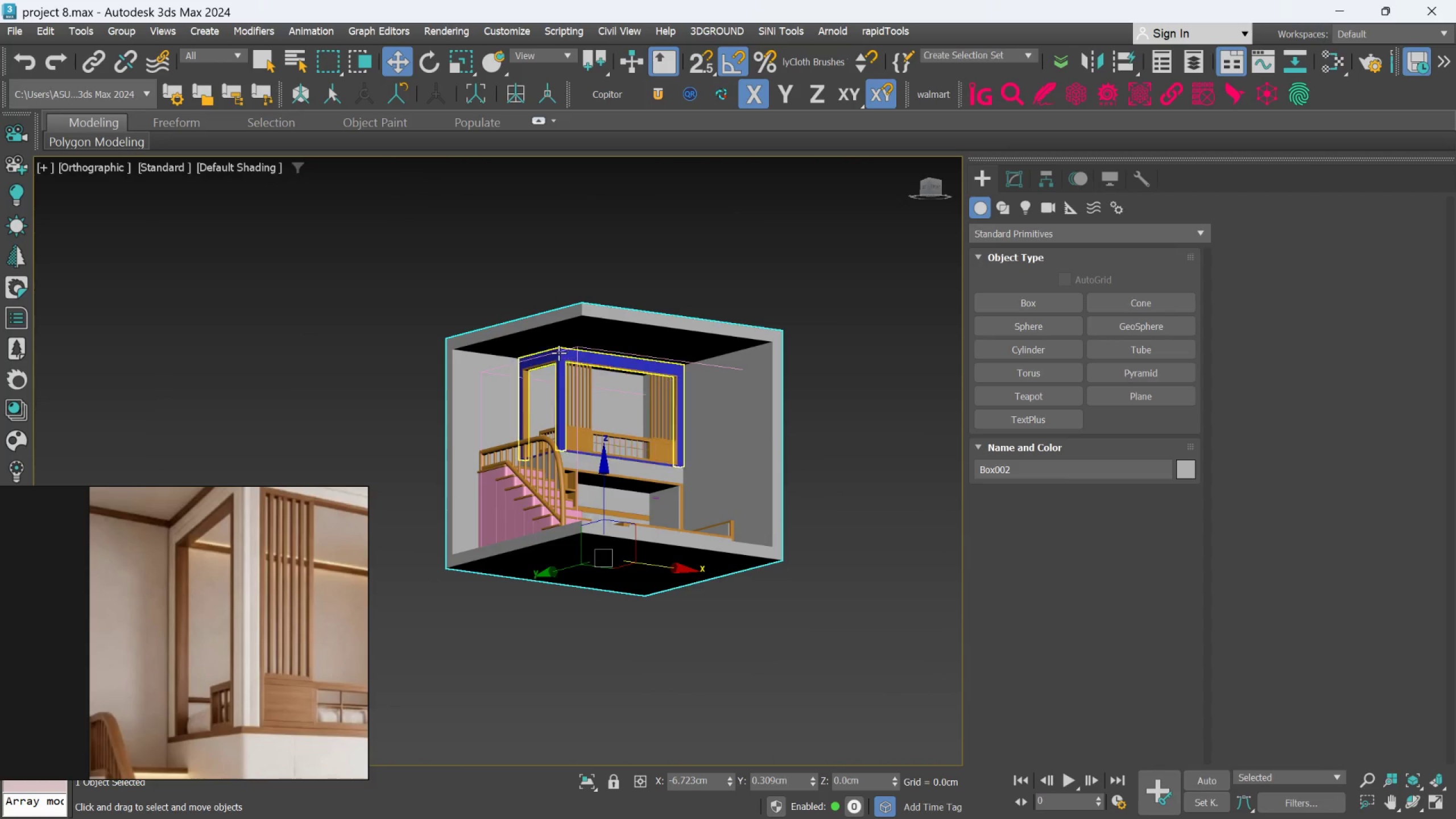 
scroll: coordinate [594, 411], scroll_direction: down, amount: 2.0
 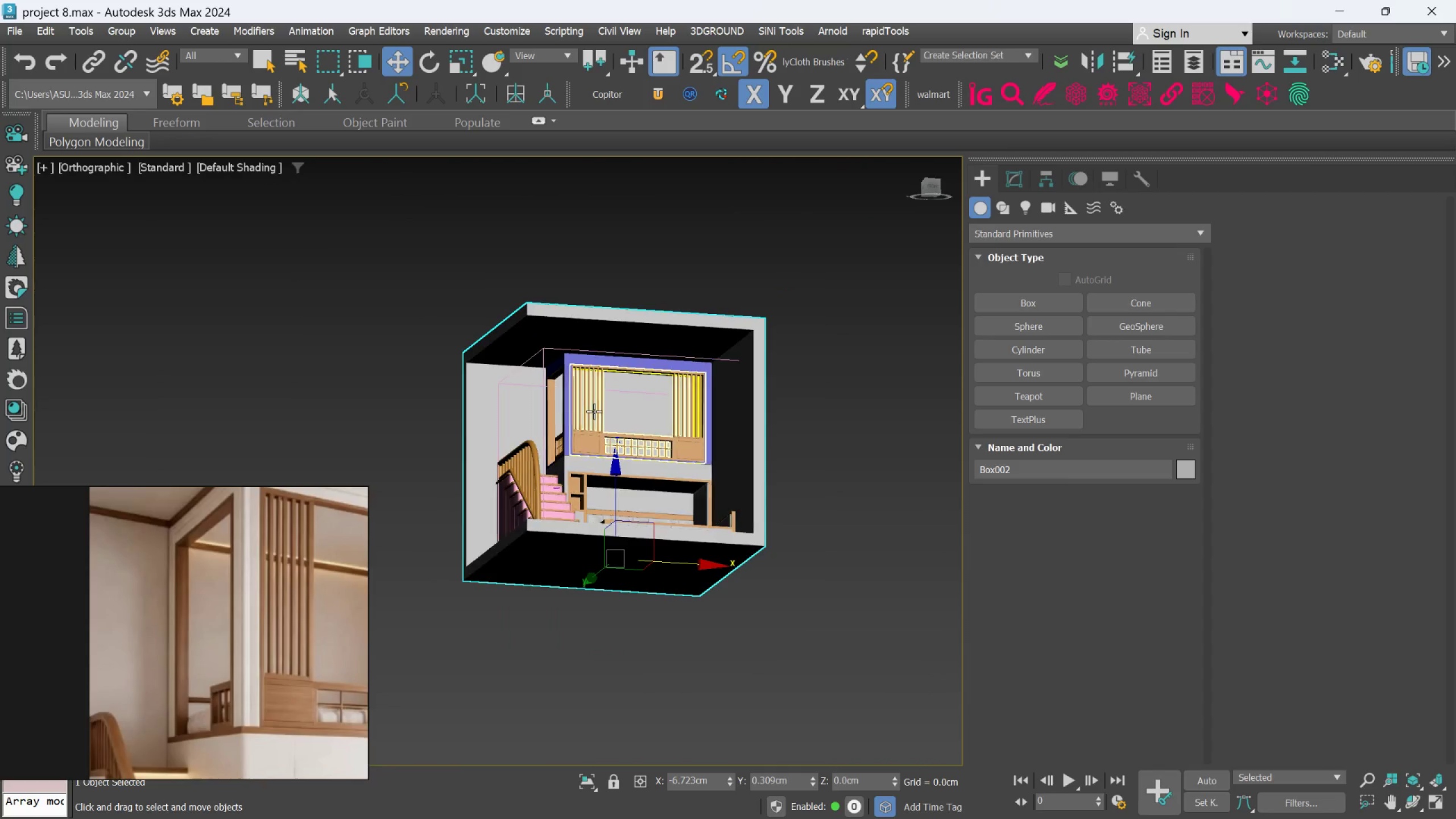 
scroll: coordinate [553, 349], scroll_direction: up, amount: 2.0
 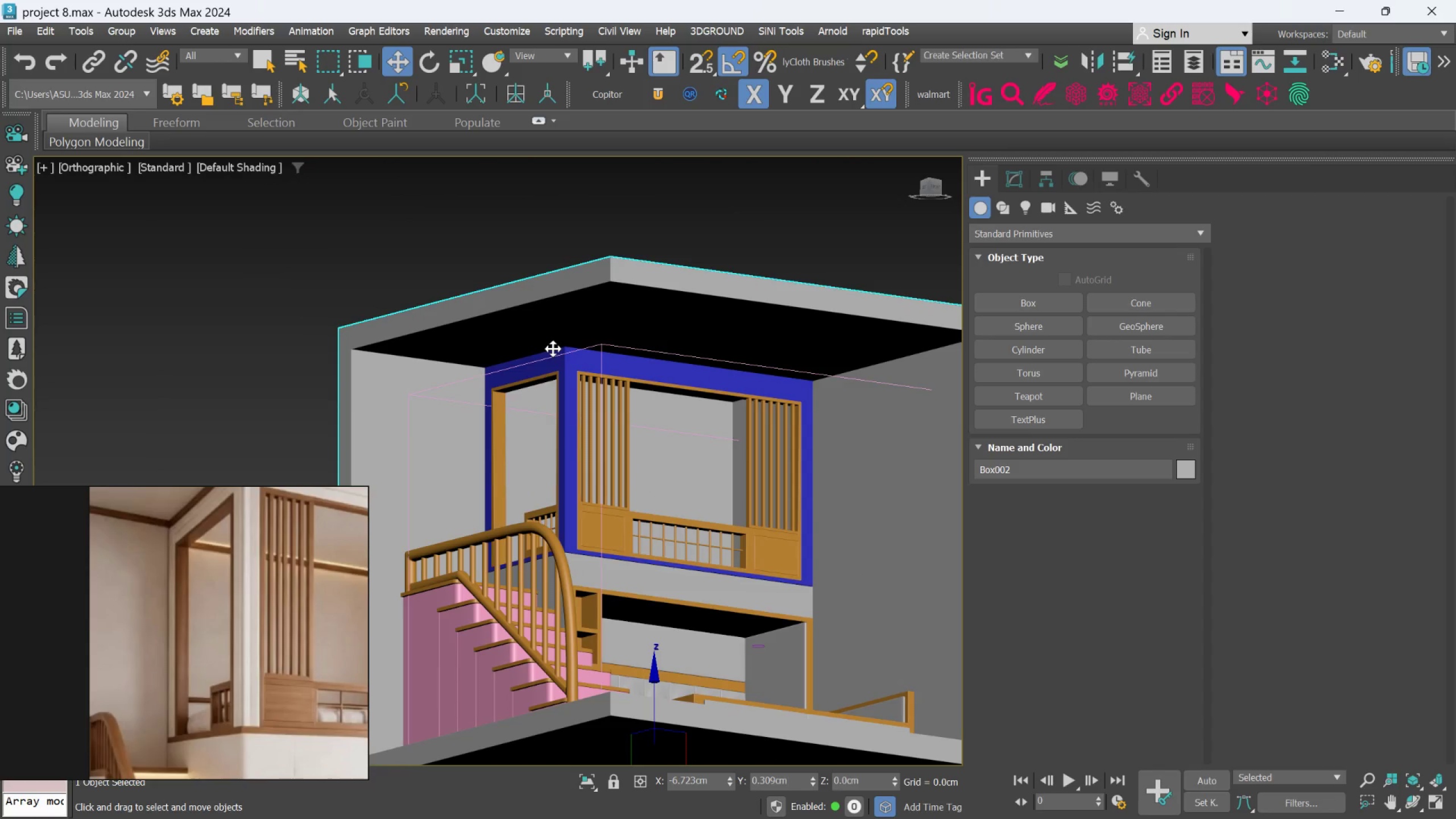 
hold_key(key=AltLeft, duration=0.61)
 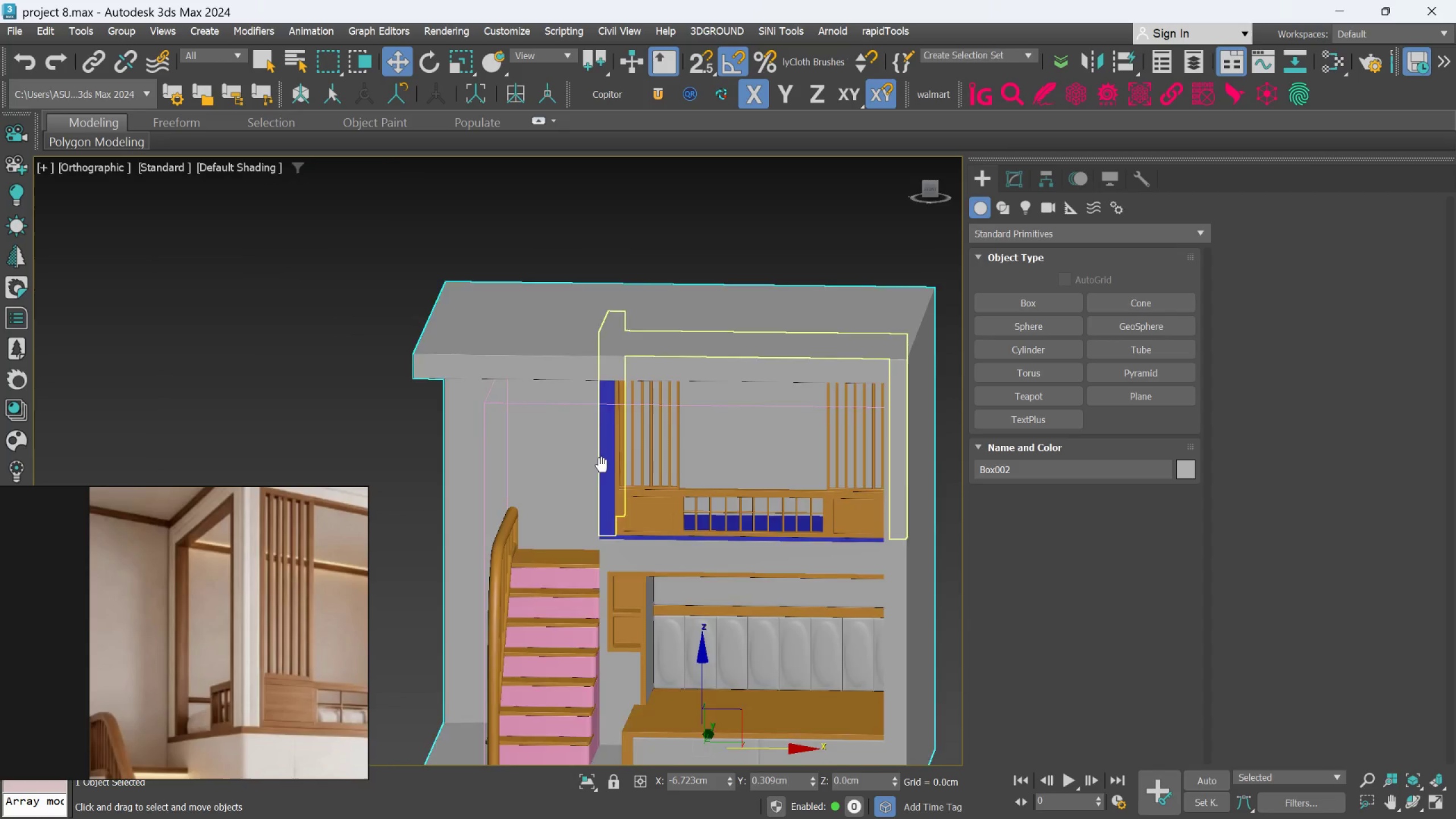 
hold_key(key=AltLeft, duration=0.9)
 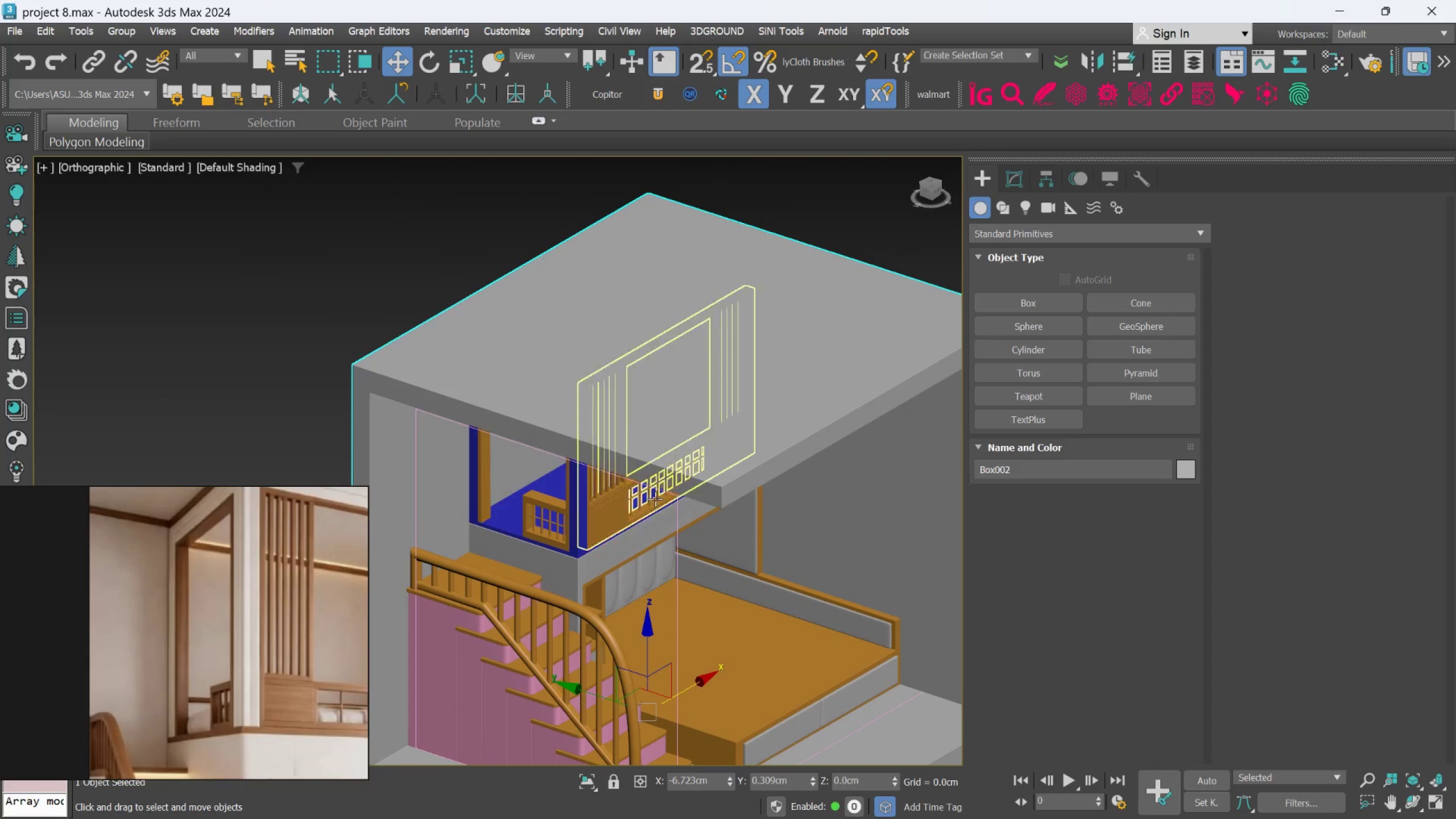 
hold_key(key=AltLeft, duration=0.55)
 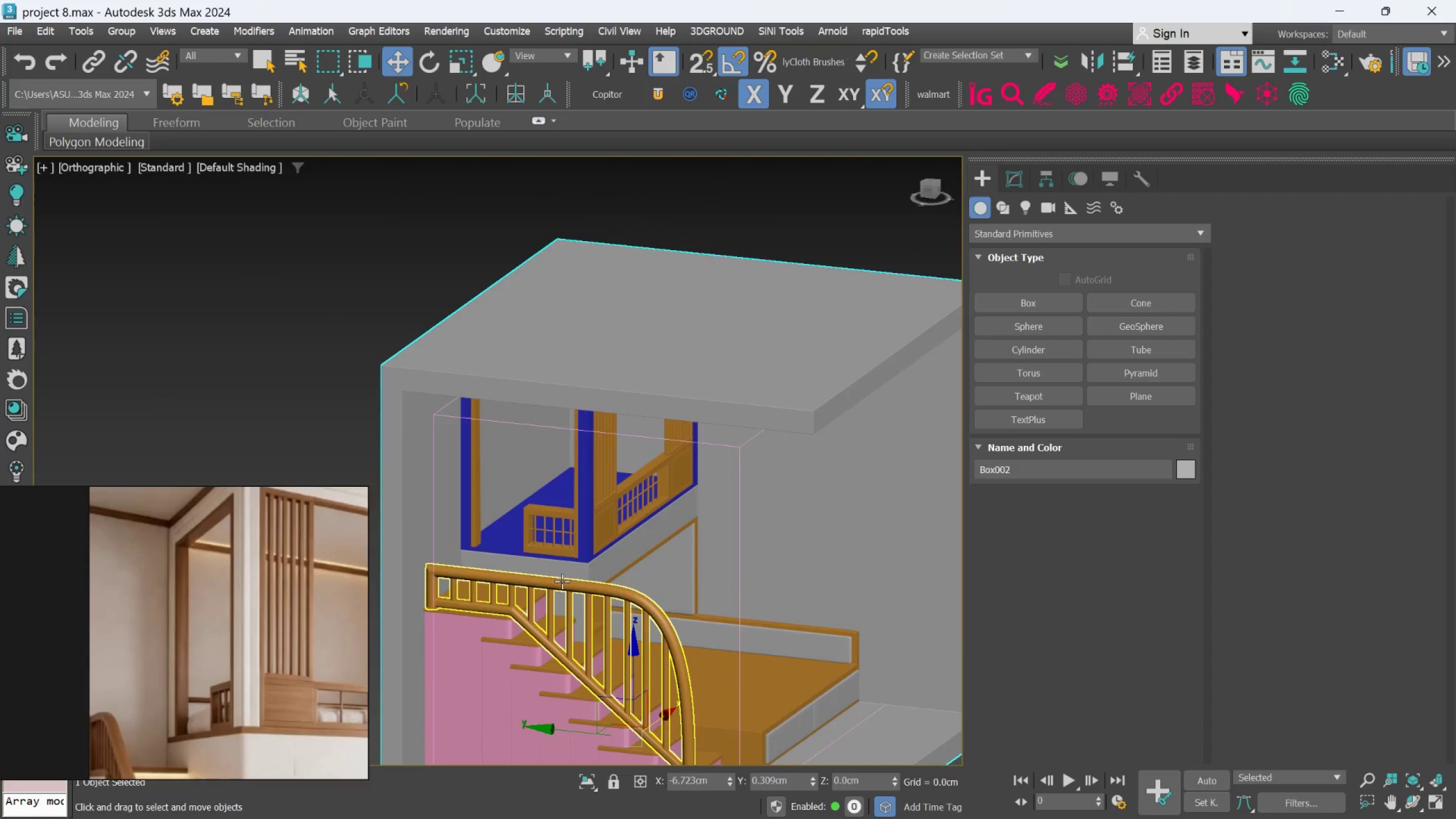 
hold_key(key=AltLeft, duration=1.07)
 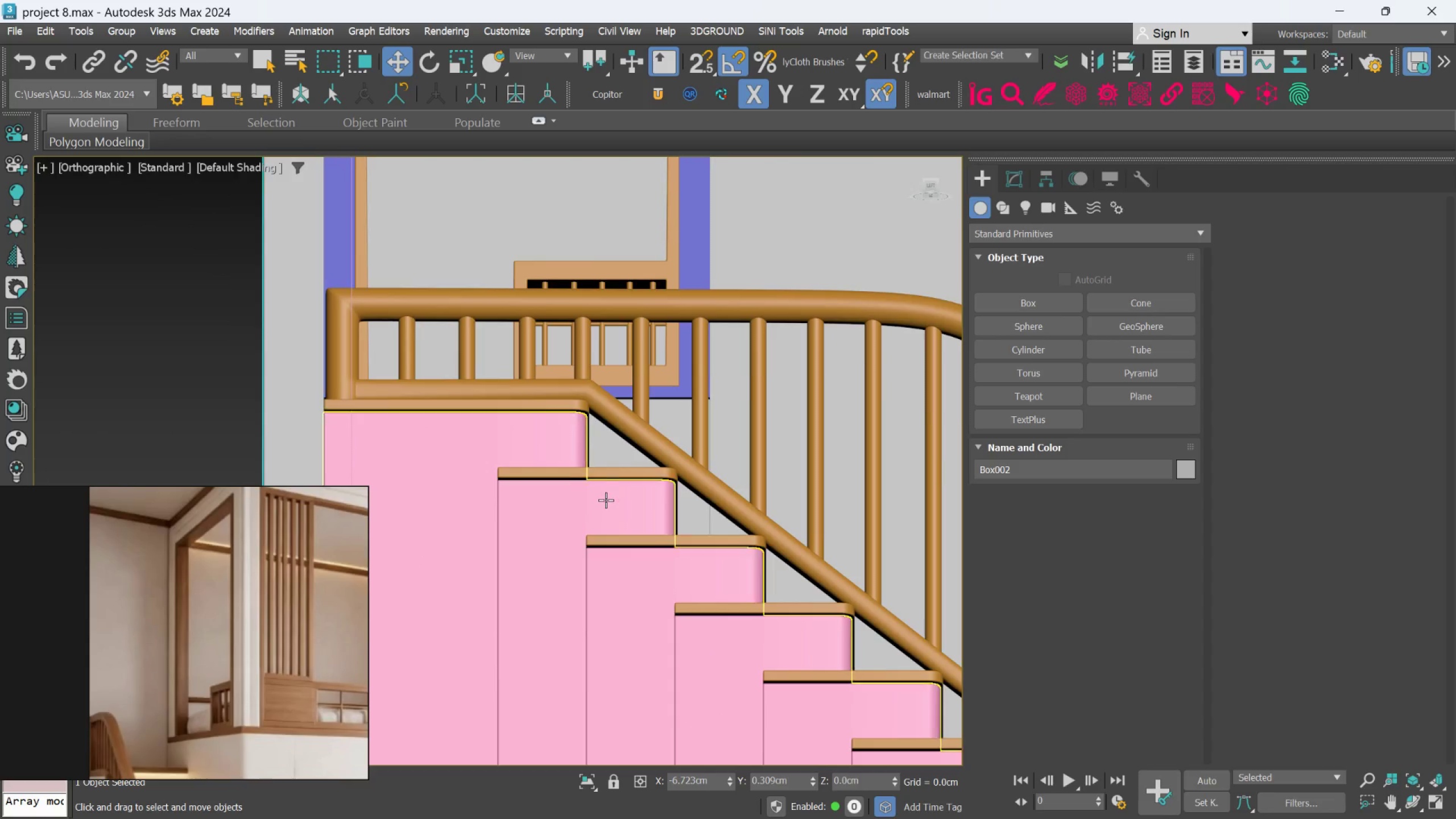 
scroll: coordinate [564, 582], scroll_direction: up, amount: 3.0
 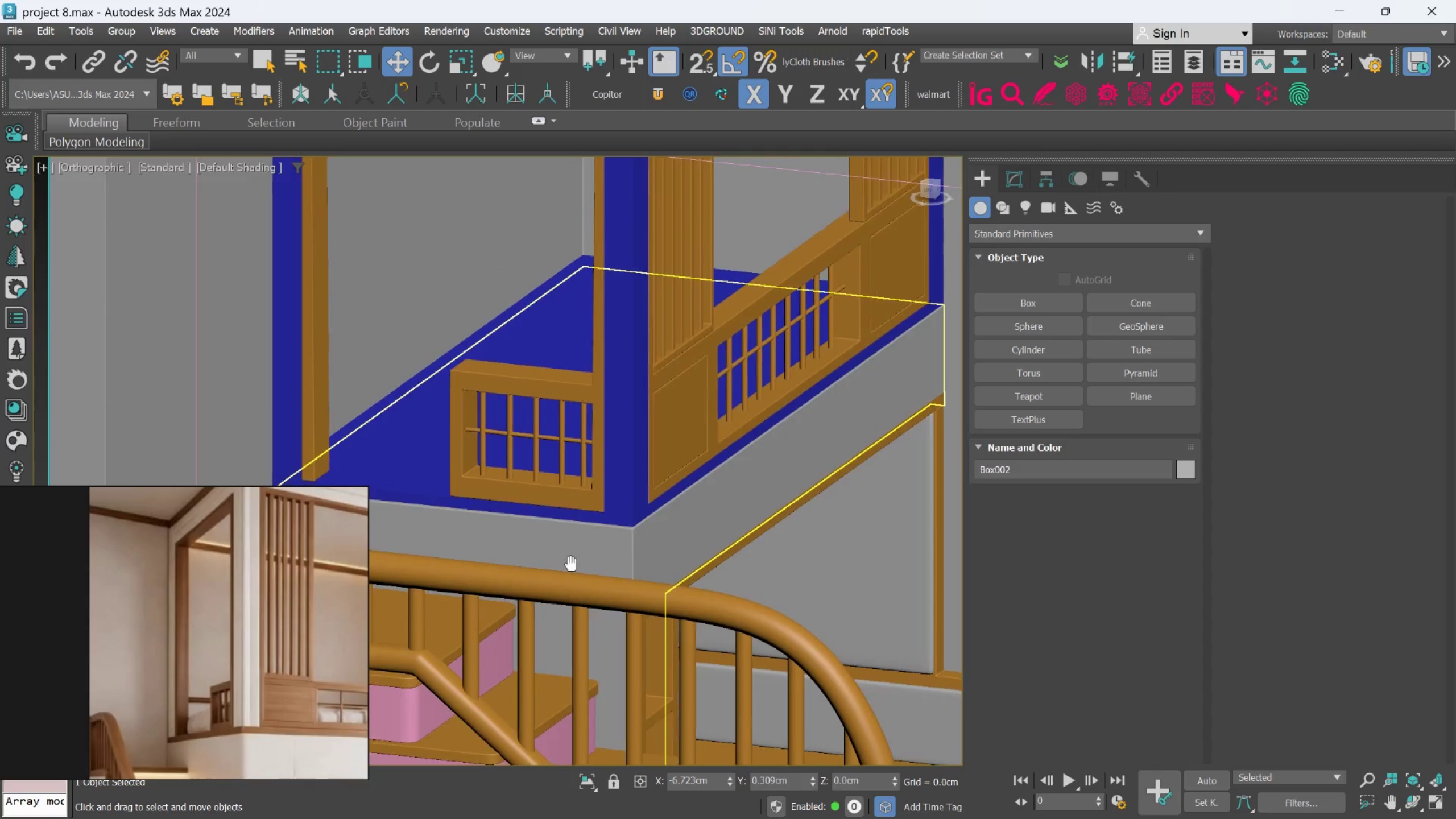 
hold_key(key=AltLeft, duration=1.17)
 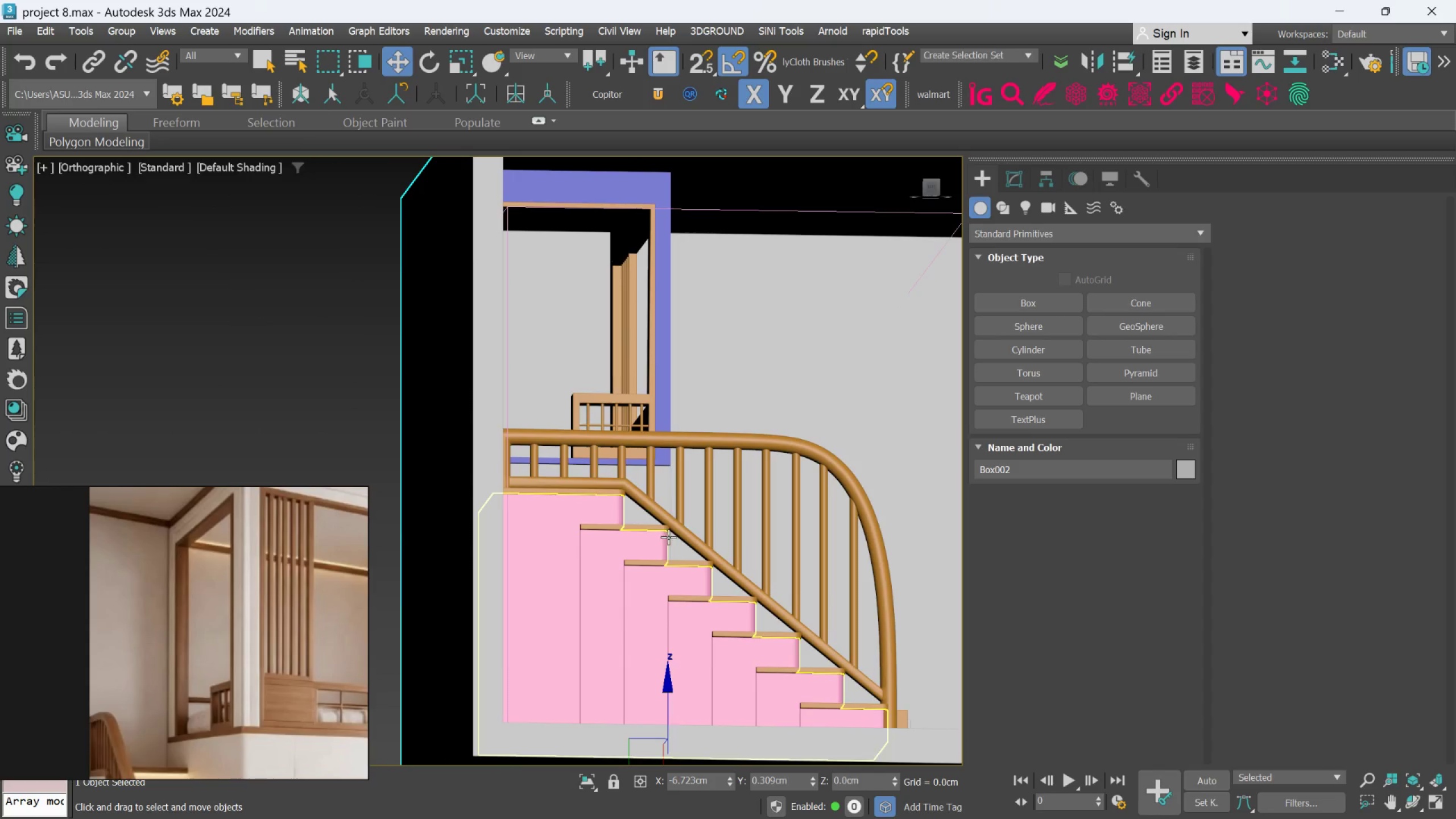 
scroll: coordinate [606, 500], scroll_direction: down, amount: 2.0
 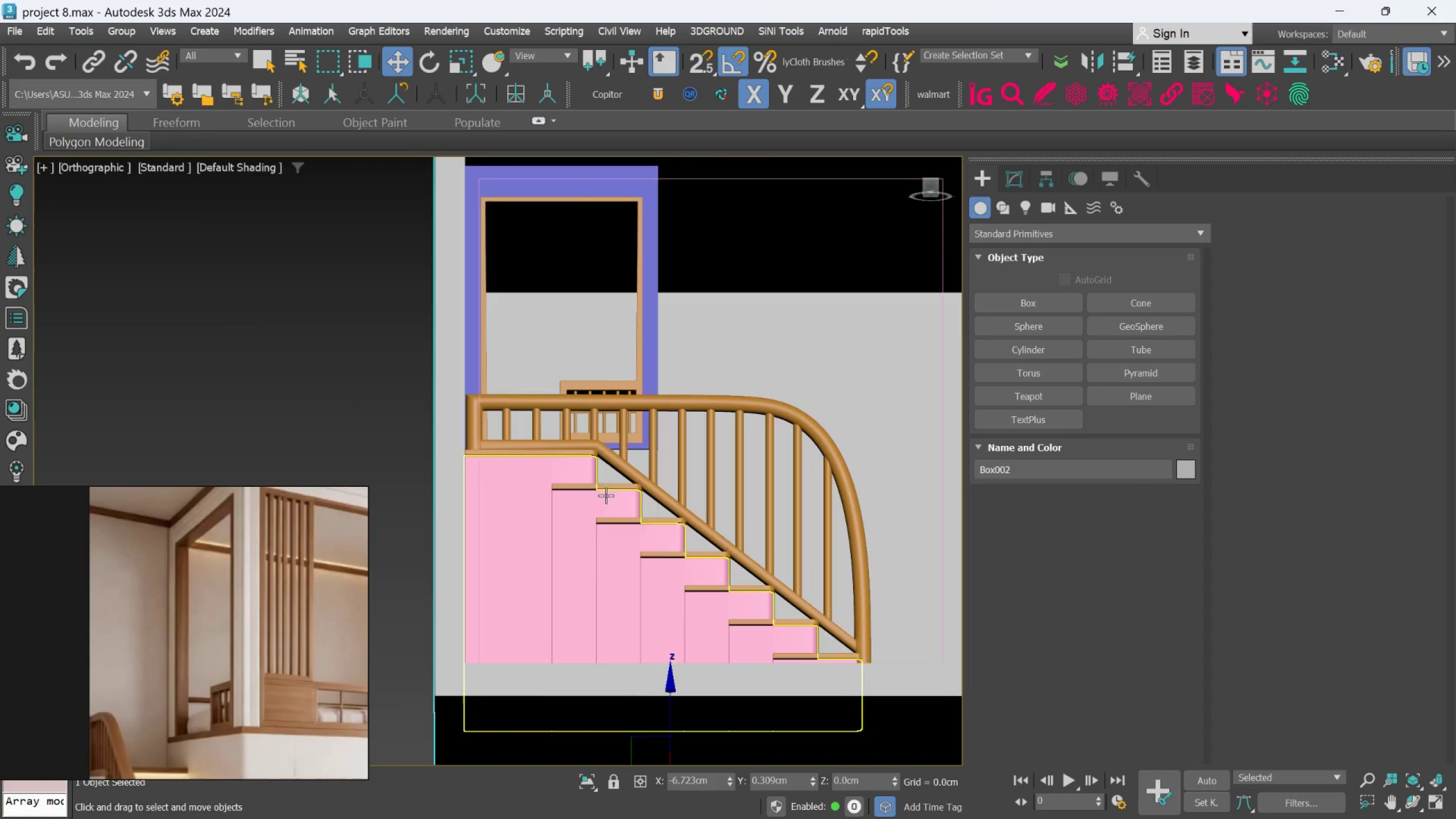 
scroll: coordinate [668, 537], scroll_direction: up, amount: 1.0
 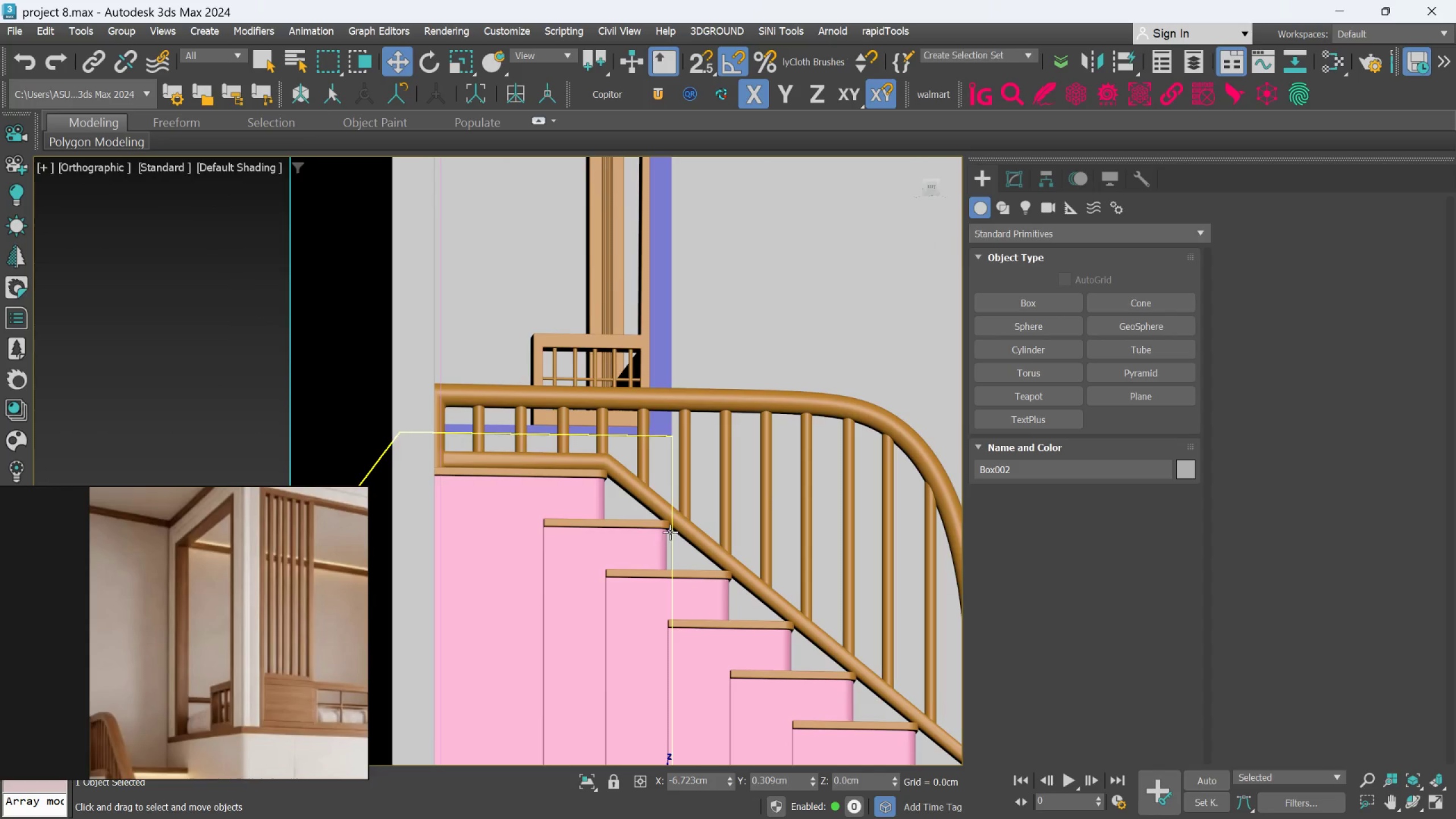 
hold_key(key=AltLeft, duration=0.94)
 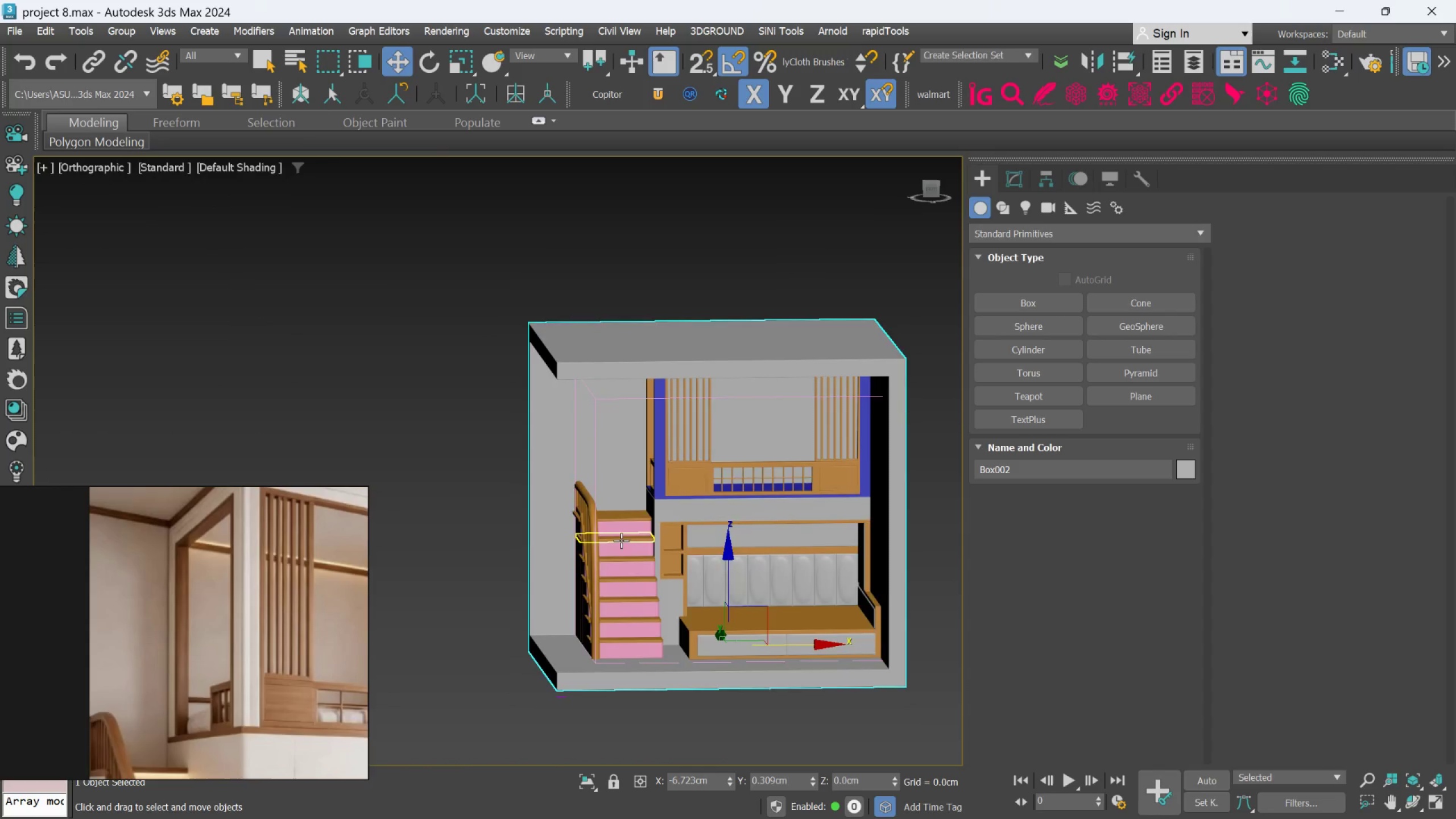 
scroll: coordinate [671, 529], scroll_direction: down, amount: 3.0
 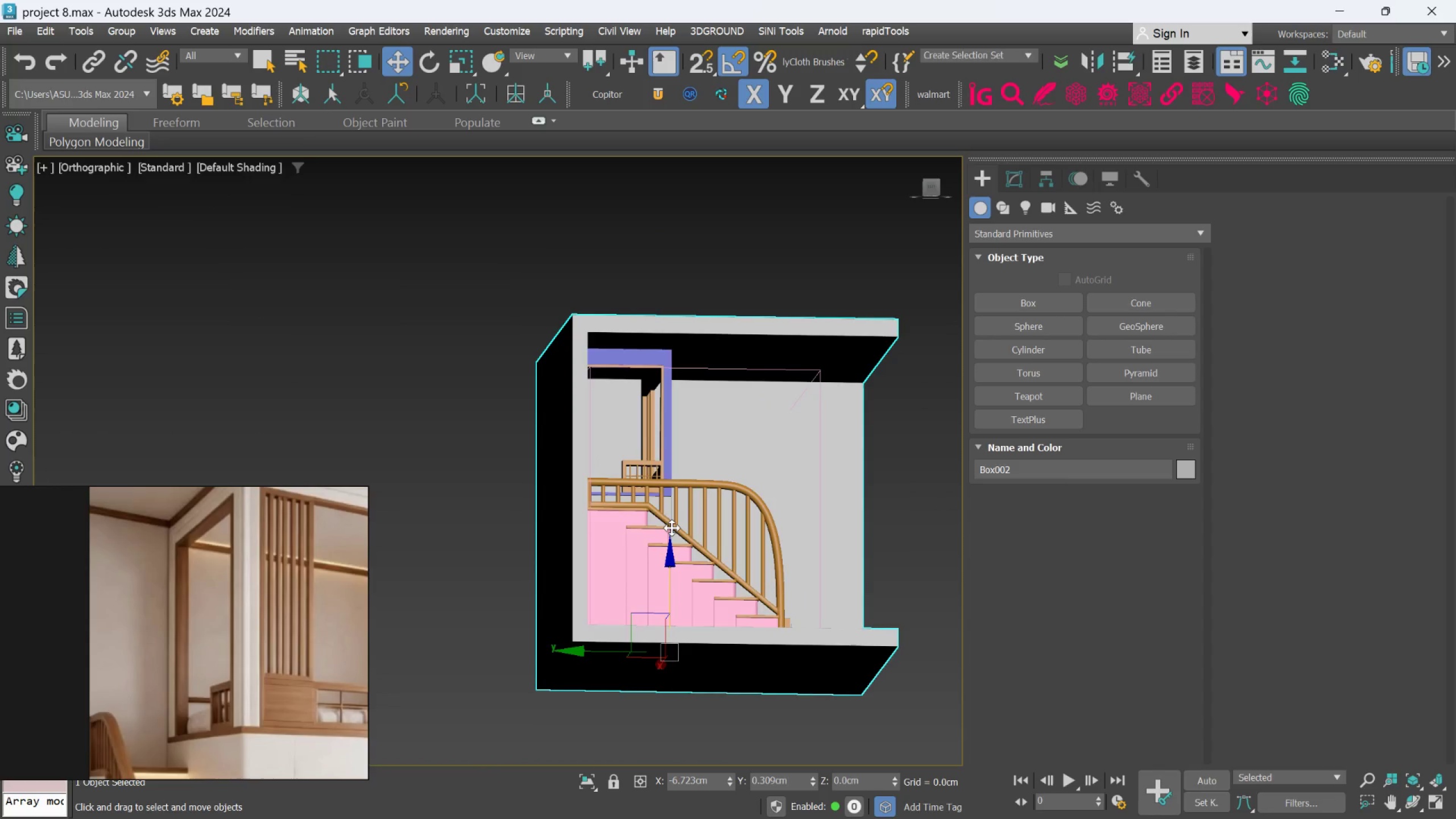 
key(Alt+AltLeft)
 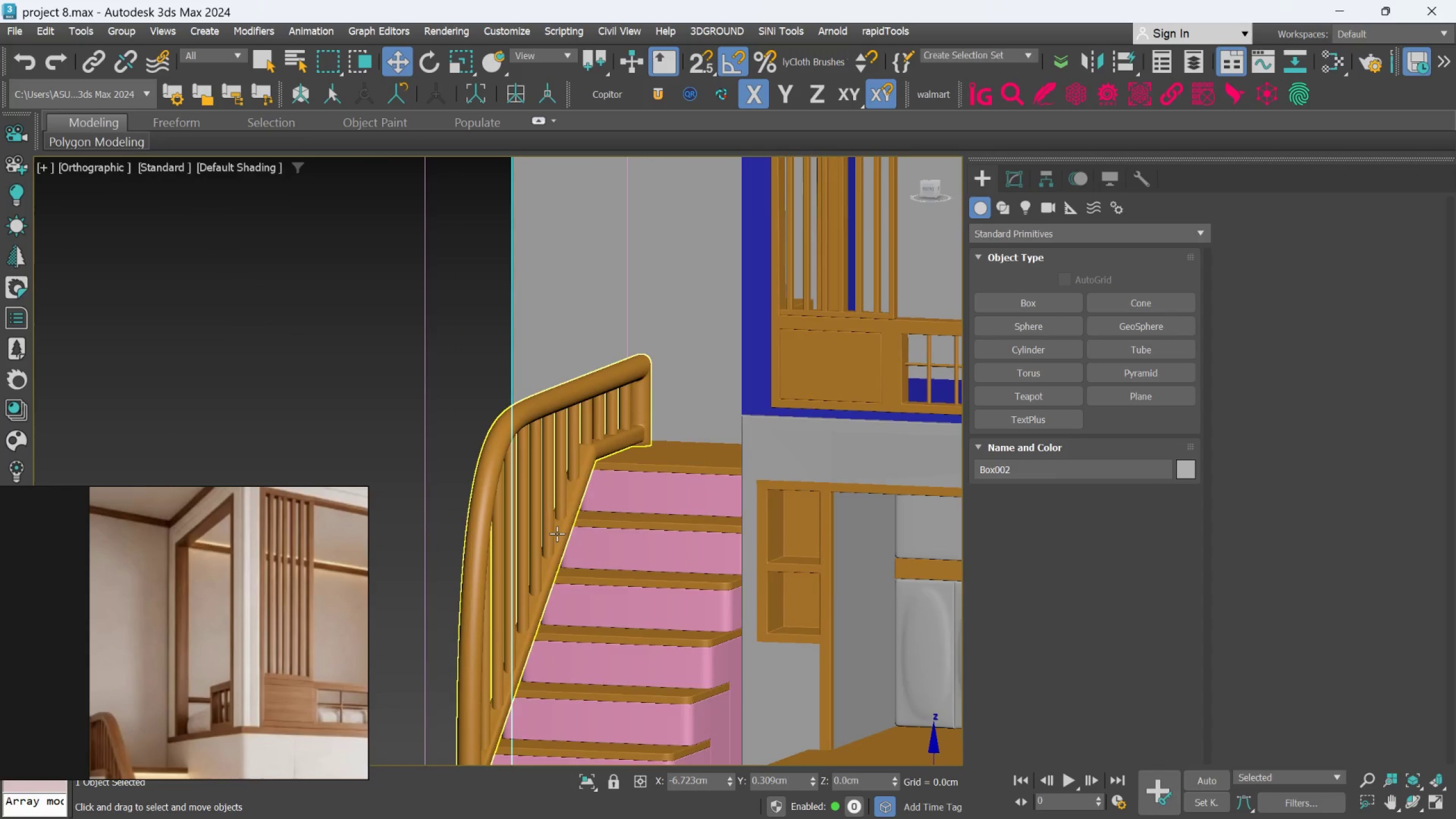 
scroll: coordinate [623, 541], scroll_direction: up, amount: 3.0
 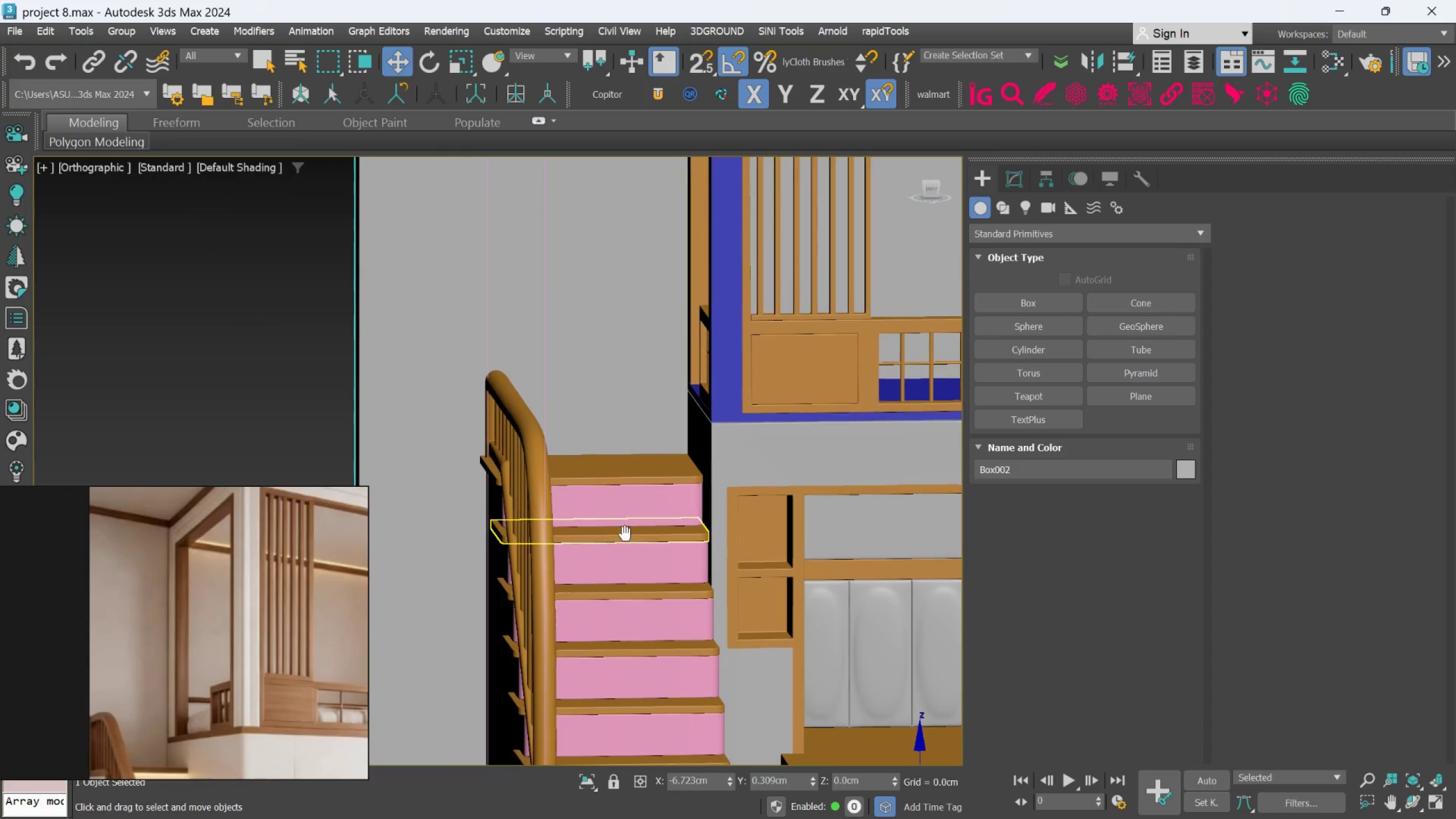 
hold_key(key=AltLeft, duration=0.52)
 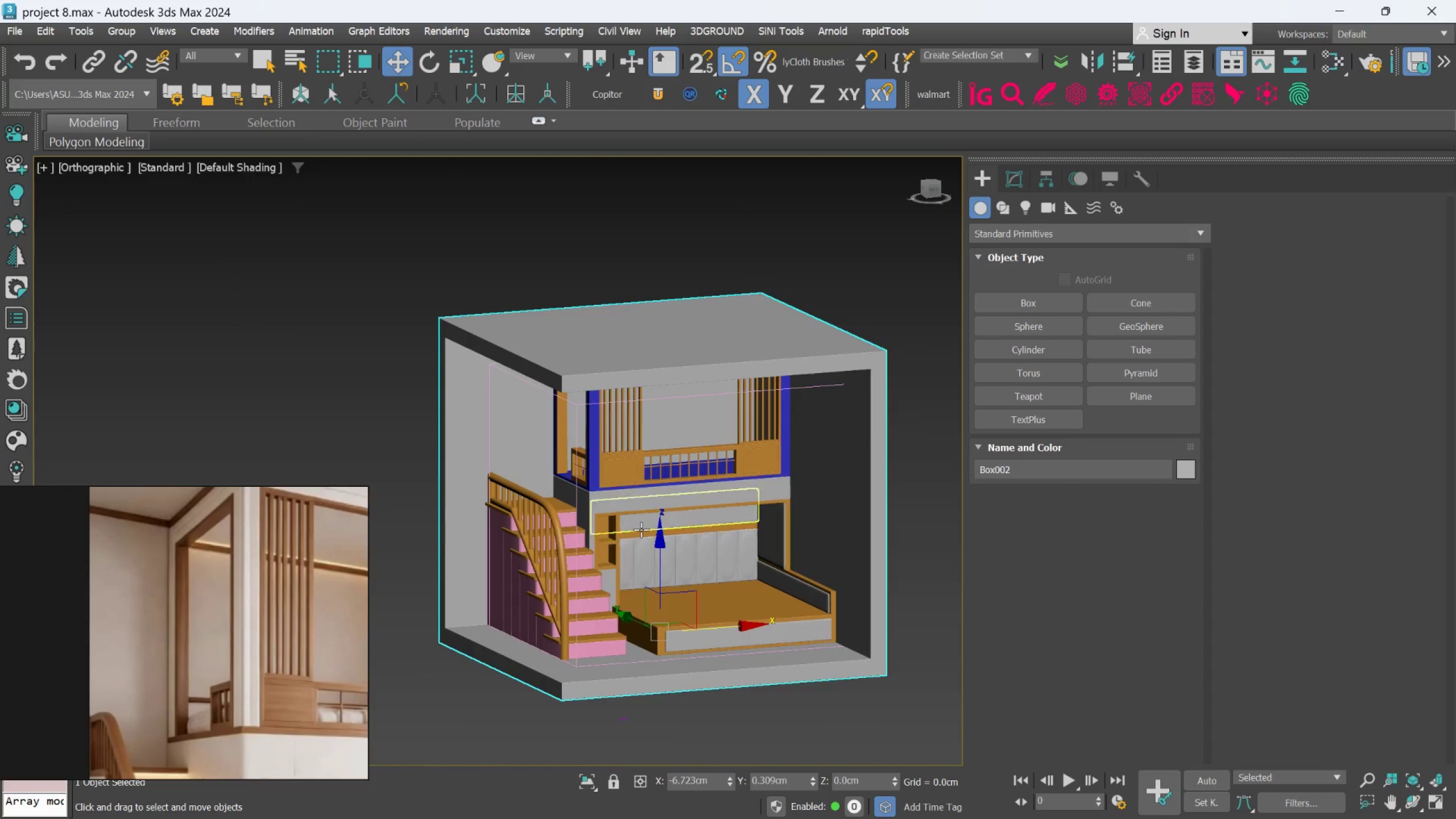 
scroll: coordinate [557, 530], scroll_direction: down, amount: 3.0
 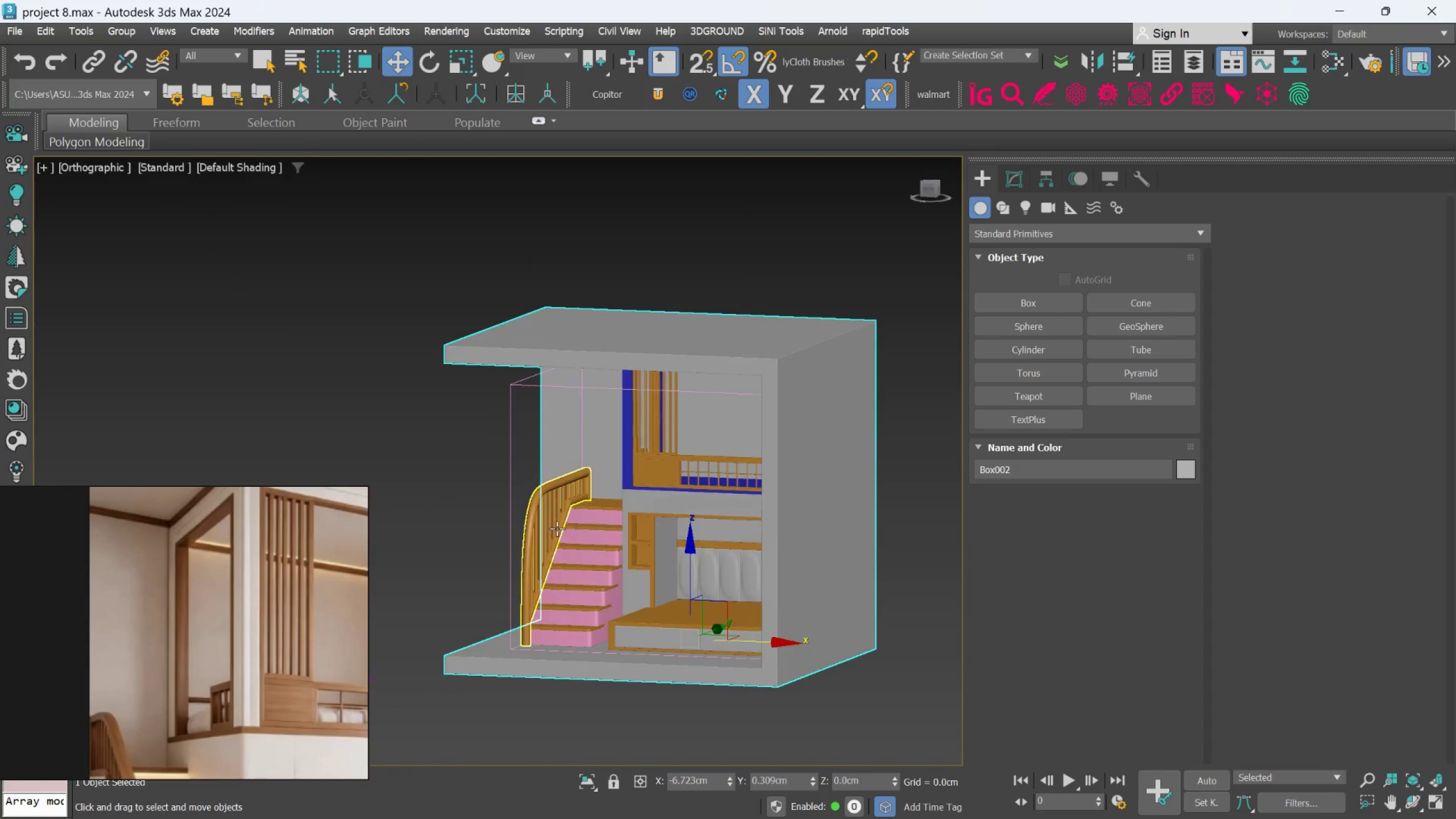 
hold_key(key=AltLeft, duration=0.56)
 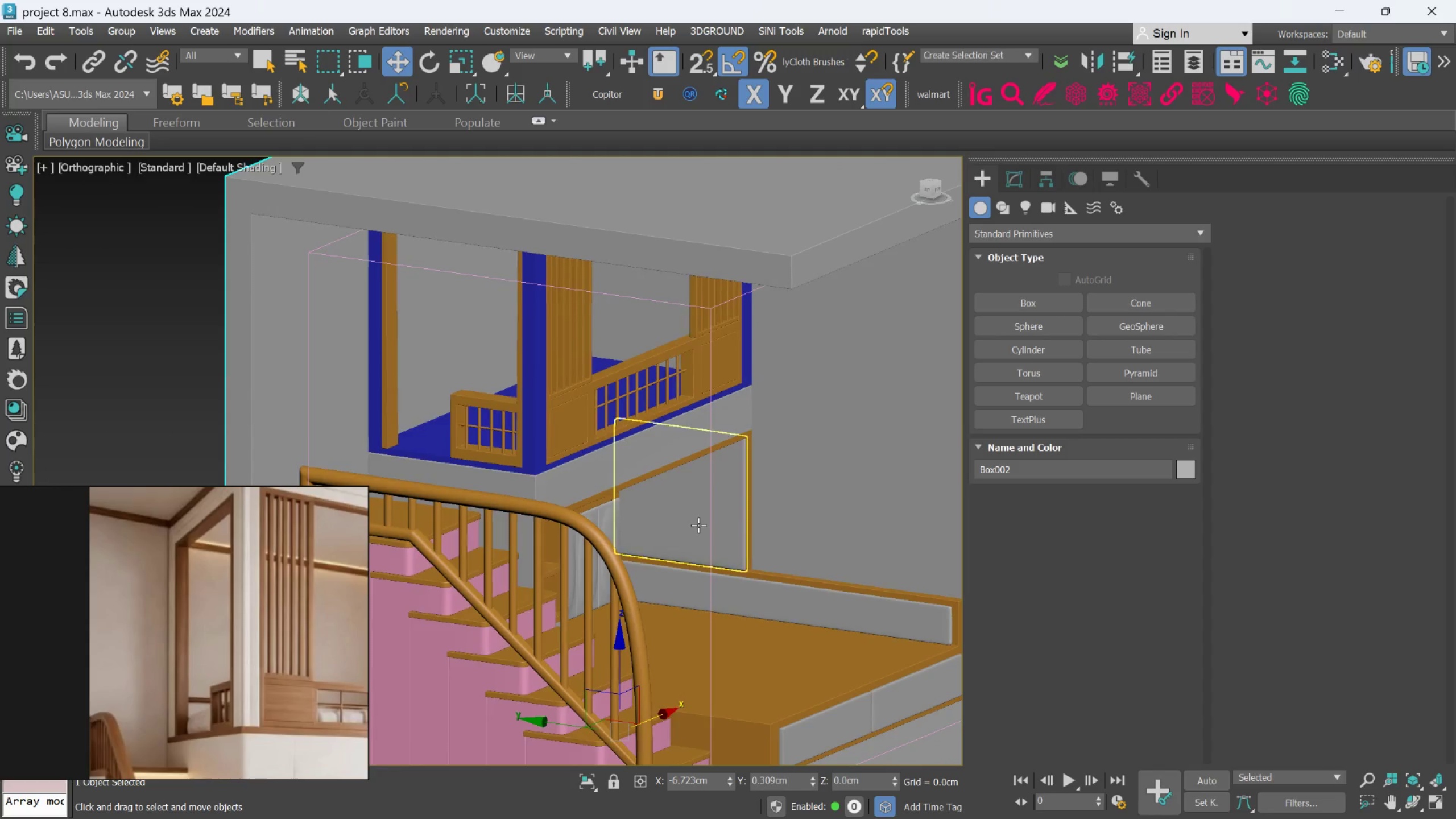 
scroll: coordinate [643, 530], scroll_direction: up, amount: 2.0
 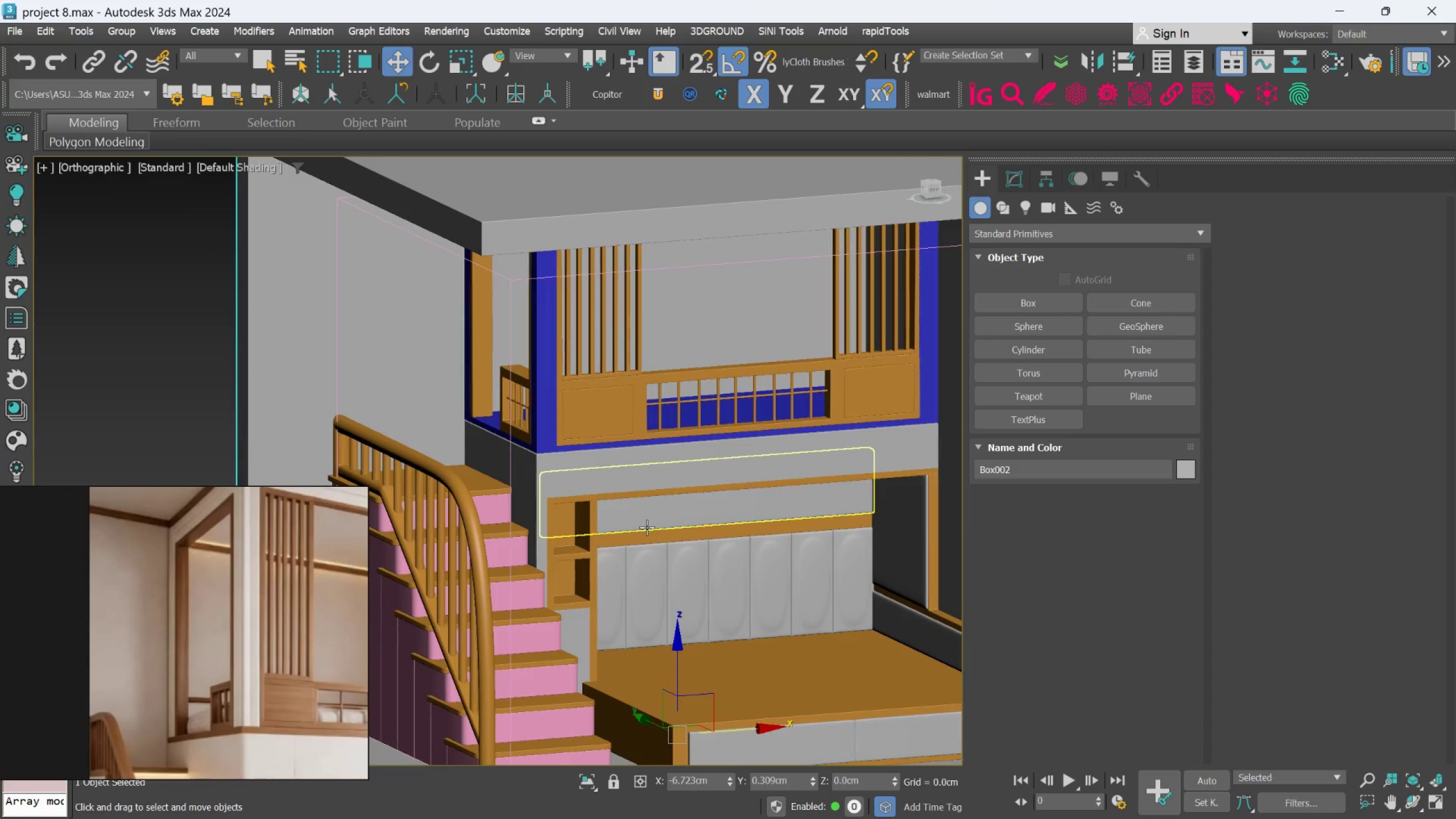 
hold_key(key=AltLeft, duration=0.73)
 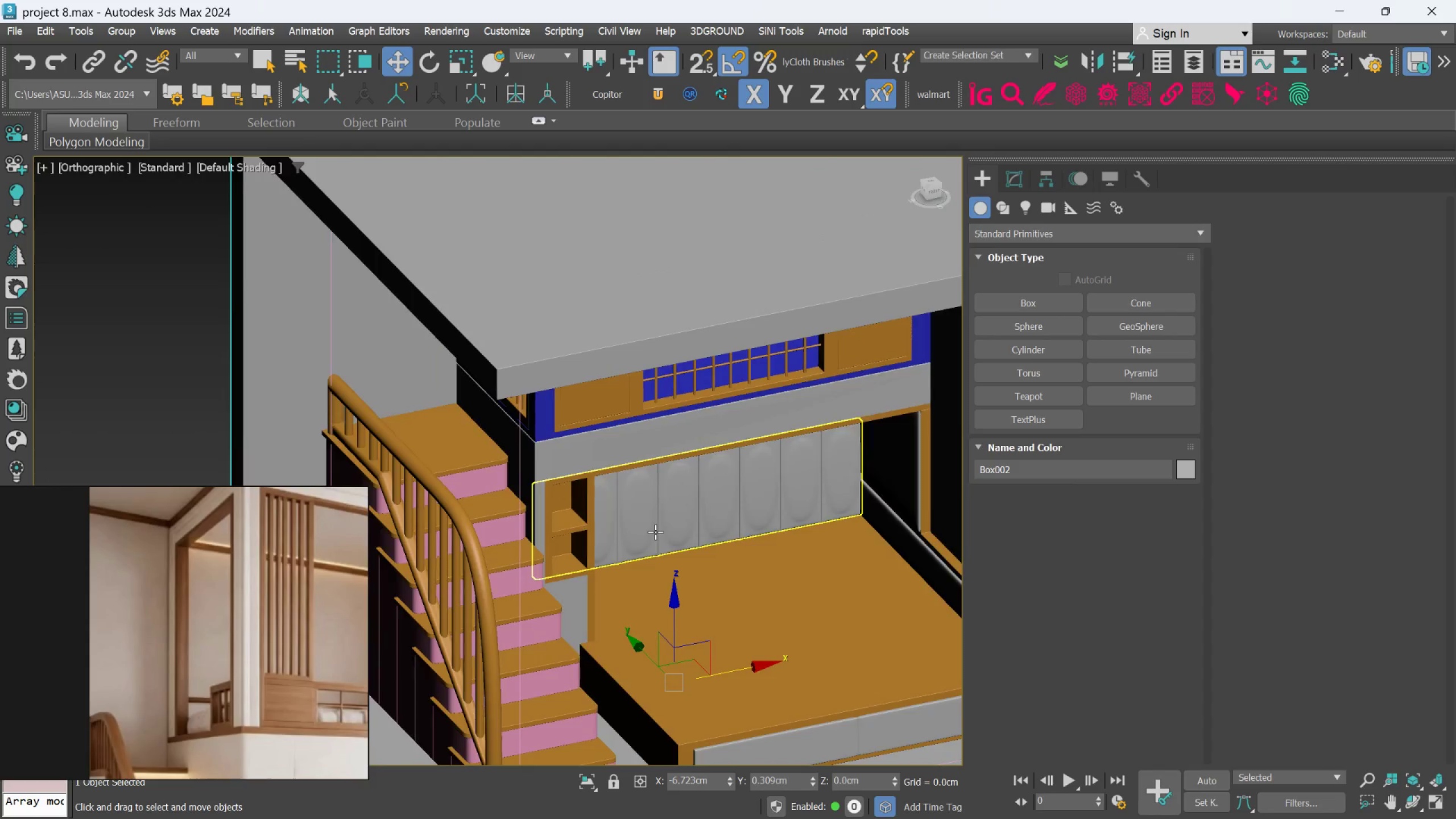 
hold_key(key=AltLeft, duration=0.36)
 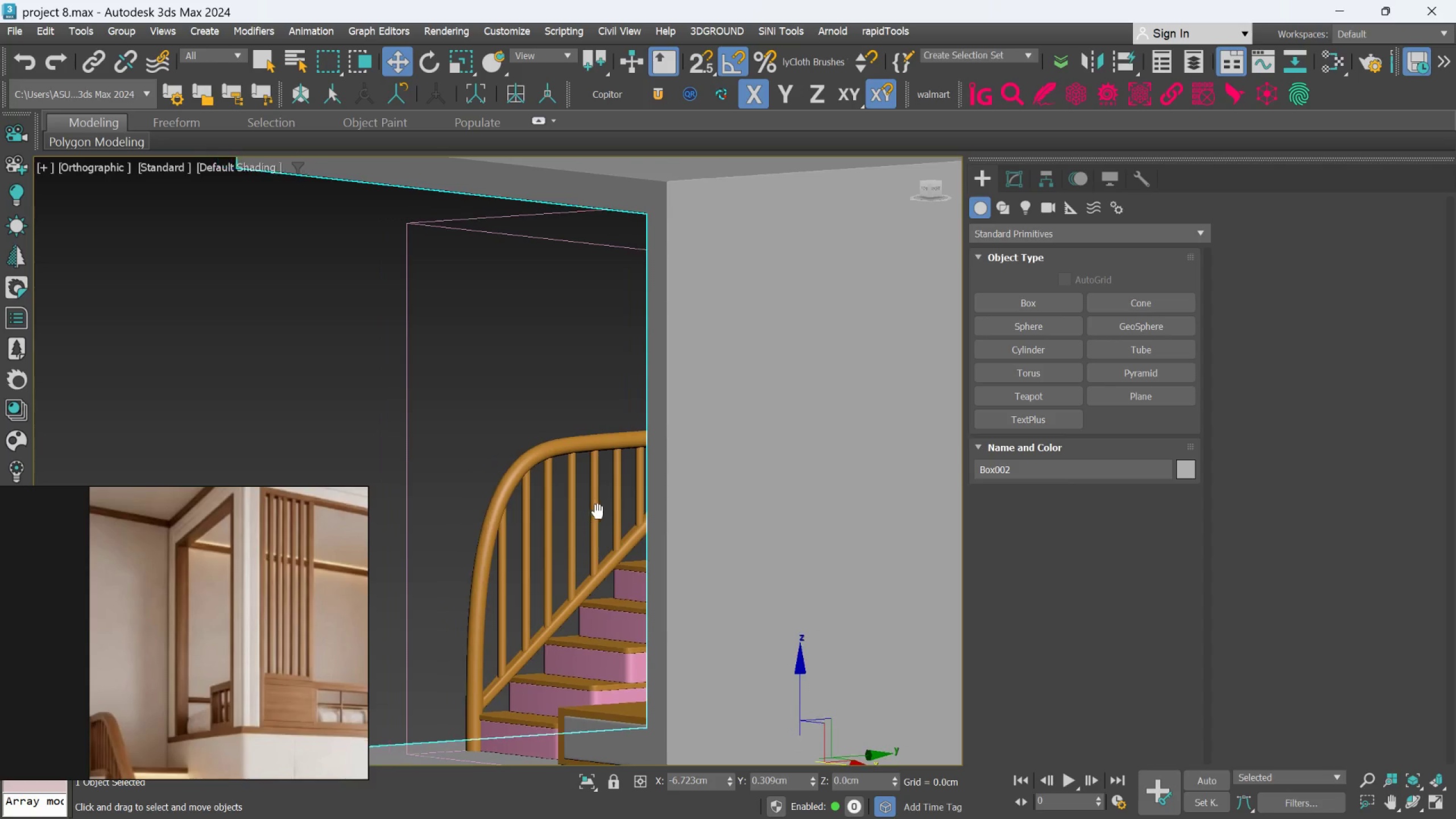 
key(Alt+AltLeft)
 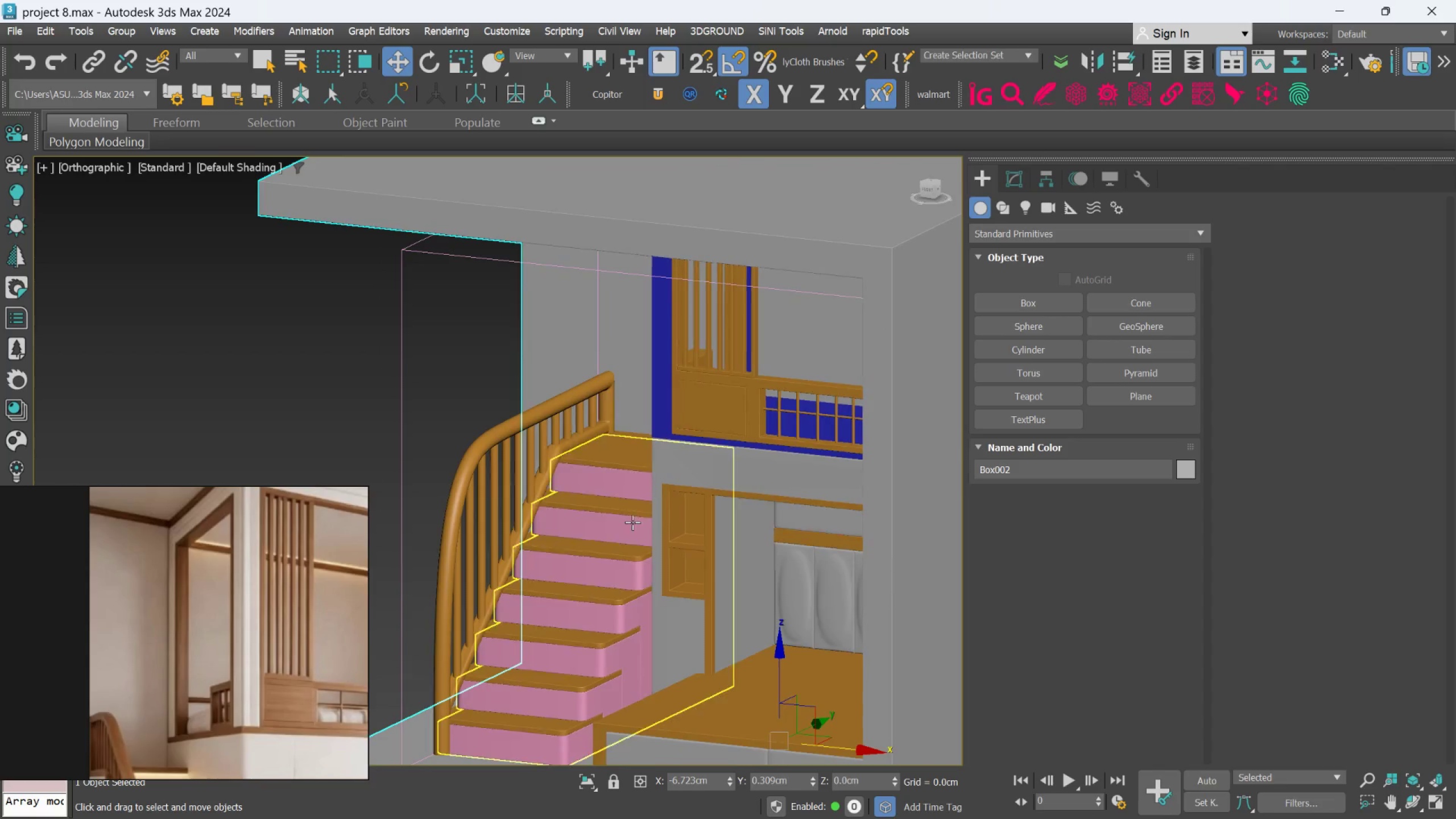 
hold_key(key=AltLeft, duration=0.5)
 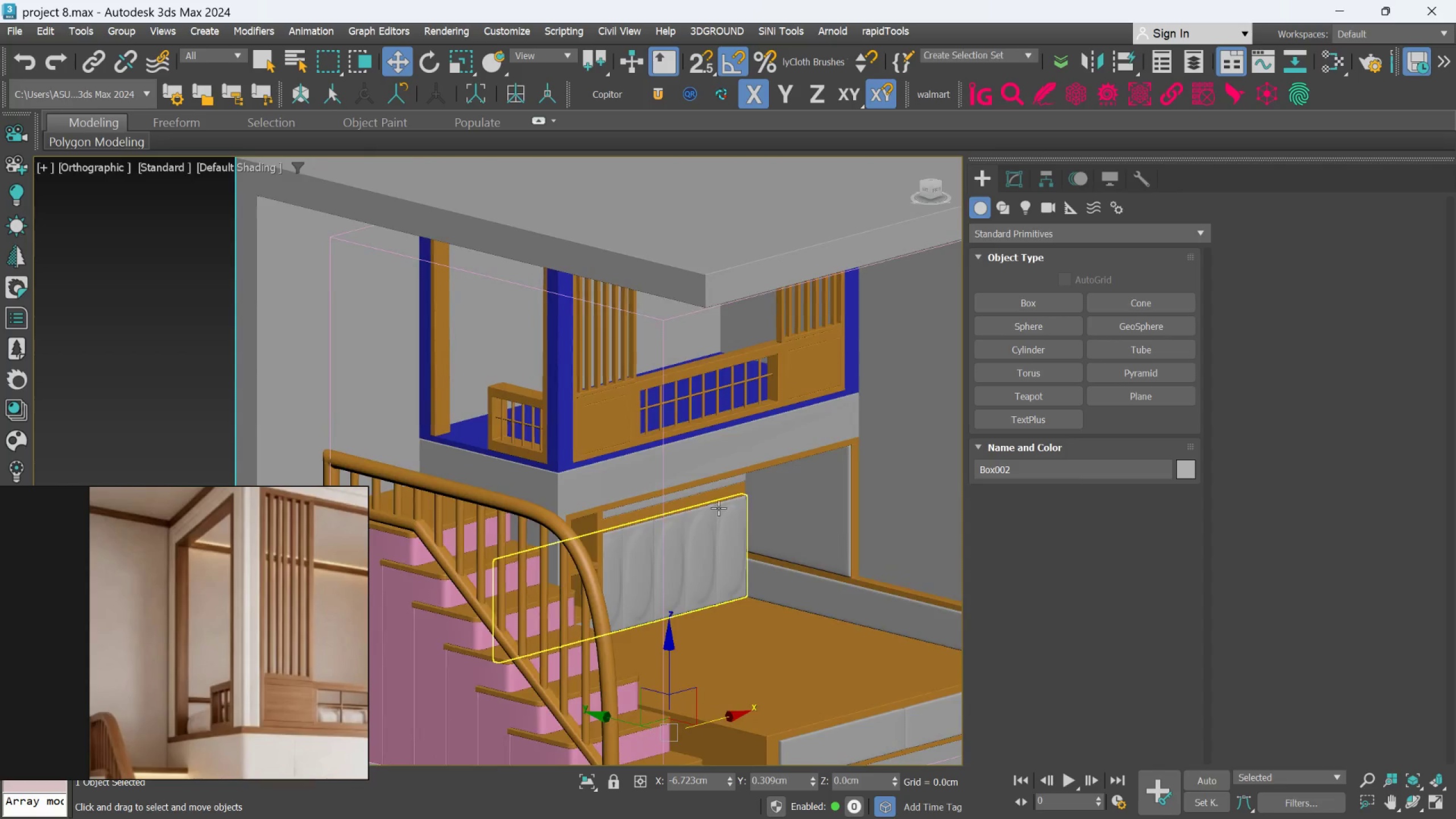 
hold_key(key=AltLeft, duration=0.4)
 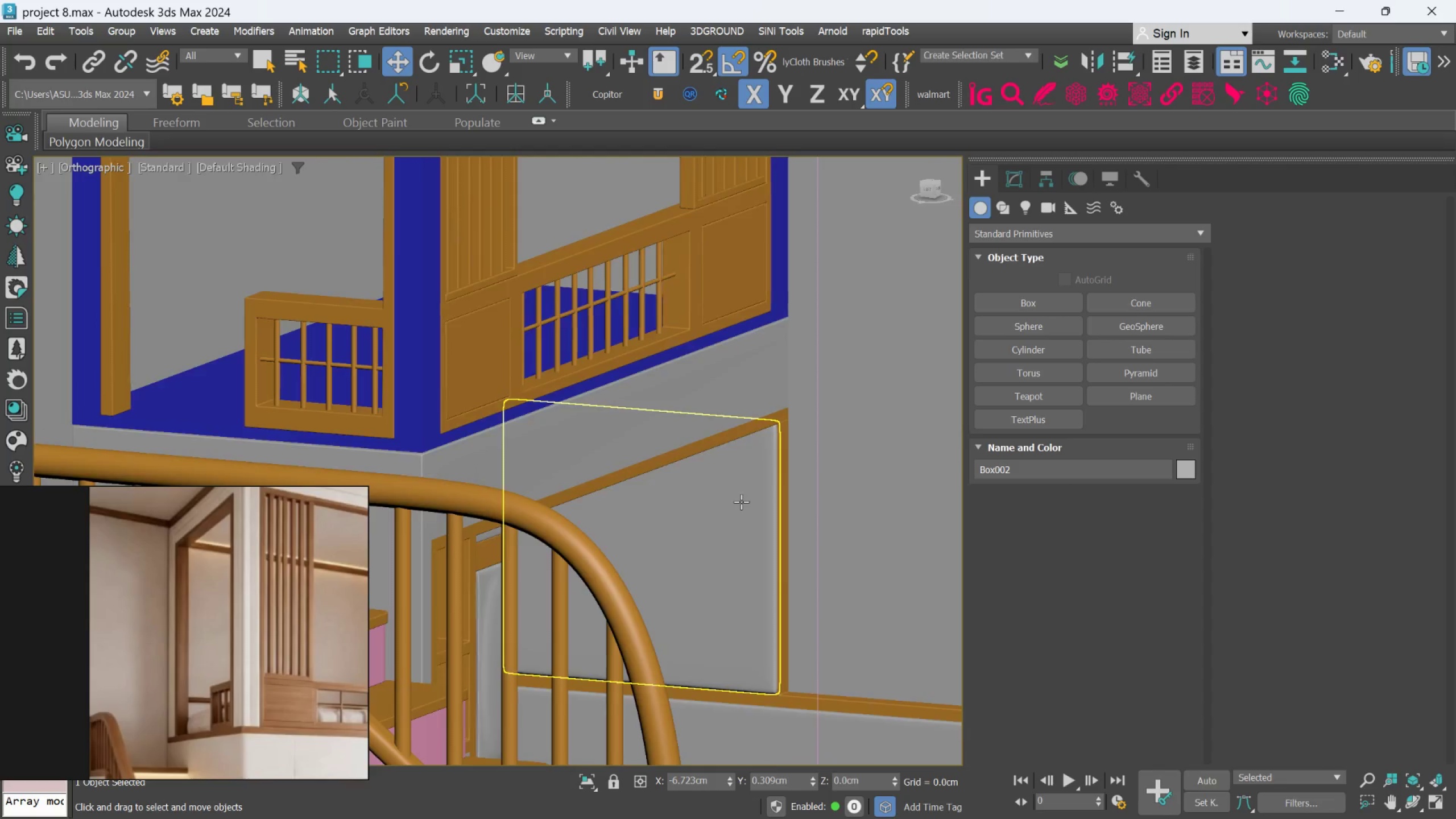 
scroll: coordinate [718, 508], scroll_direction: up, amount: 2.0
 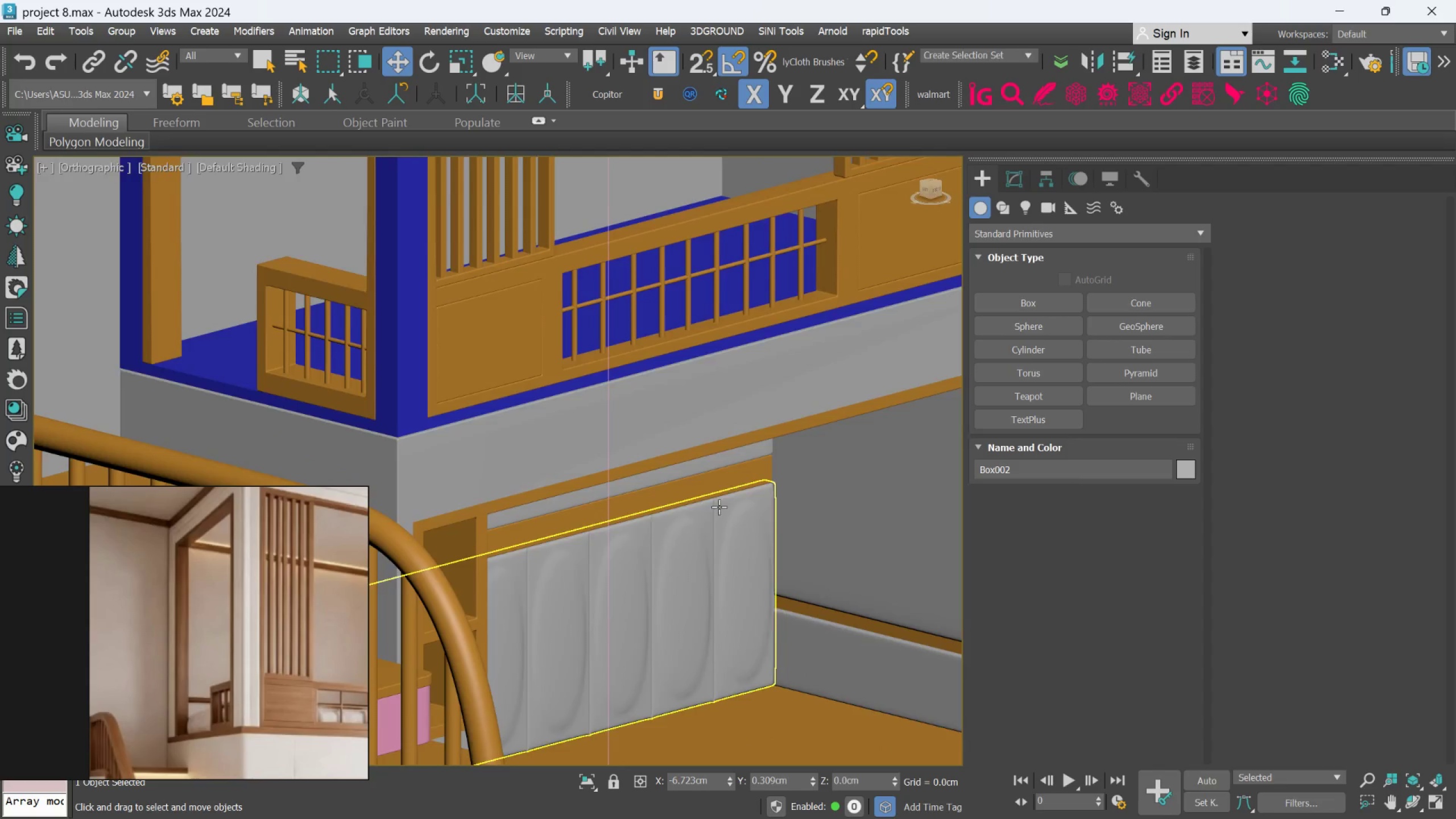 
hold_key(key=AltLeft, duration=0.3)
 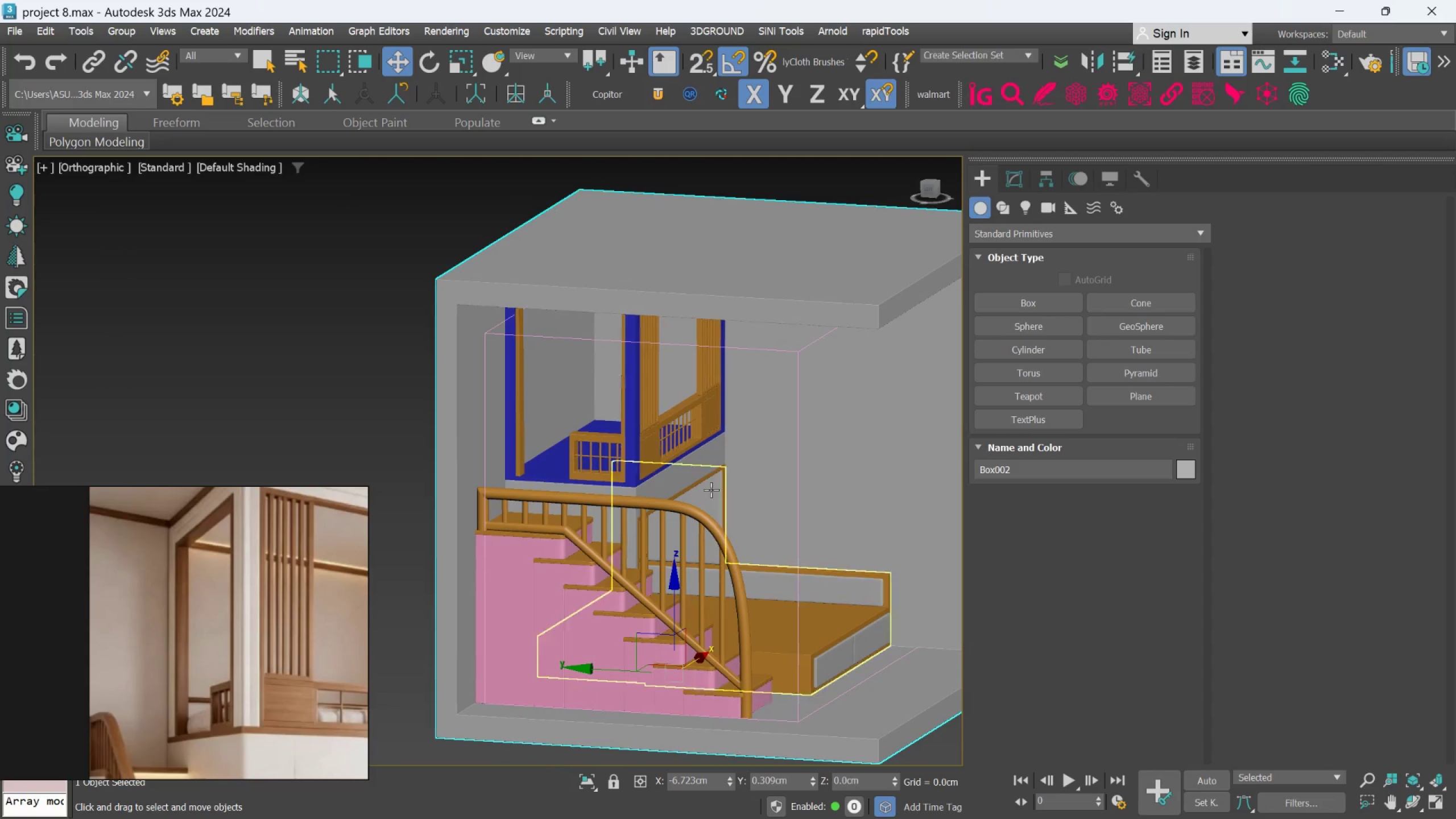 
scroll: coordinate [741, 502], scroll_direction: down, amount: 3.0
 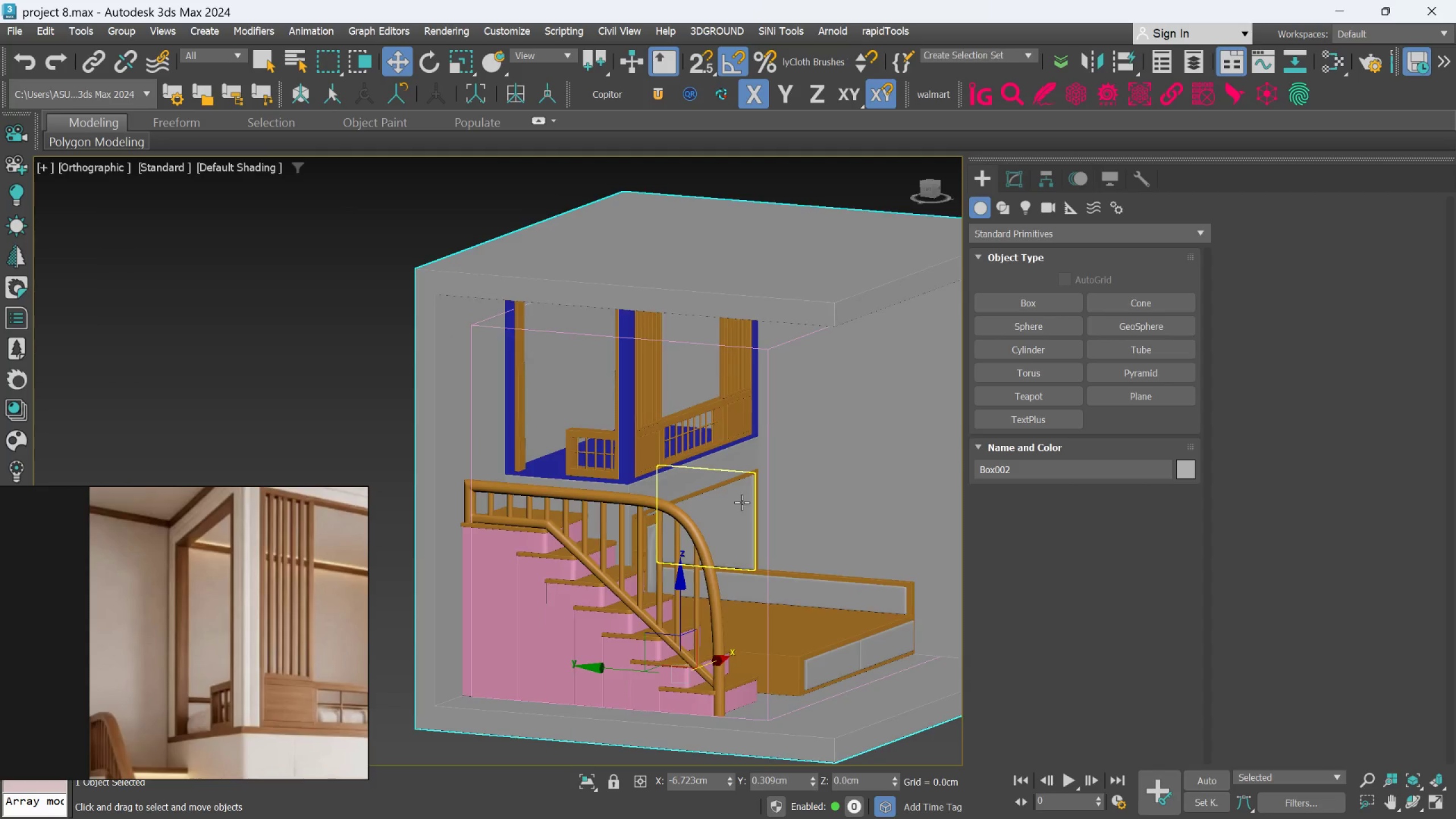 
scroll: coordinate [702, 473], scroll_direction: none, amount: 0.0
 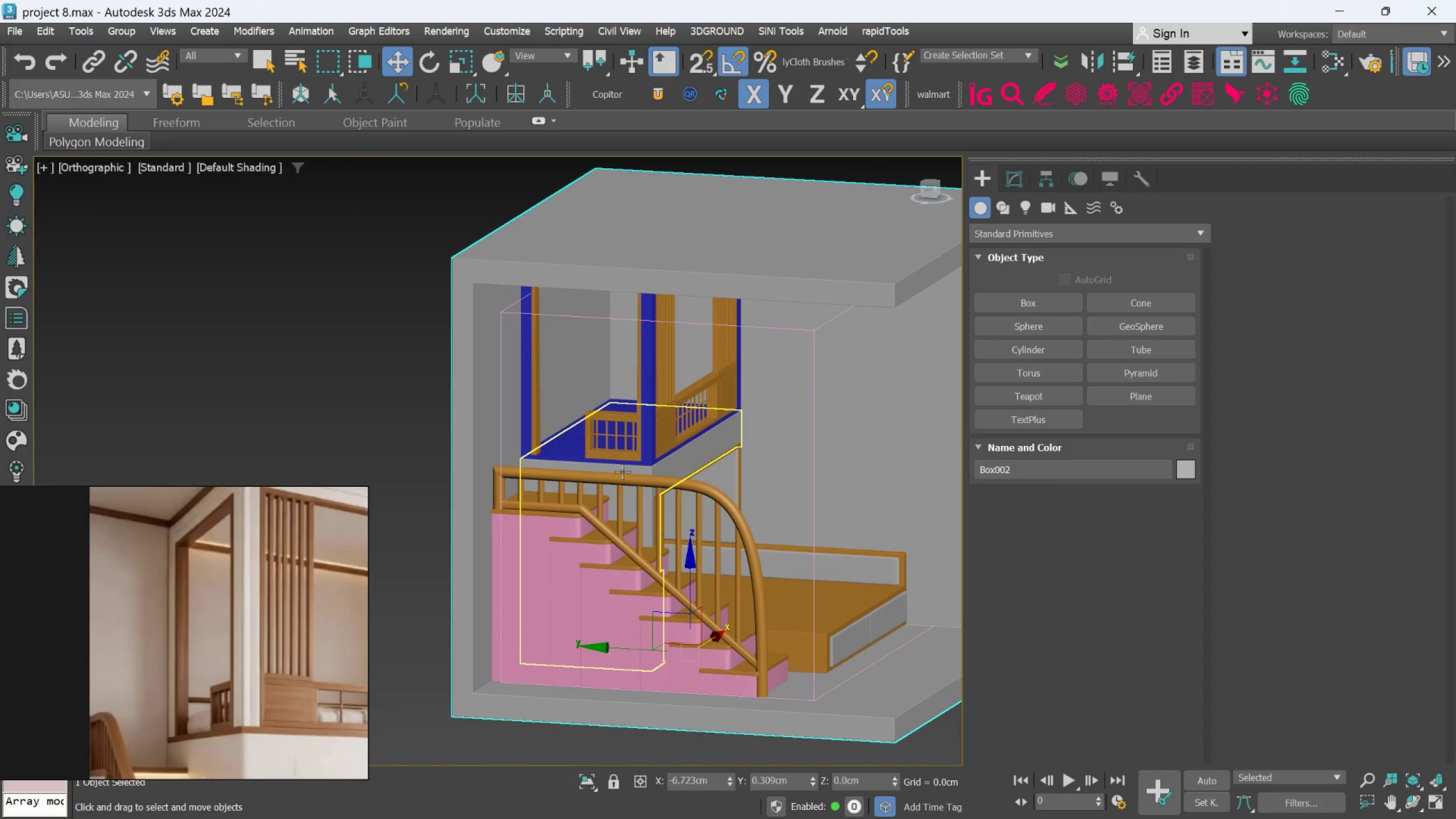 
hold_key(key=AltLeft, duration=0.34)
 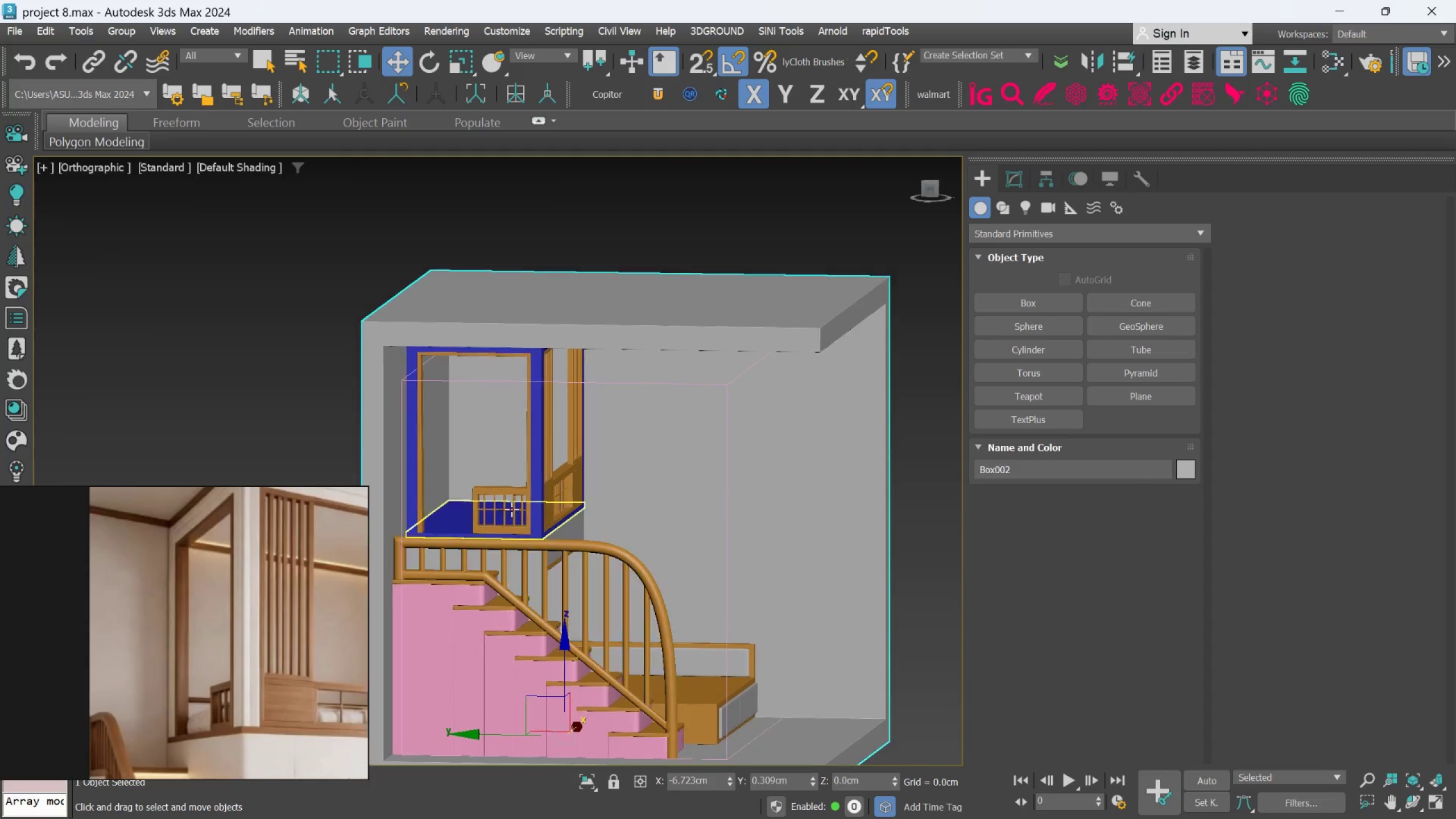 
scroll: coordinate [540, 468], scroll_direction: up, amount: 1.0
 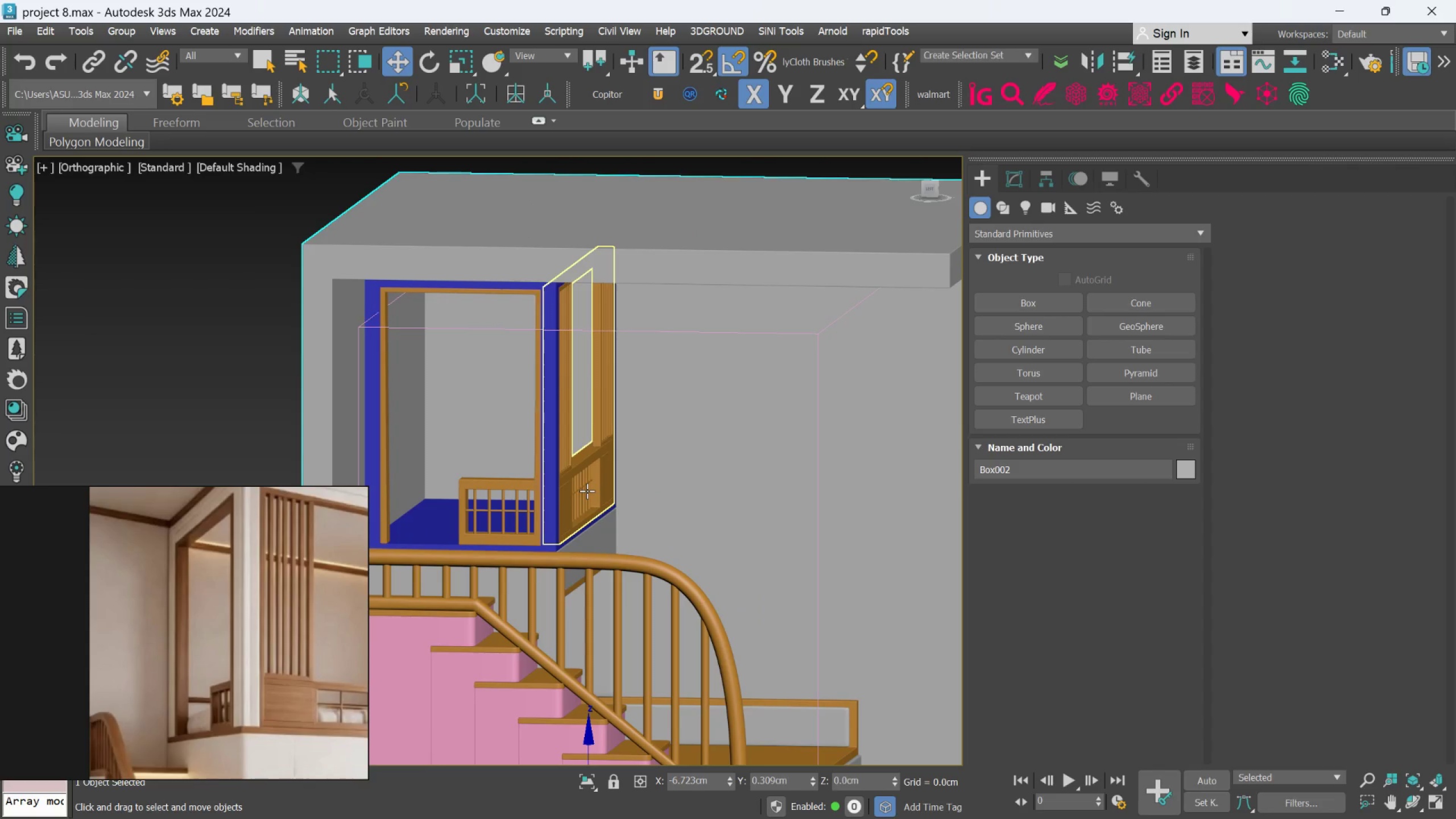 
hold_key(key=AltLeft, duration=0.65)
 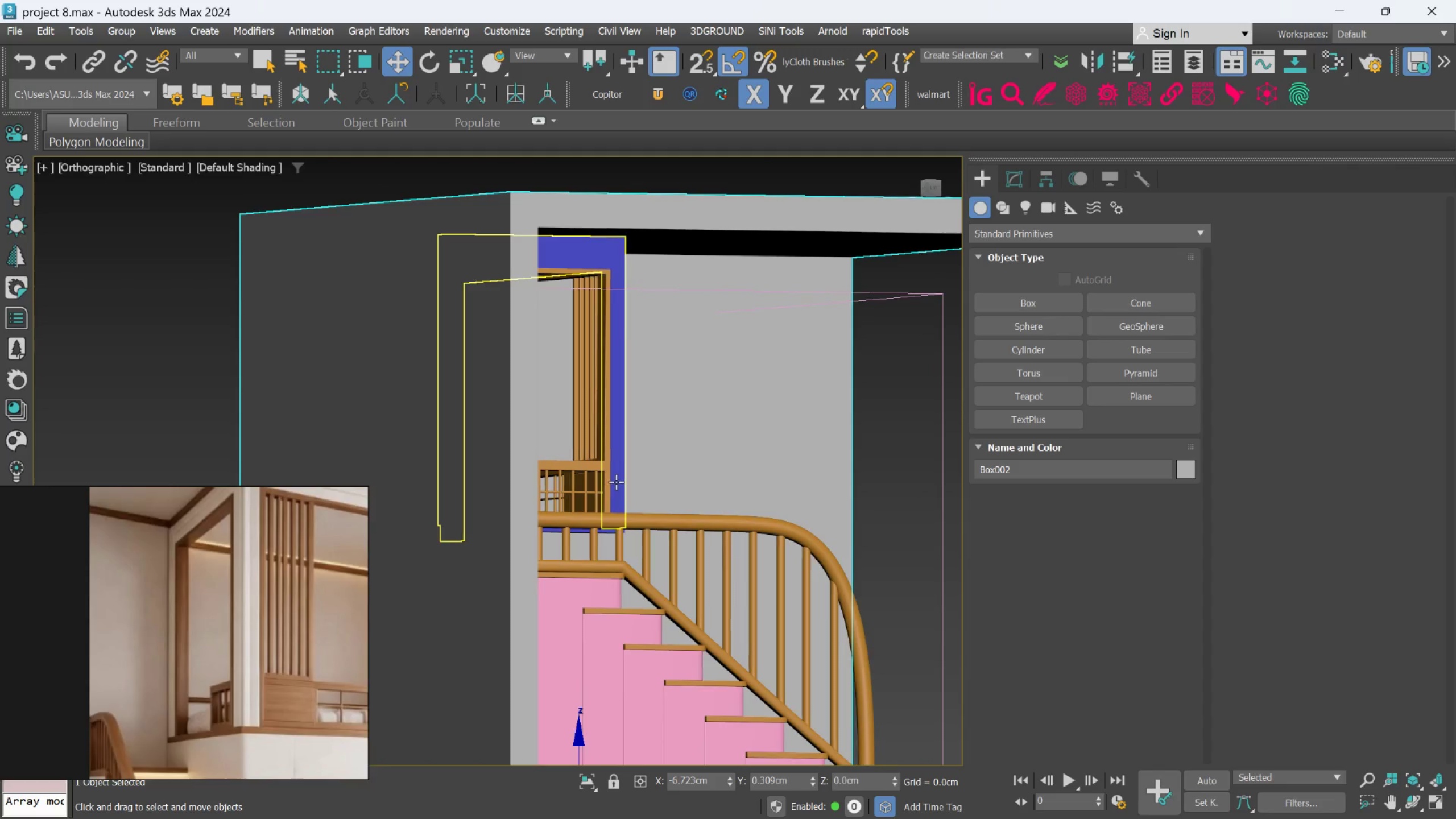 
hold_key(key=AltLeft, duration=1.25)
 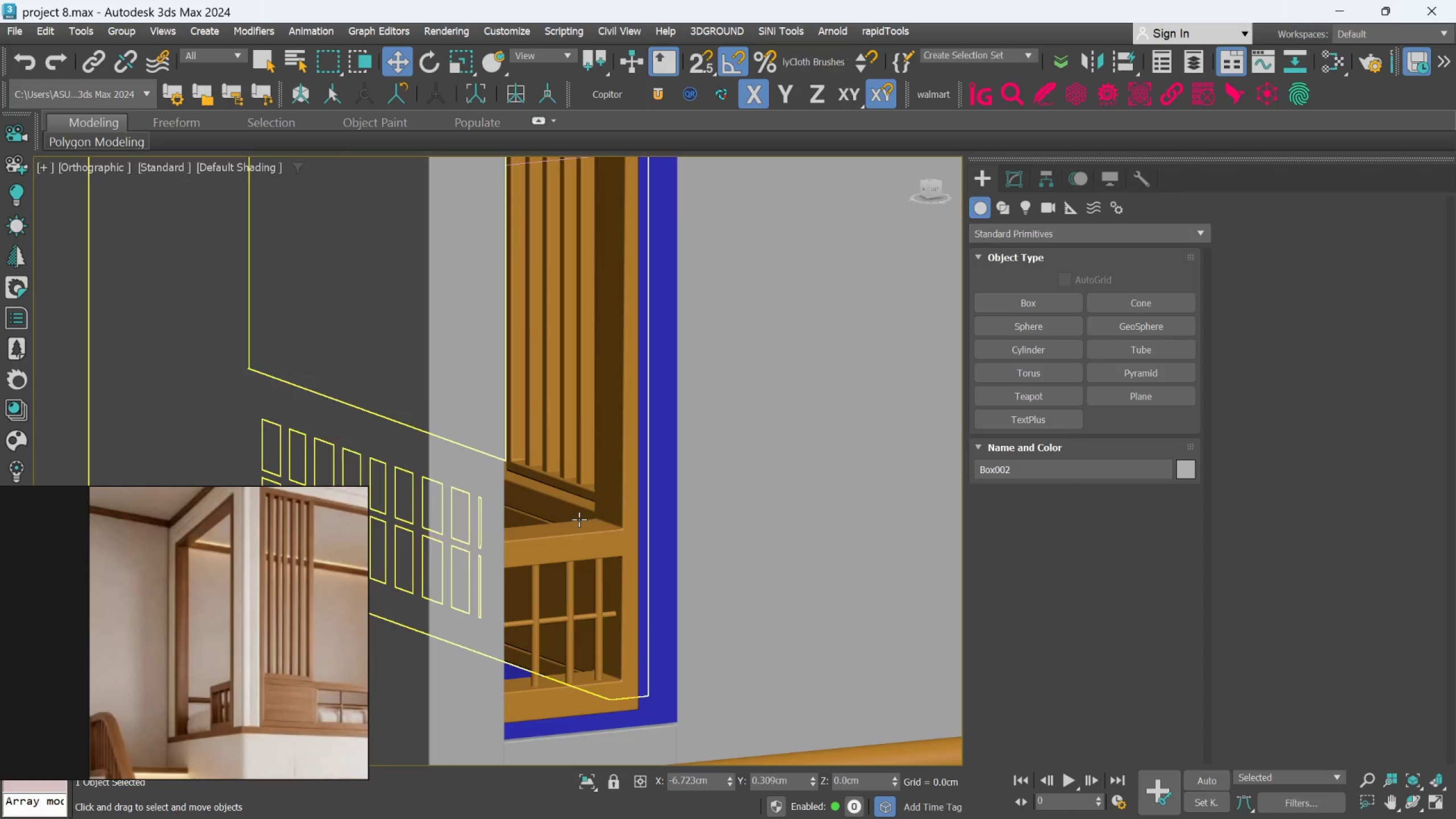 
scroll: coordinate [616, 482], scroll_direction: up, amount: 3.0
 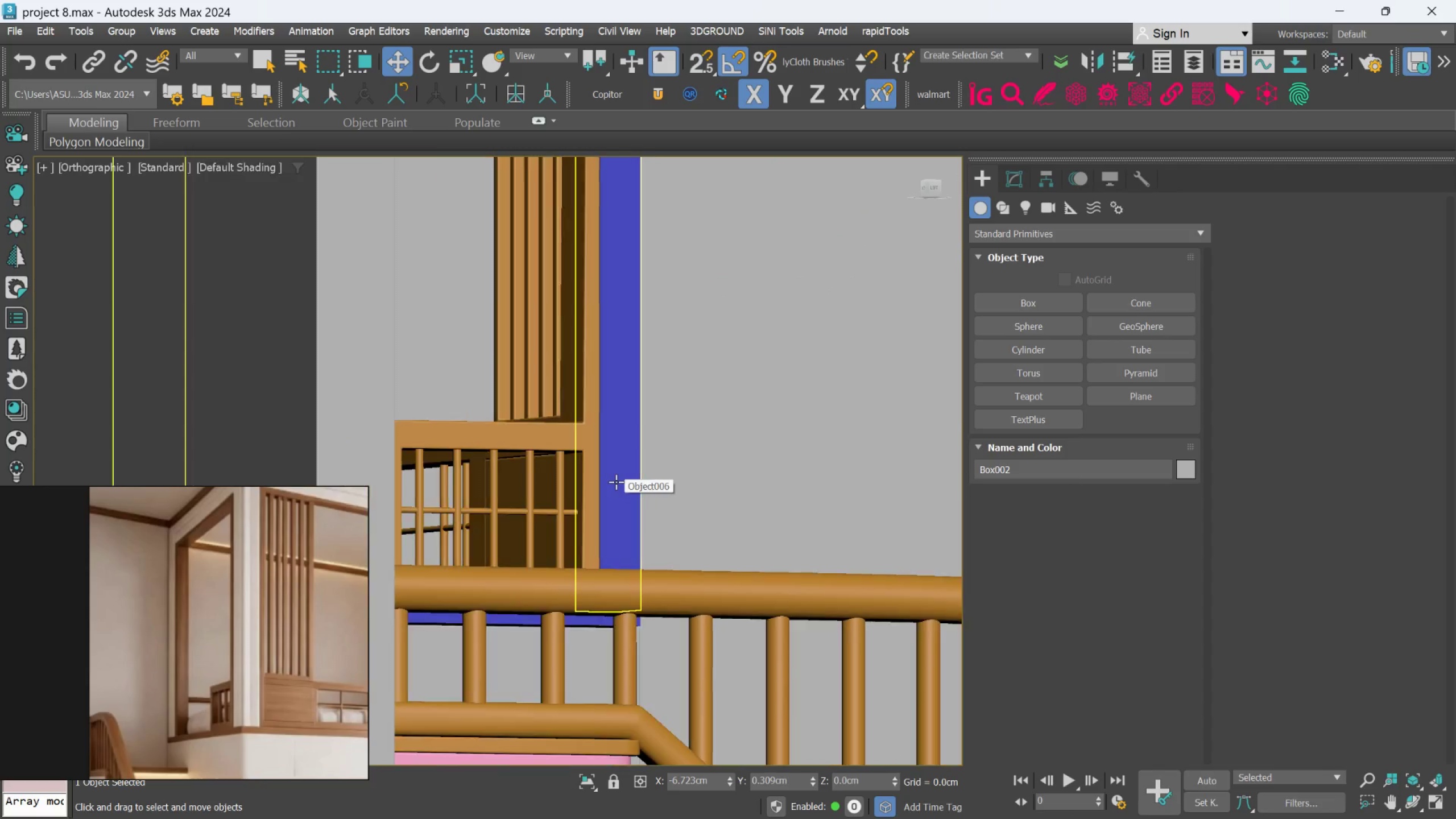 
hold_key(key=AltLeft, duration=0.91)
 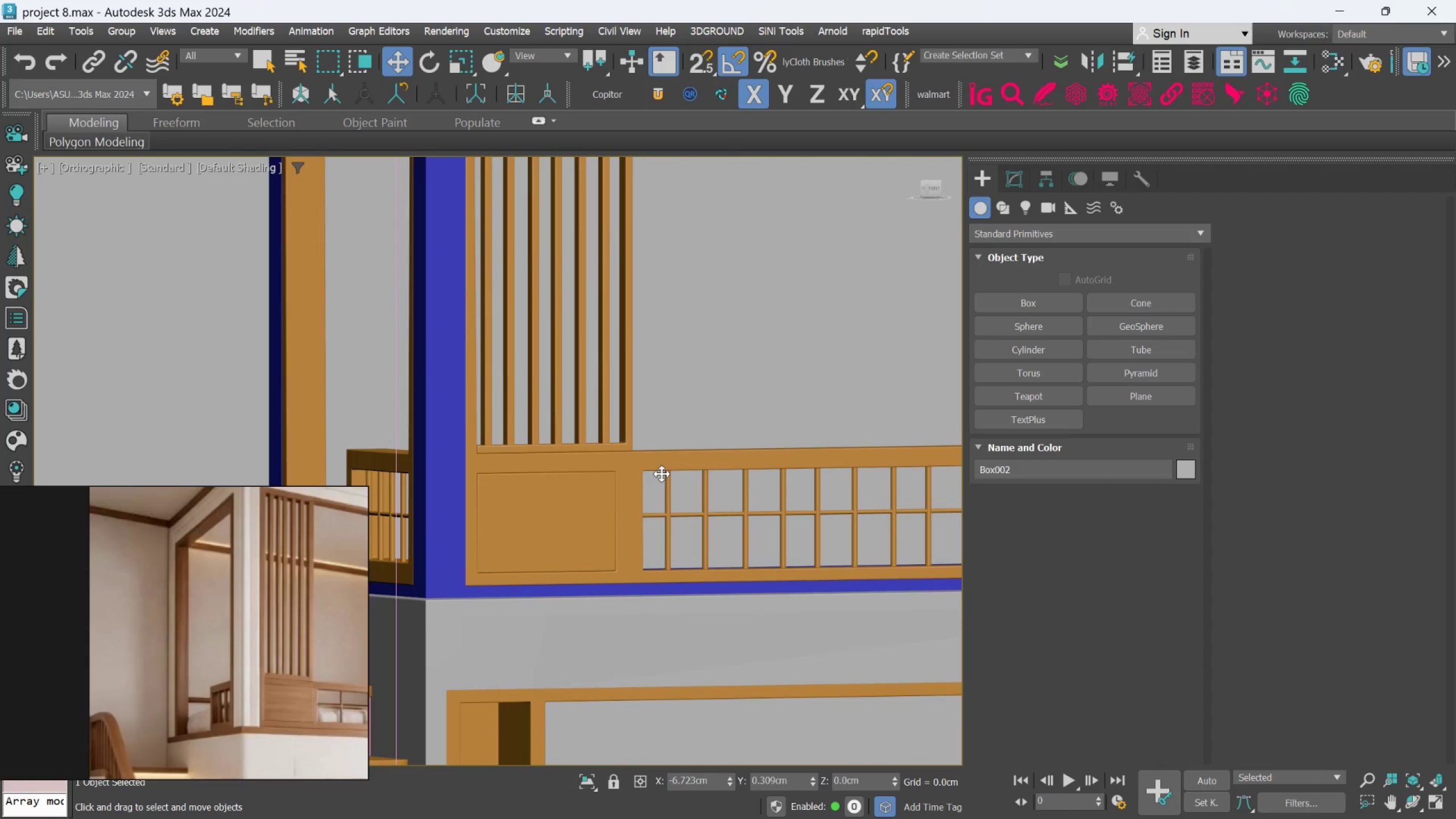 
scroll: coordinate [661, 474], scroll_direction: down, amount: 3.0
 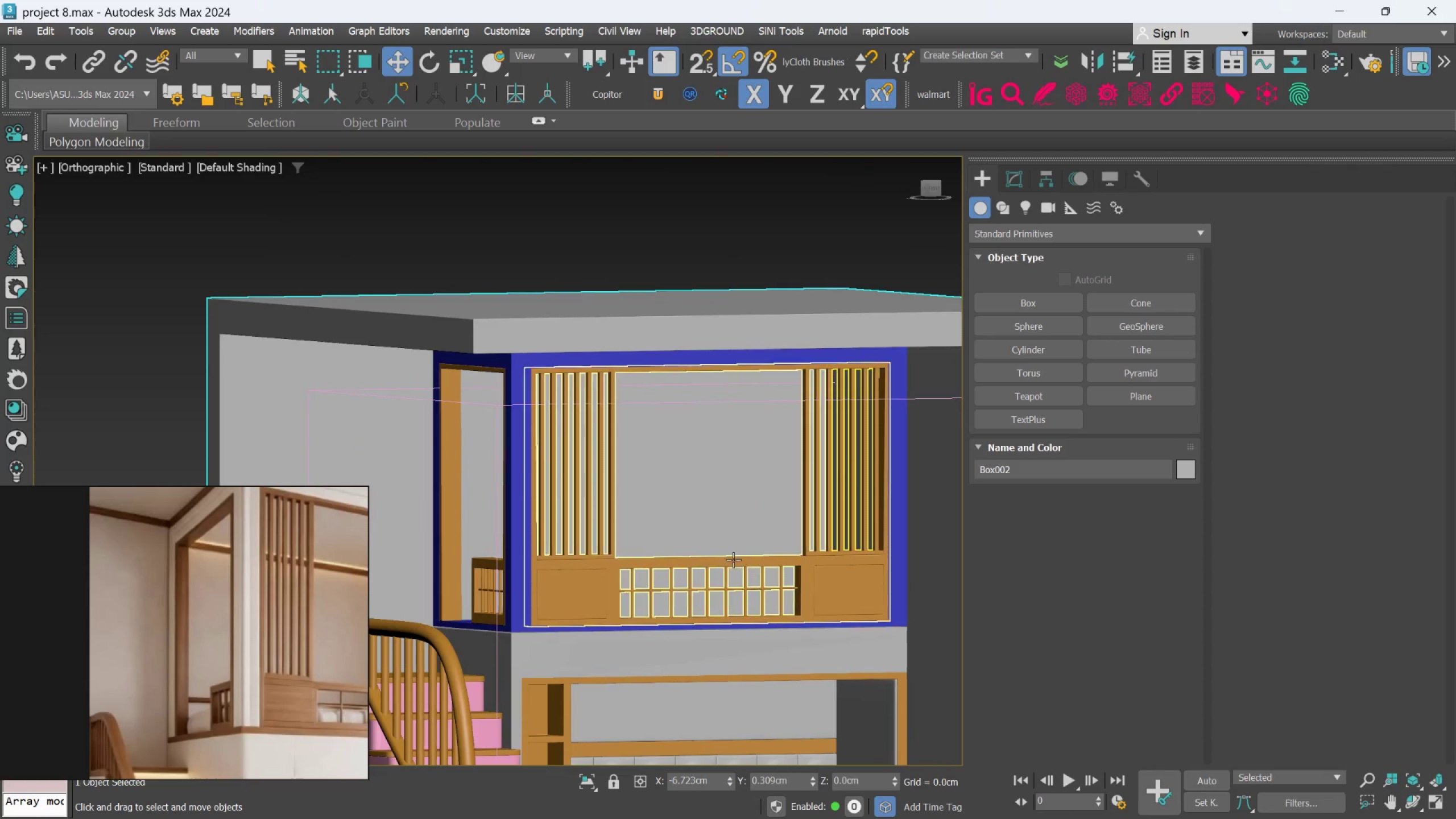 
scroll: coordinate [734, 568], scroll_direction: none, amount: 0.0
 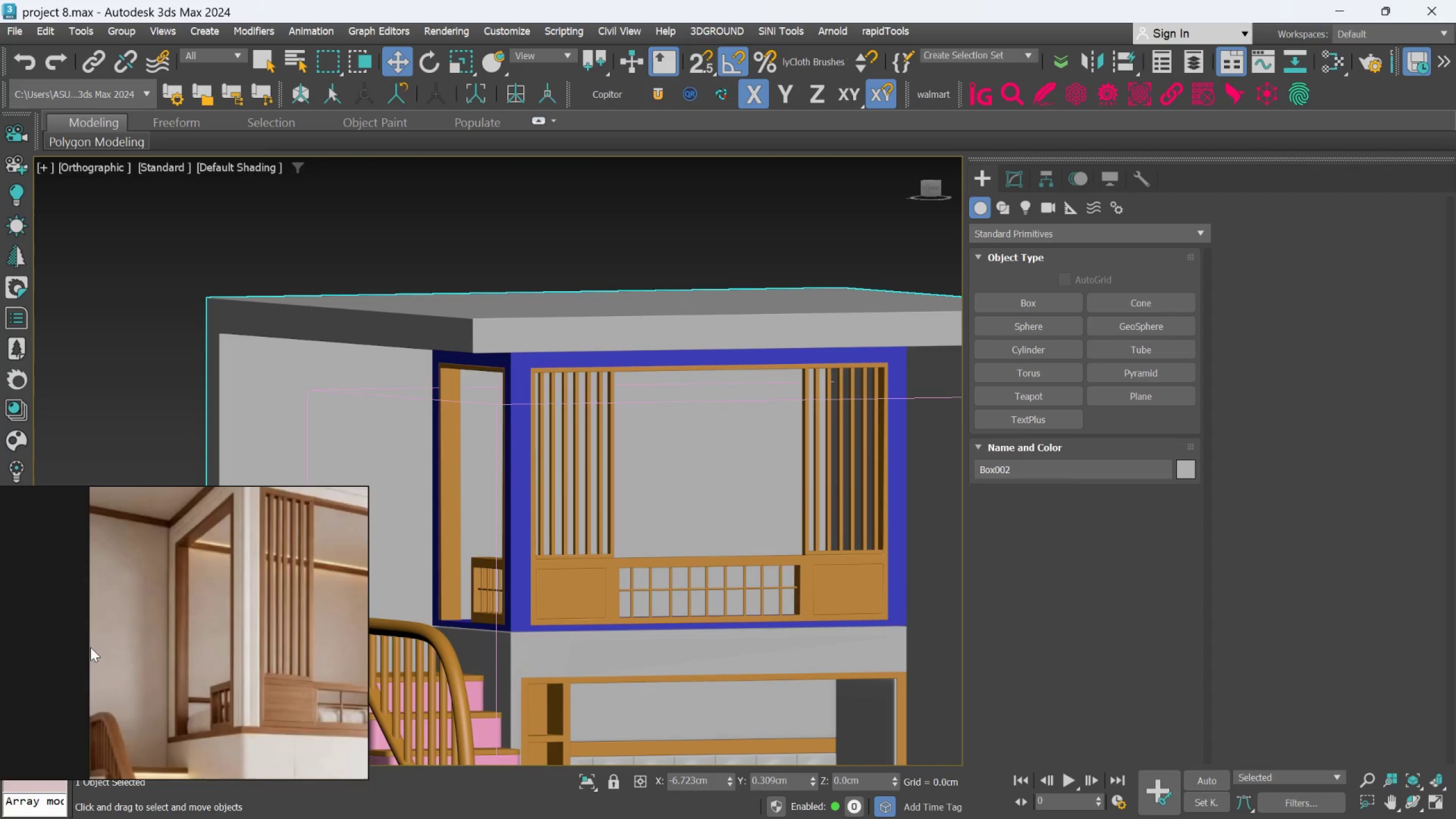 
scroll: coordinate [169, 642], scroll_direction: down, amount: 3.0
 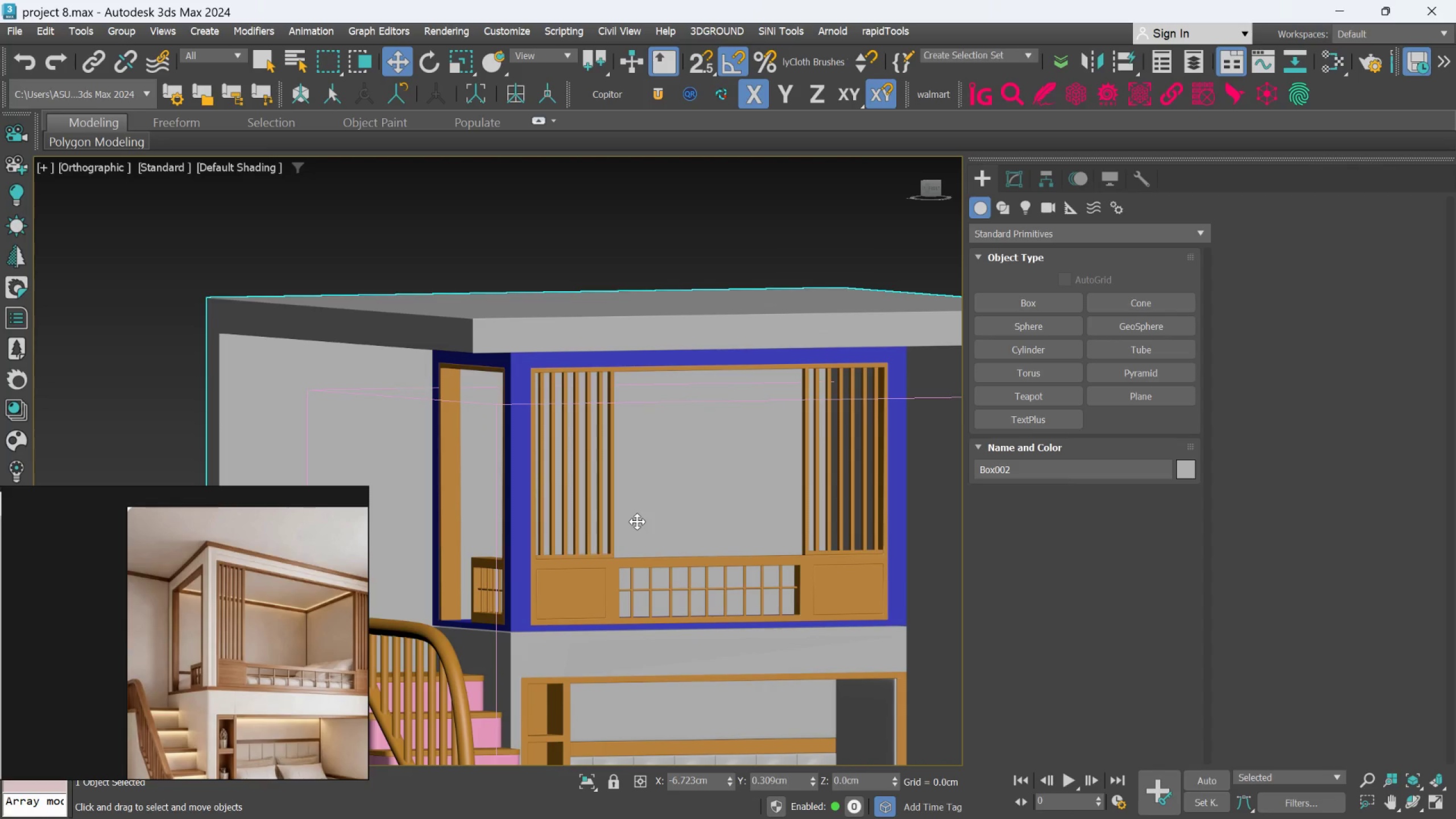 
hold_key(key=AltLeft, duration=1.05)
 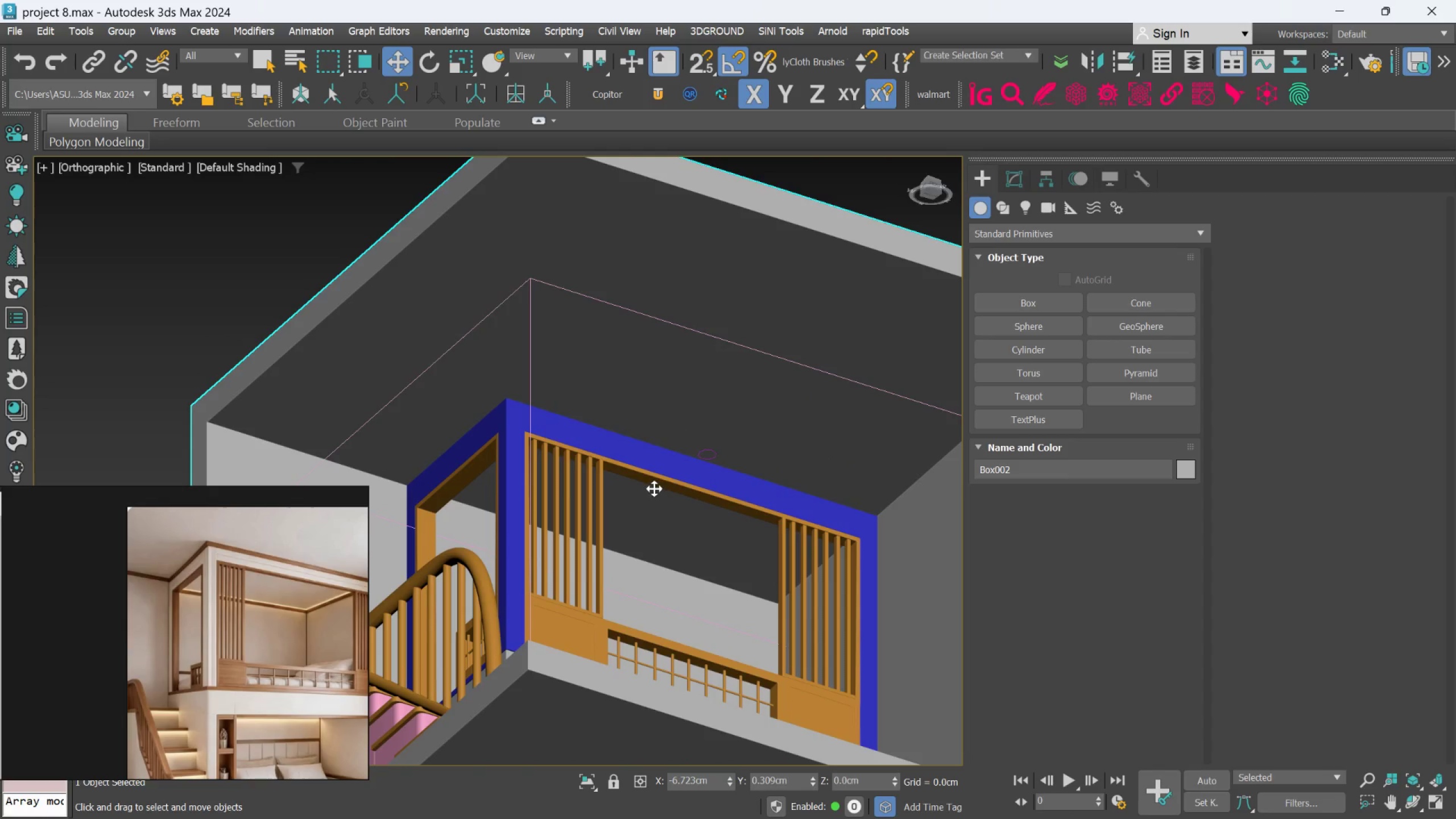 
scroll: coordinate [655, 489], scroll_direction: up, amount: 1.0
 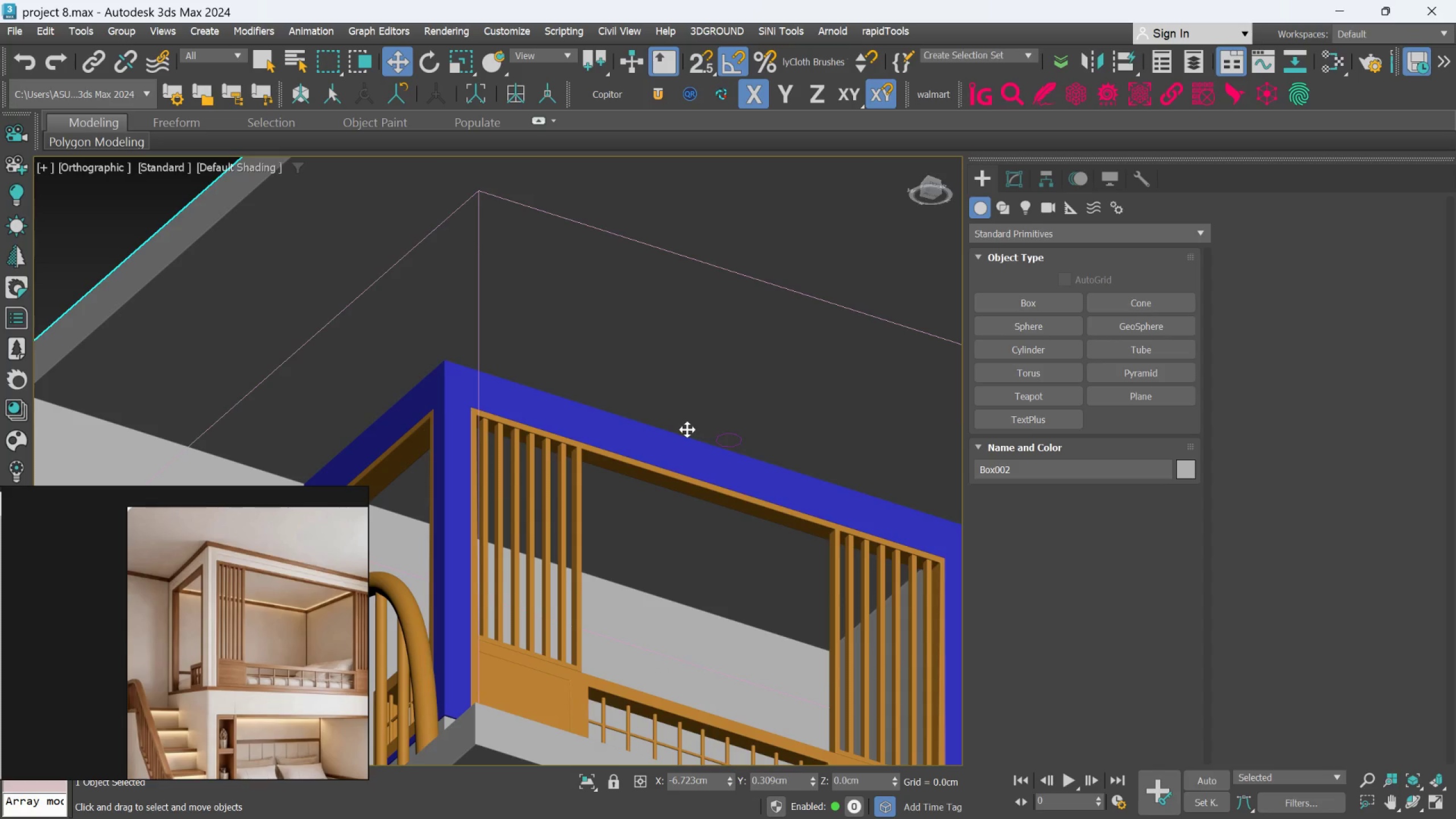 
left_click([1003, 180])
 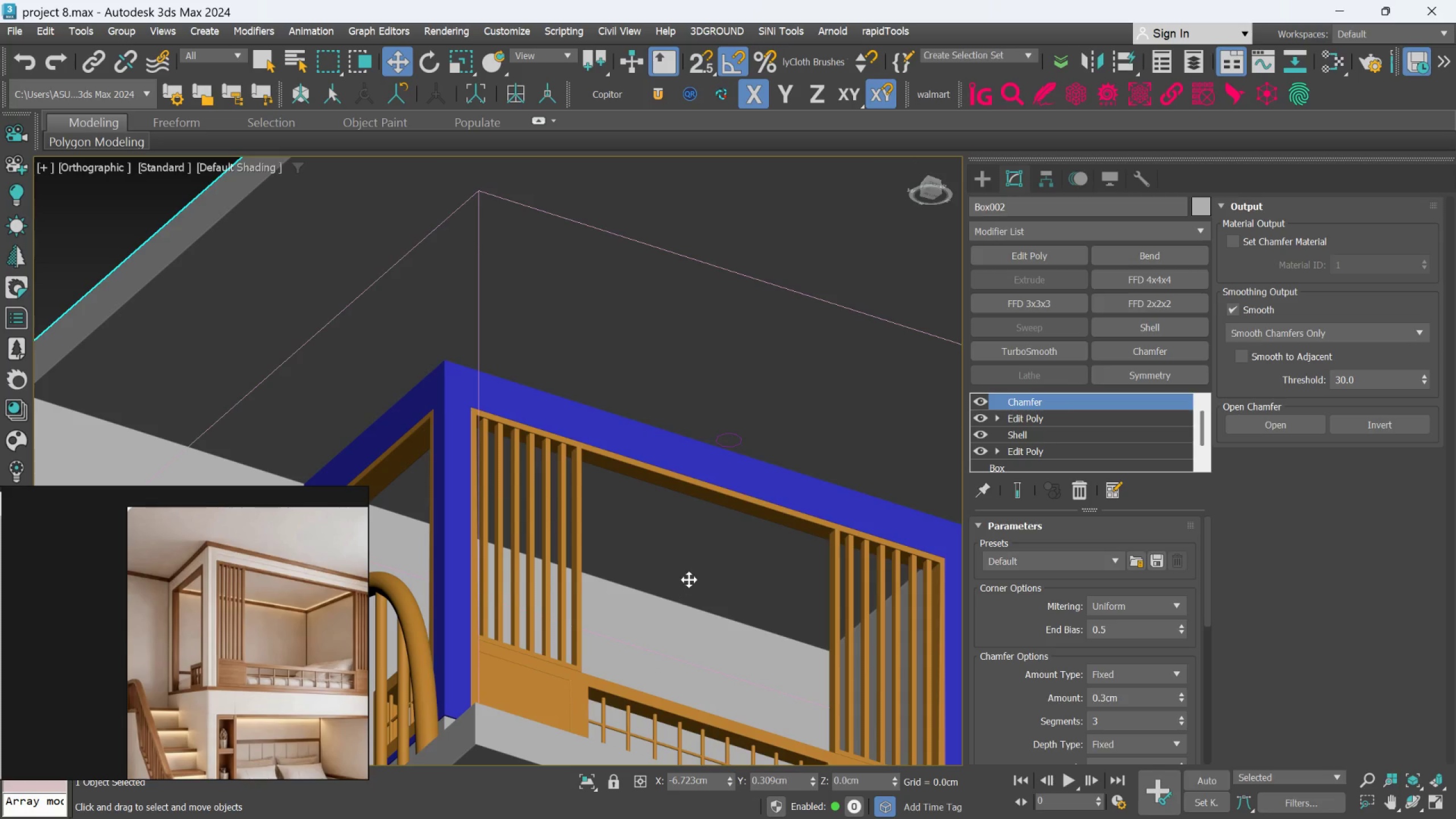 
scroll: coordinate [693, 574], scroll_direction: up, amount: 1.0
 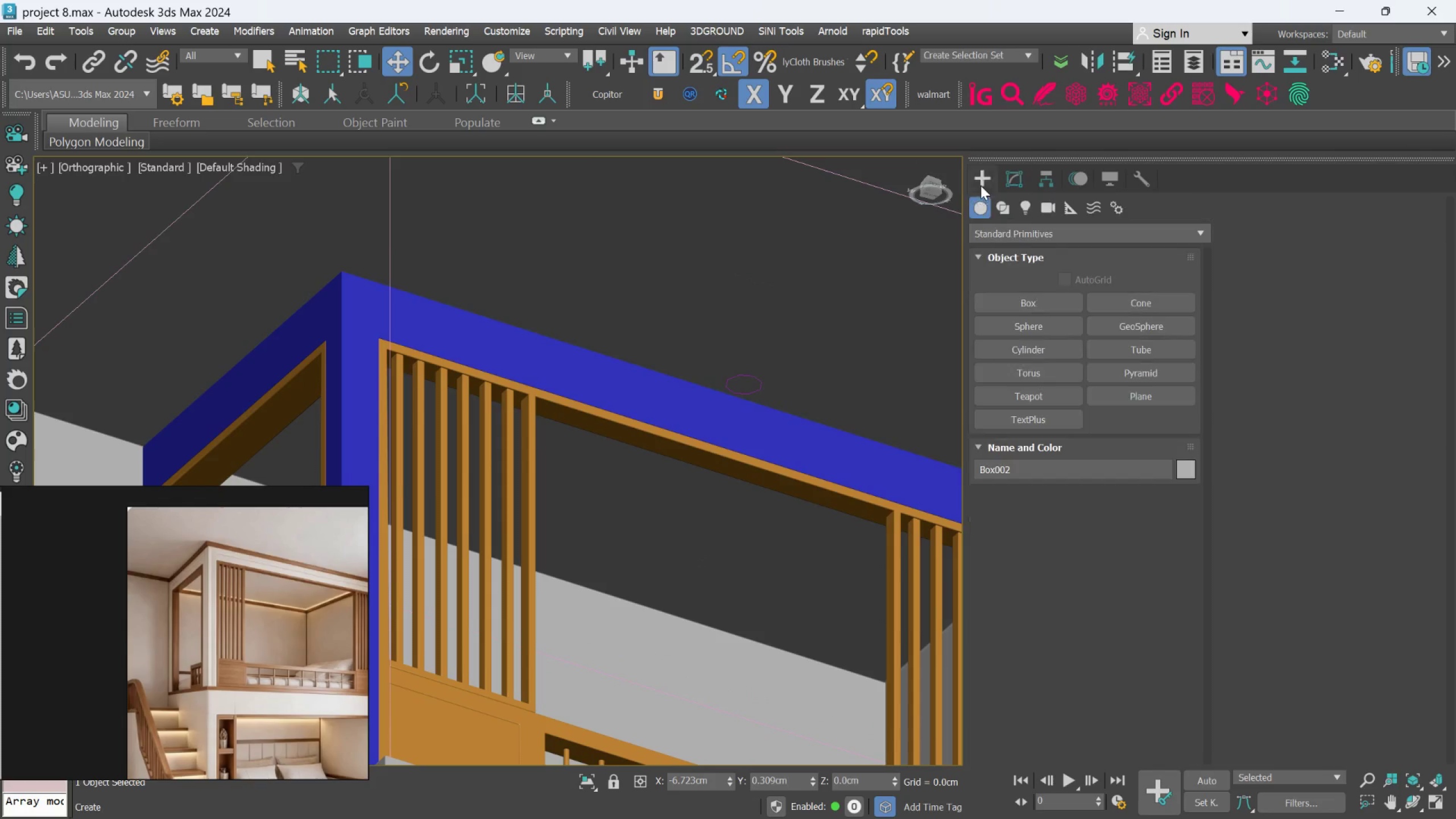 
double_click([763, 267])
 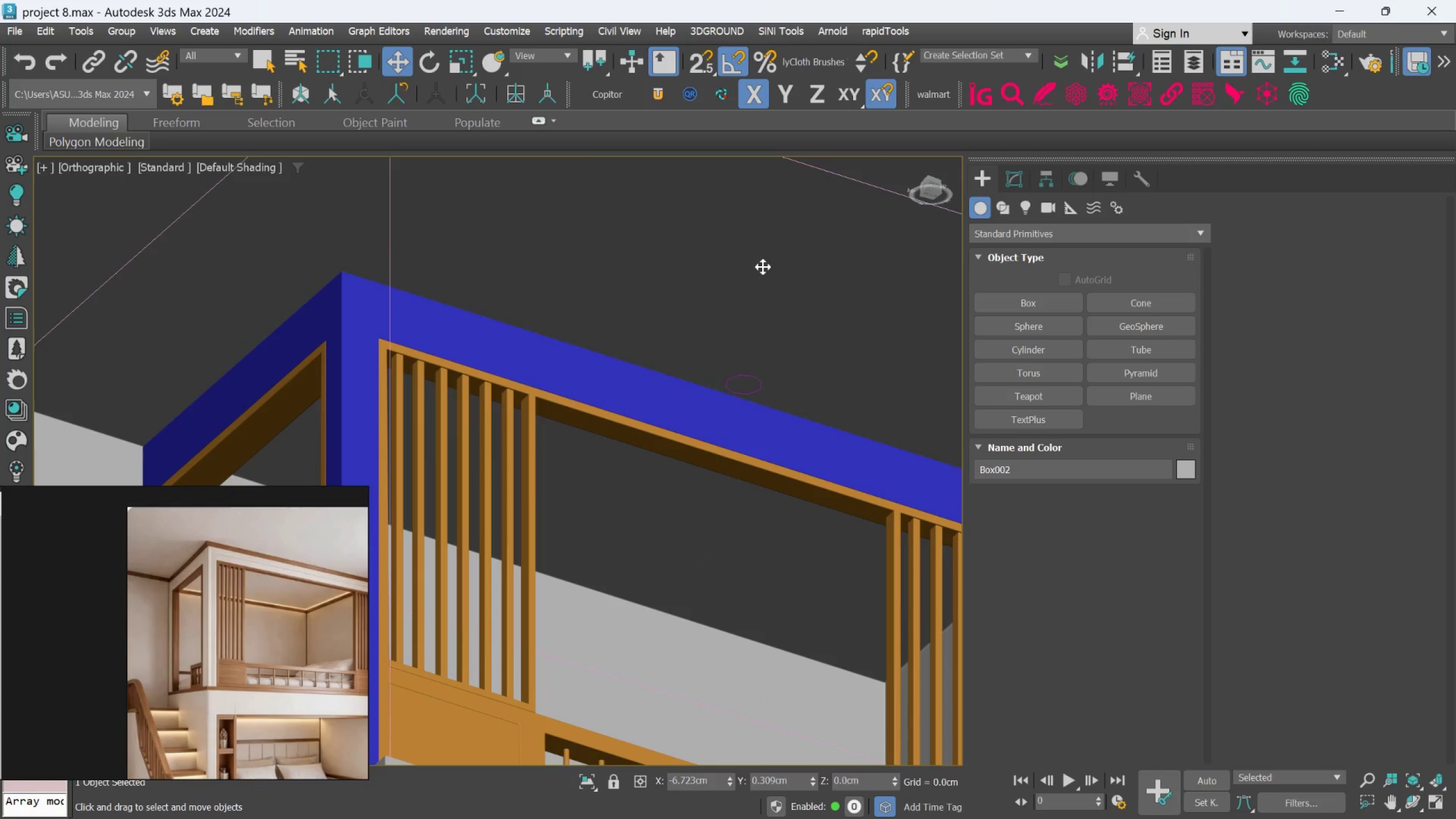 
scroll: coordinate [765, 268], scroll_direction: down, amount: 2.0
 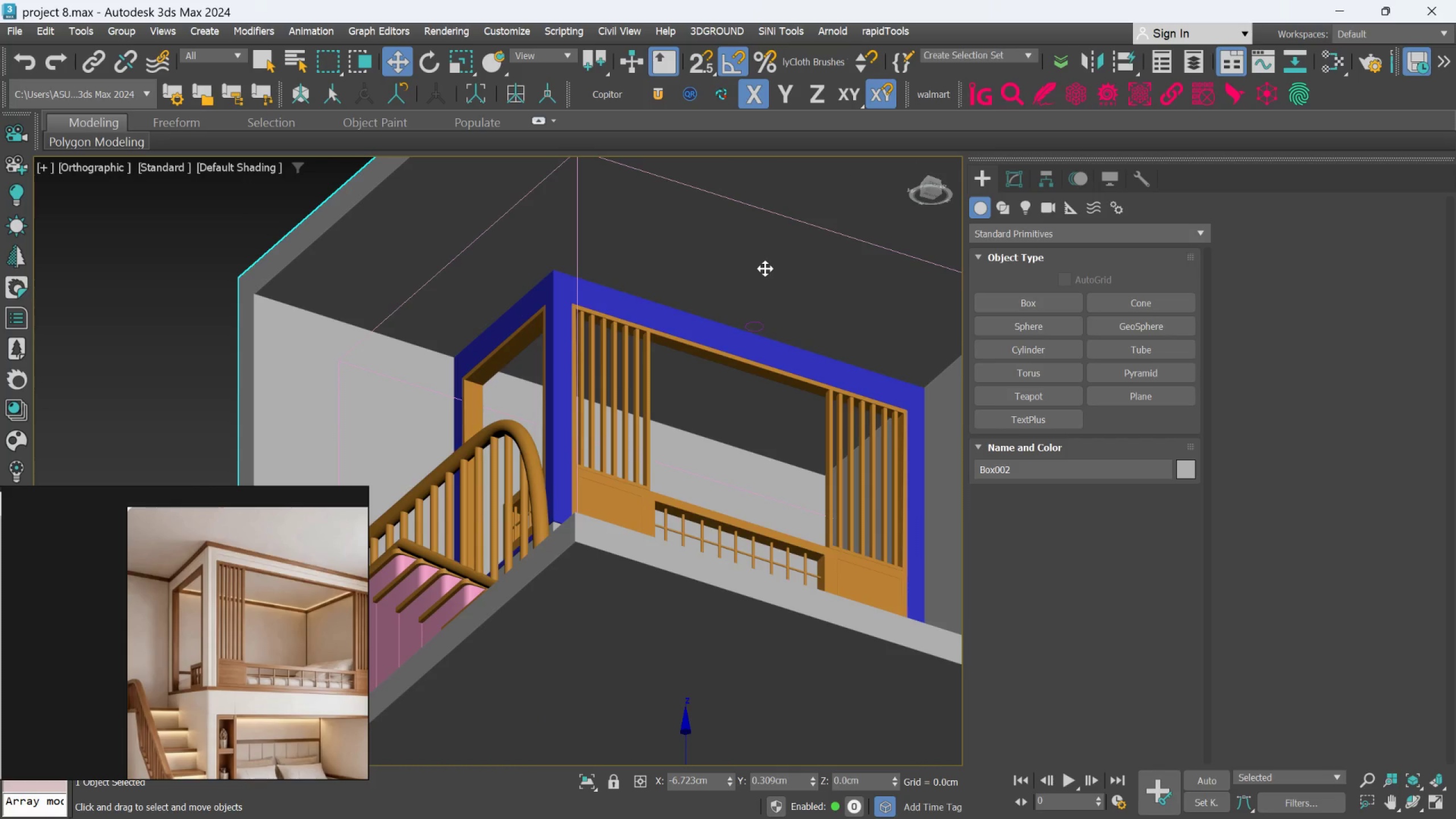 
key(F4)
 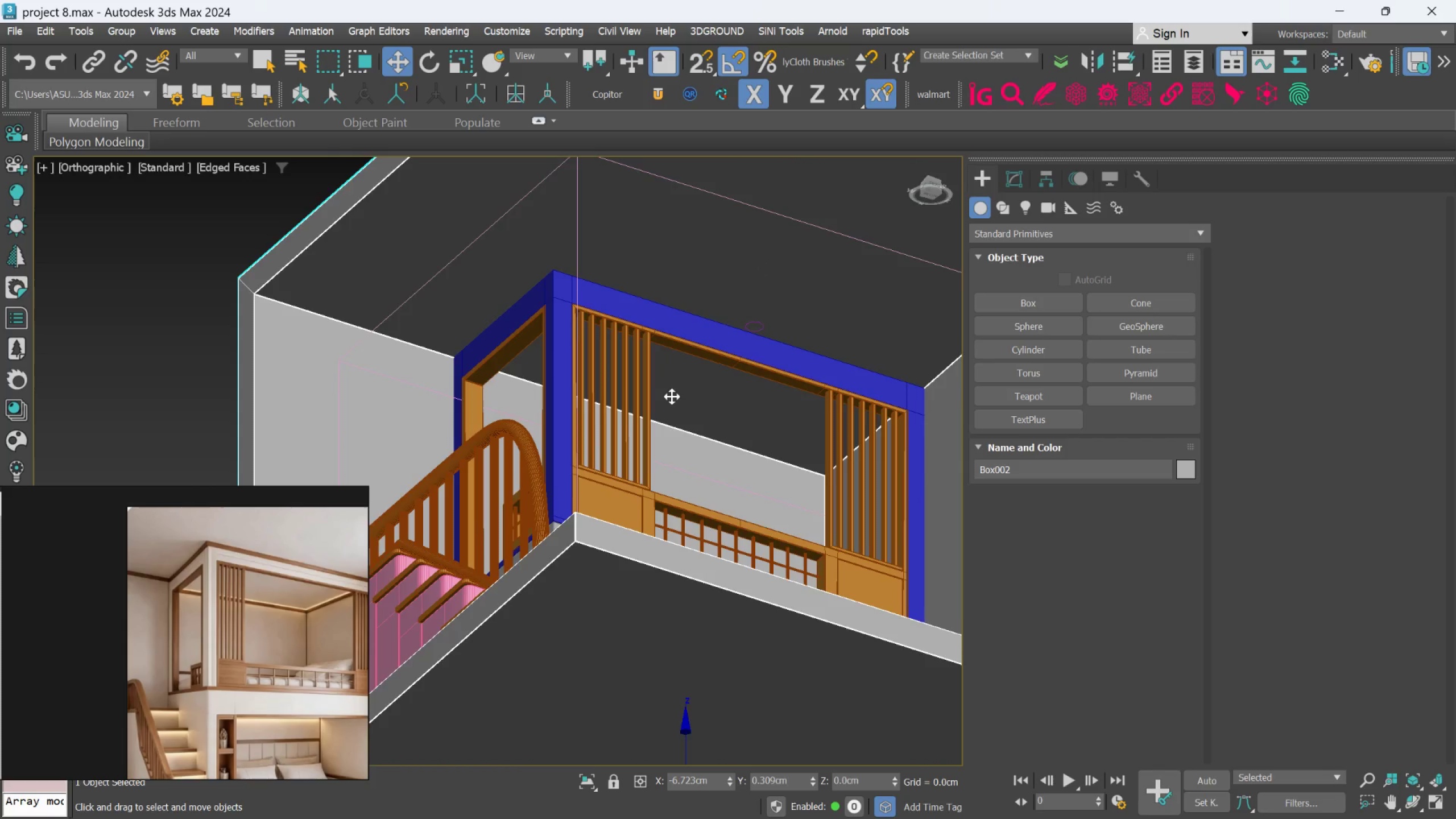 
scroll: coordinate [671, 397], scroll_direction: up, amount: 1.0
 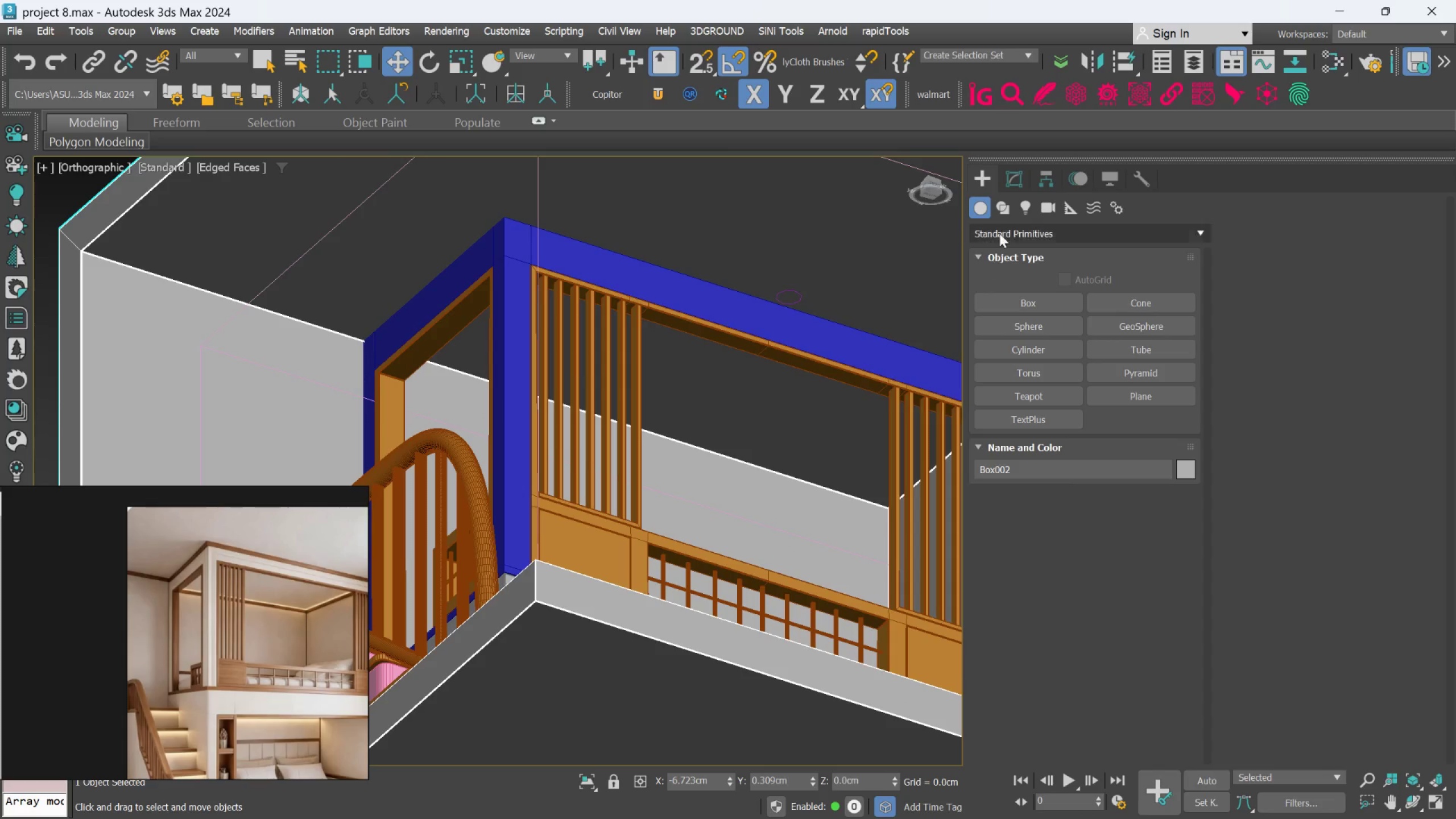 
left_click([1007, 179])
 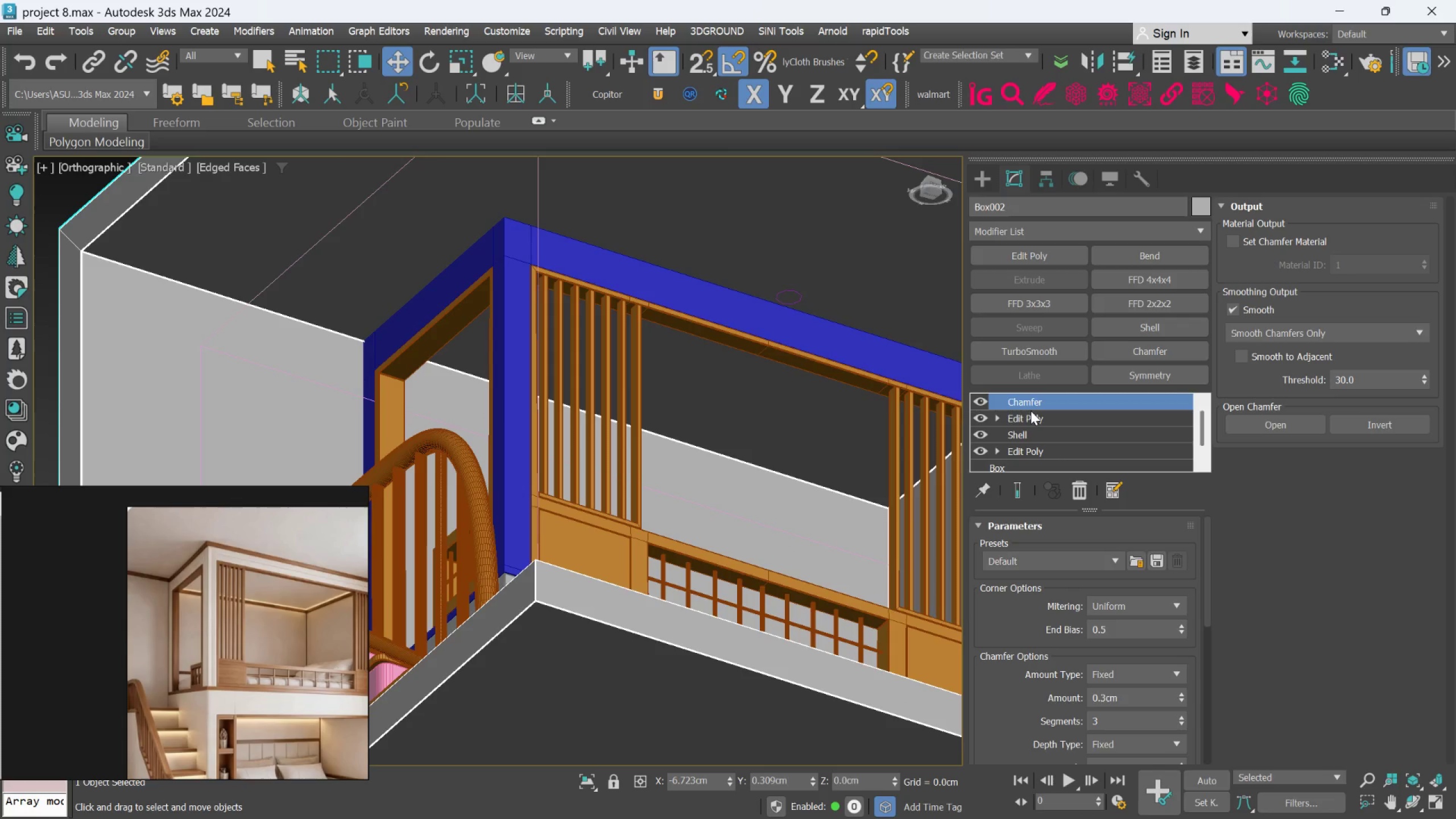 
left_click([1031, 412])
 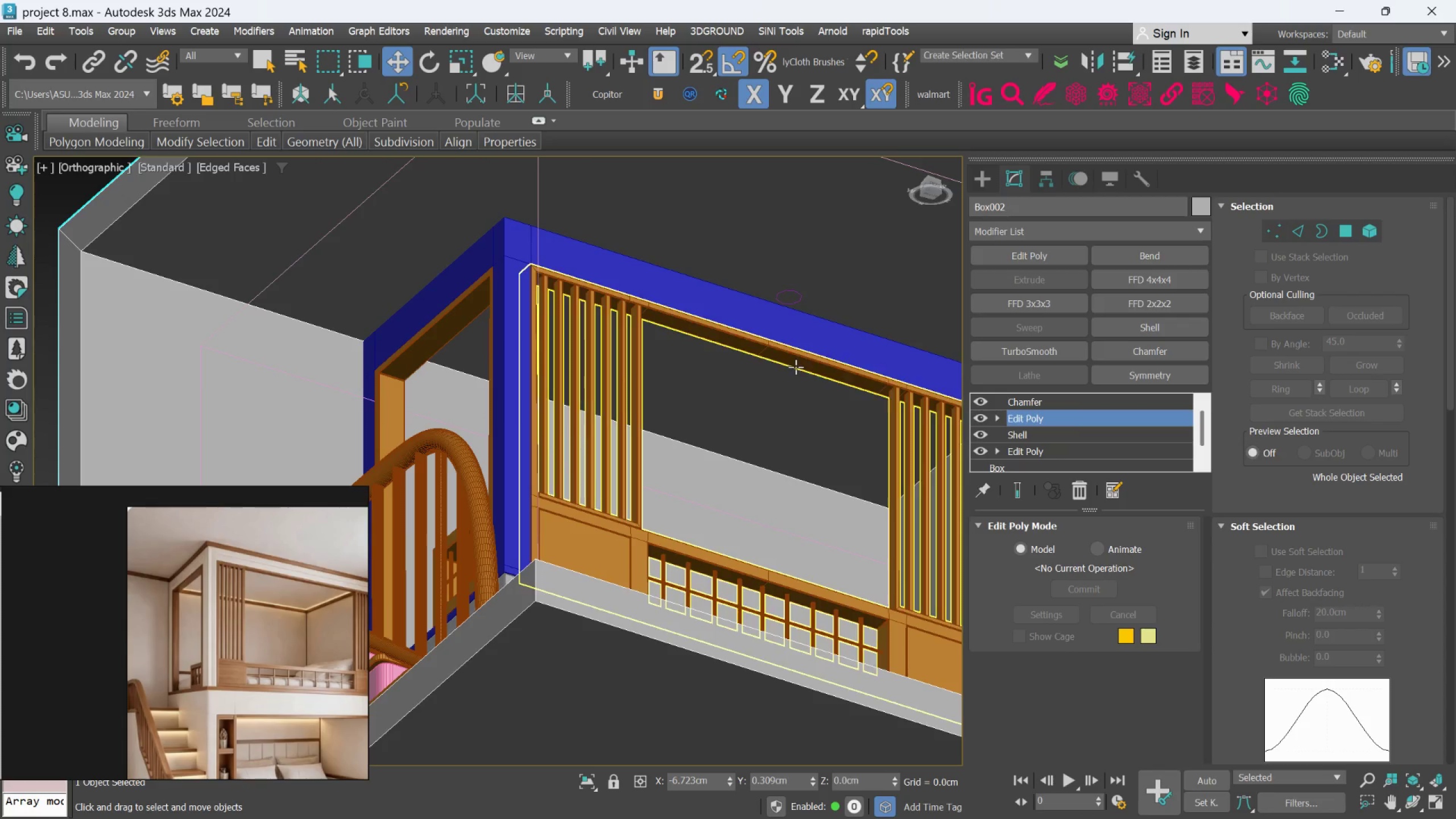 
hold_key(key=AltLeft, duration=2.5)
 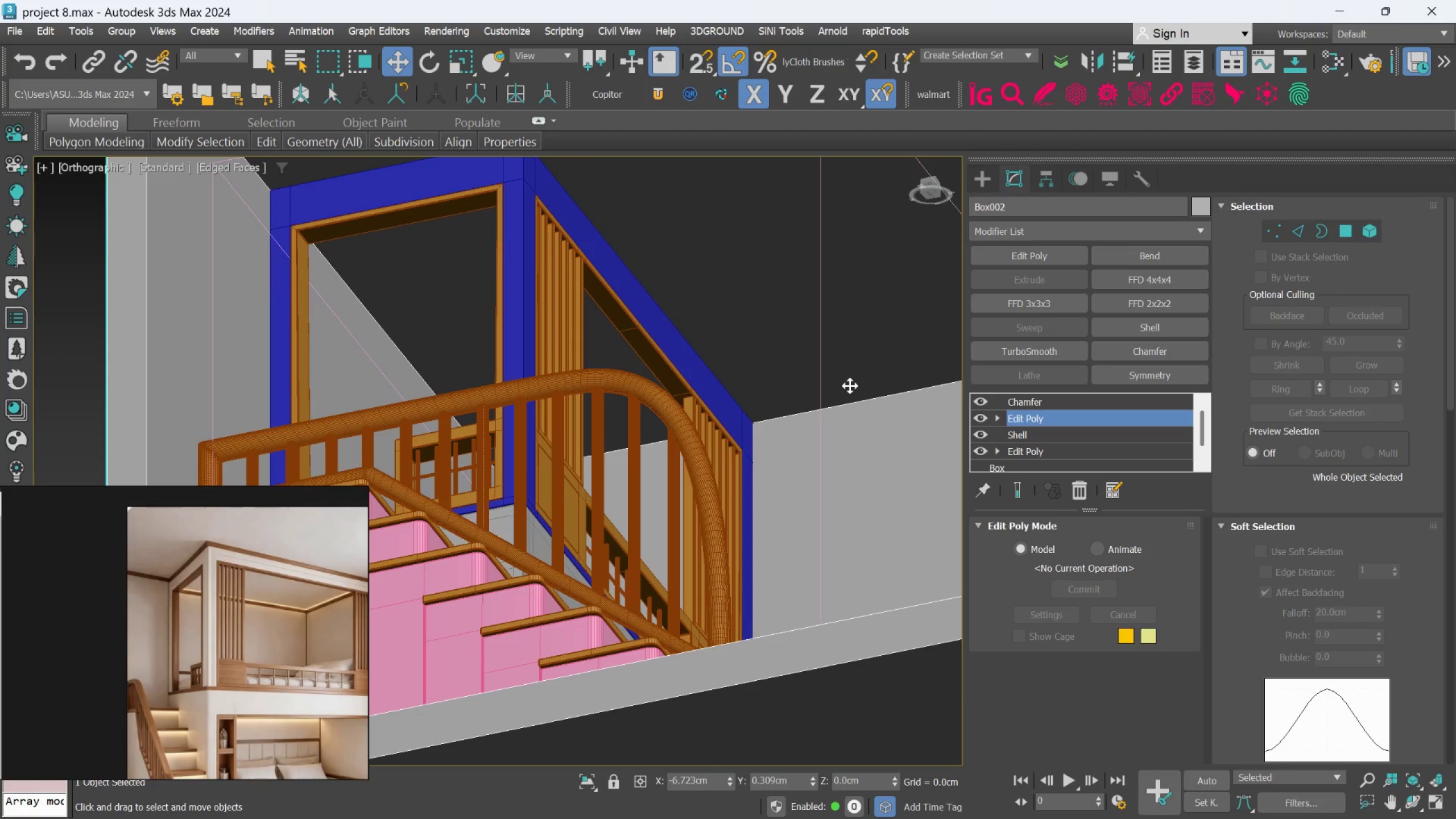 
wait(13.13)
 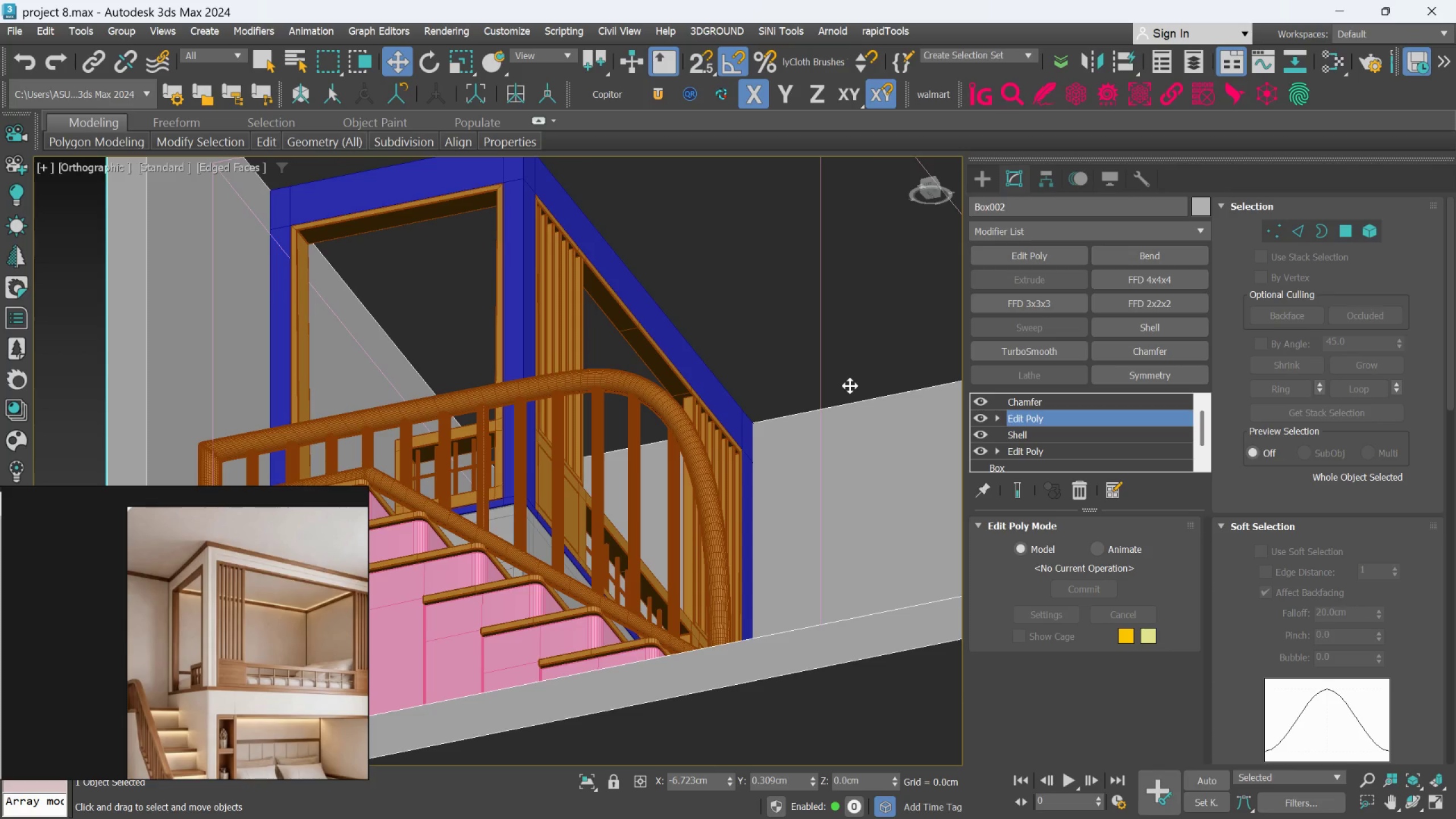 
mouse_move([585, 782])
 